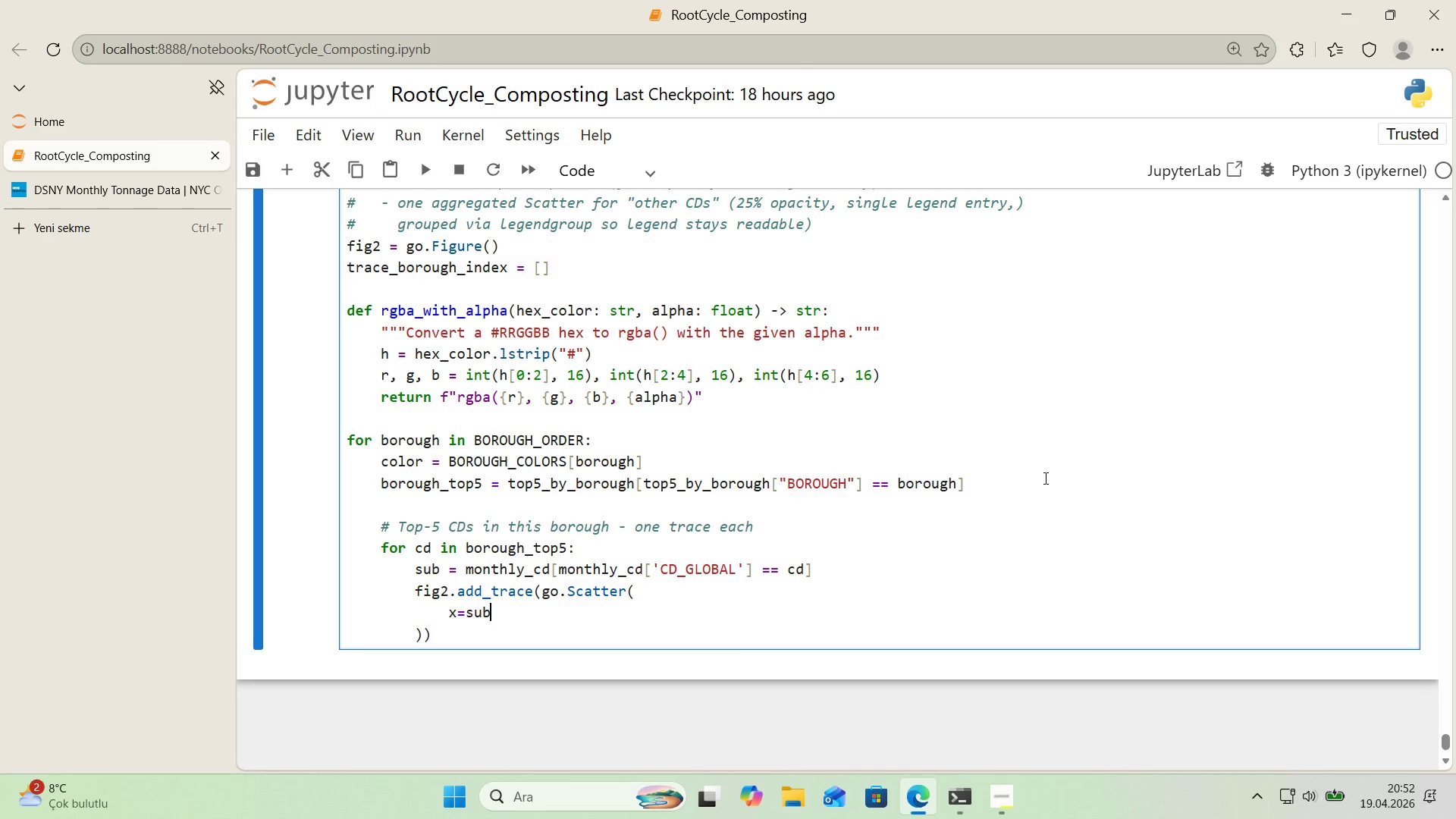 
key(Alt+Control+8)
 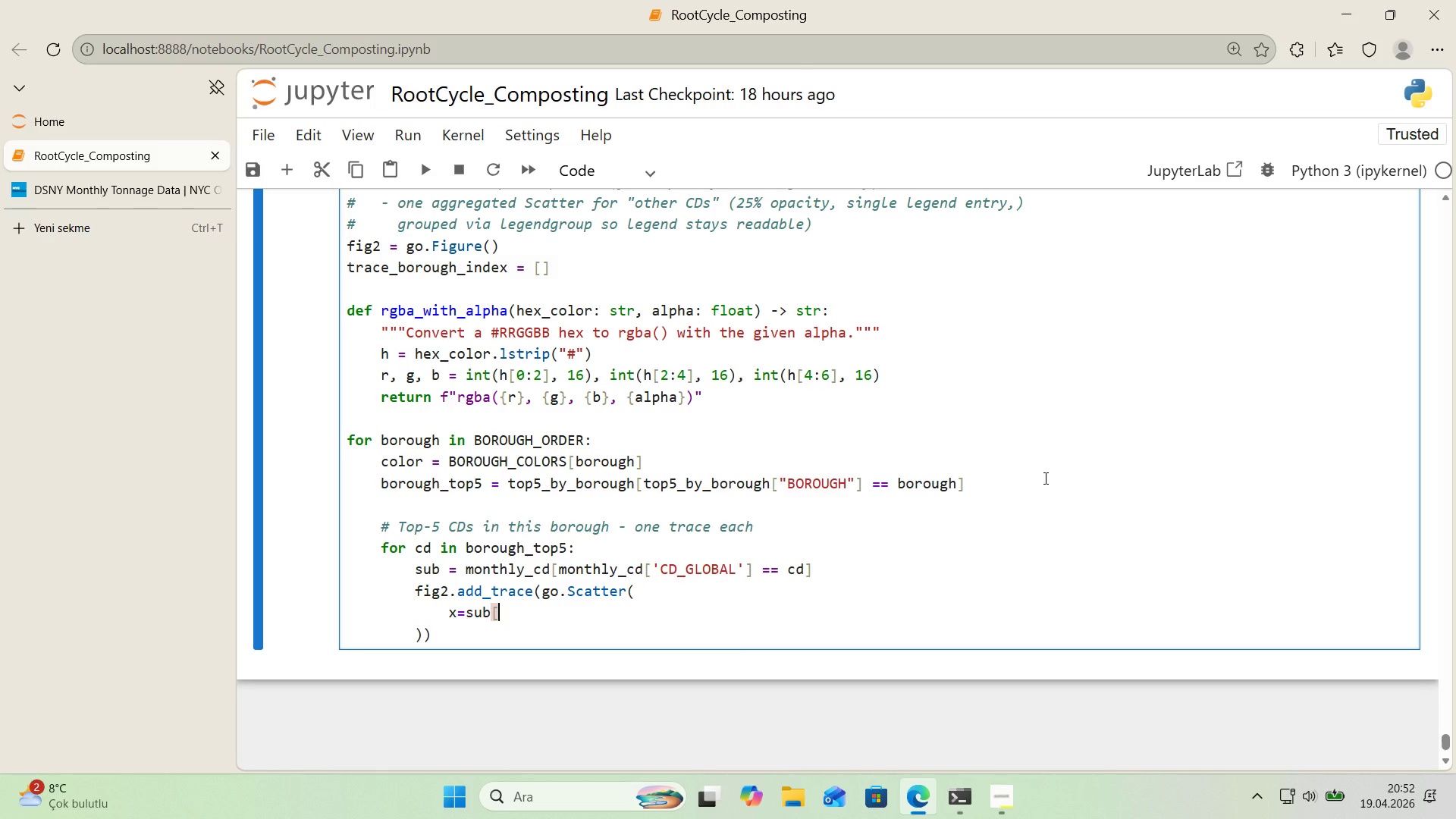 
key(Alt+Control+9)
 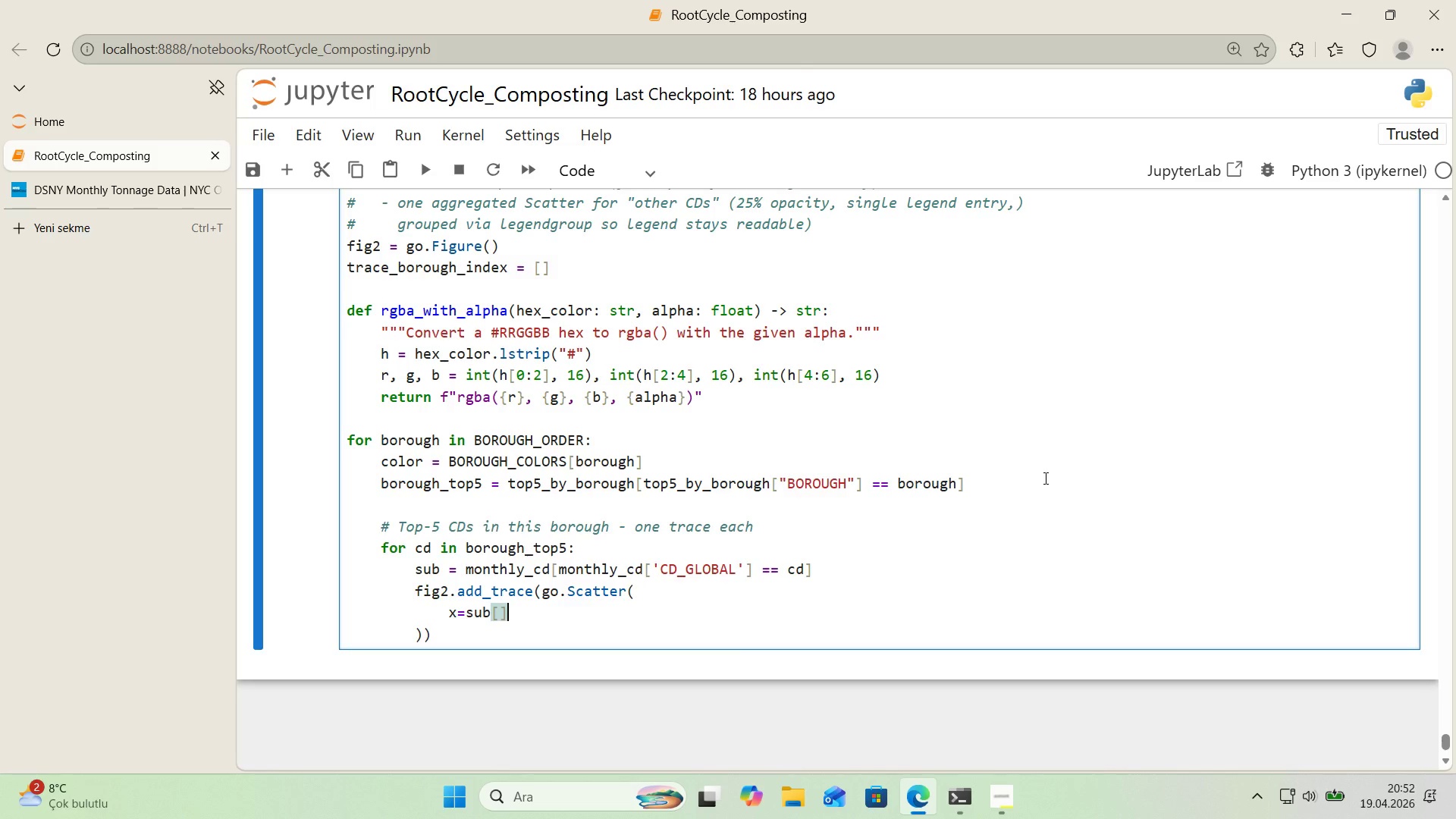 
key(ArrowLeft)
 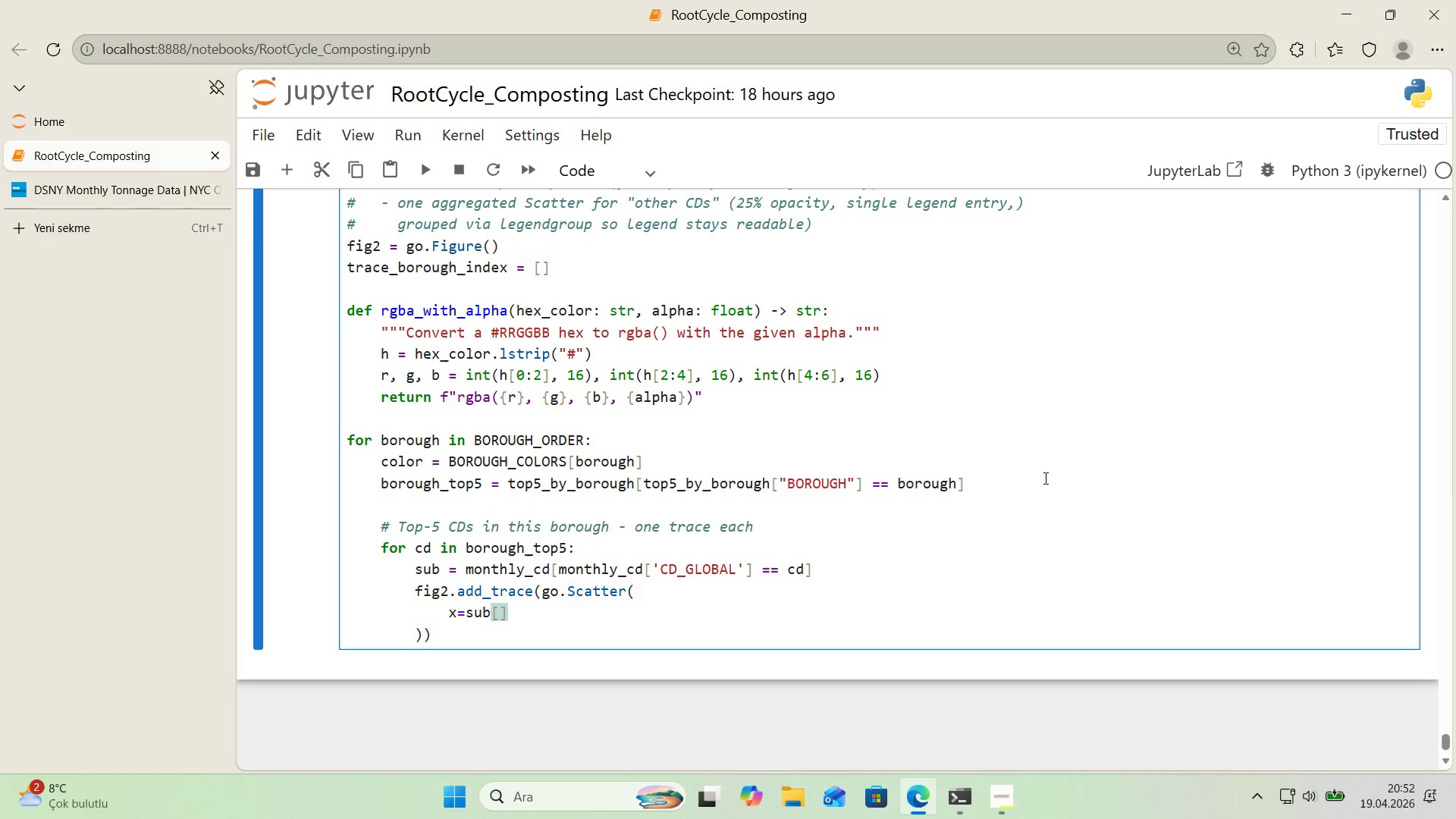 
type(@@)
 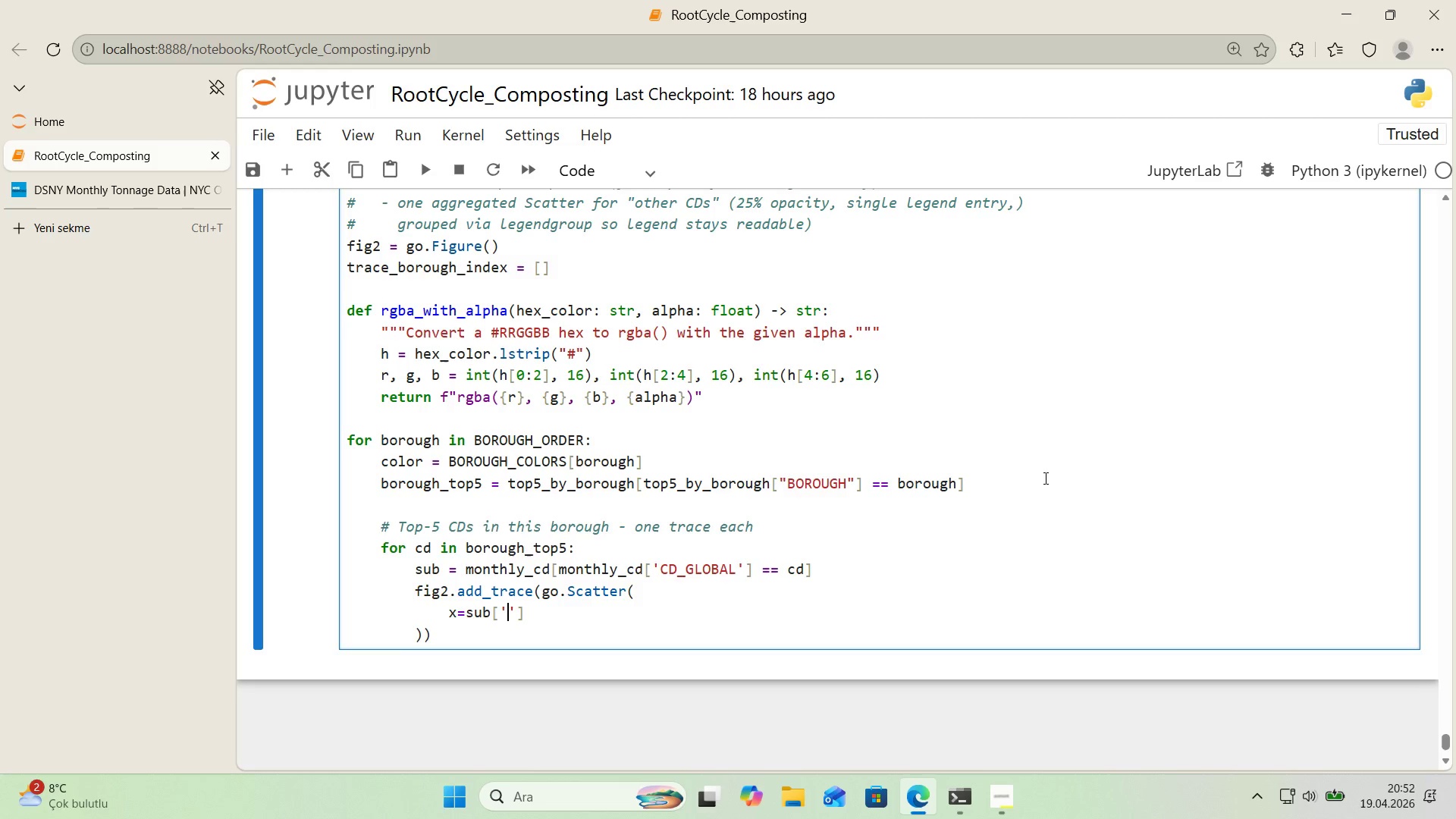 
key(ArrowLeft)
 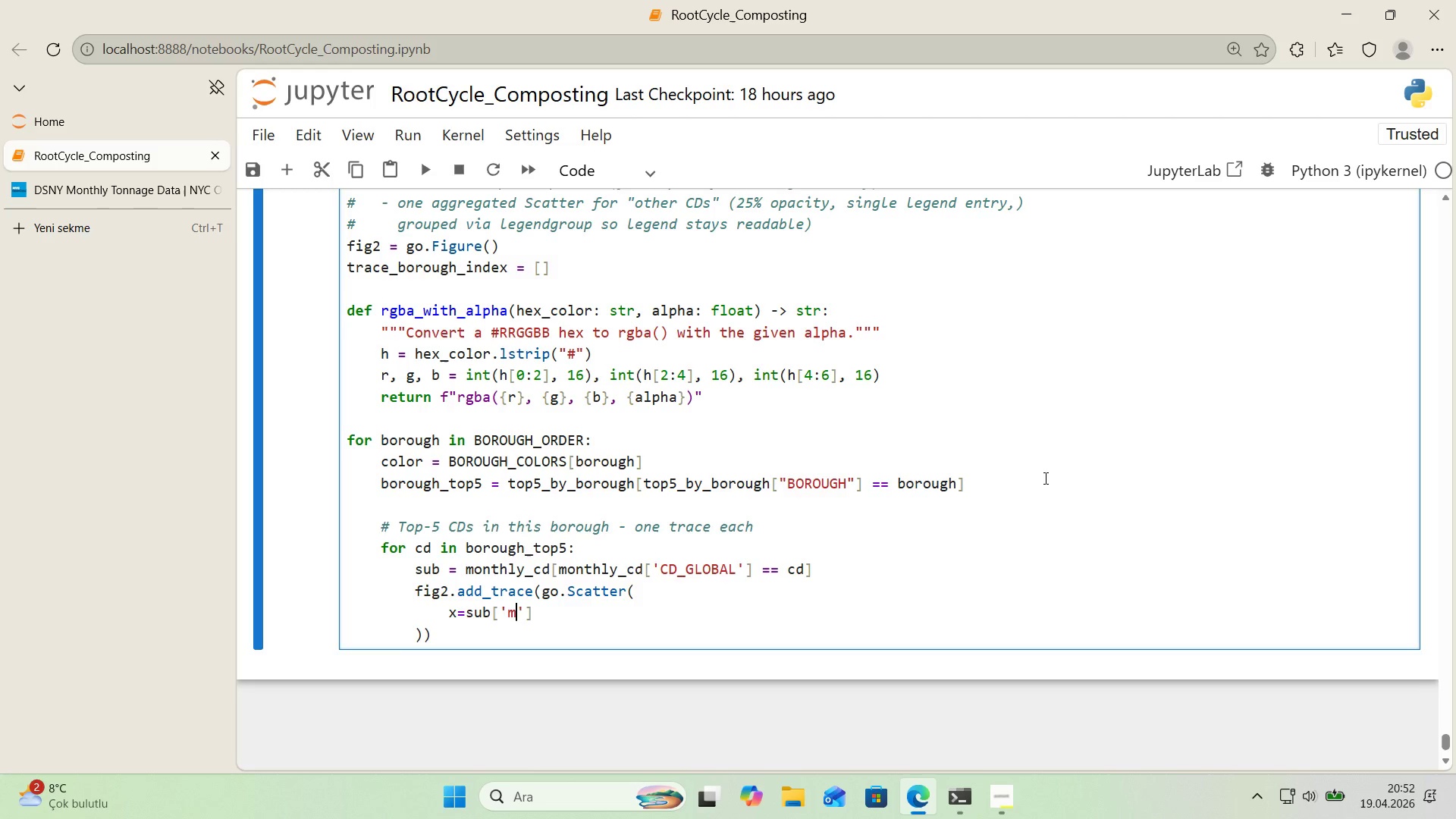 
type(month_date)
 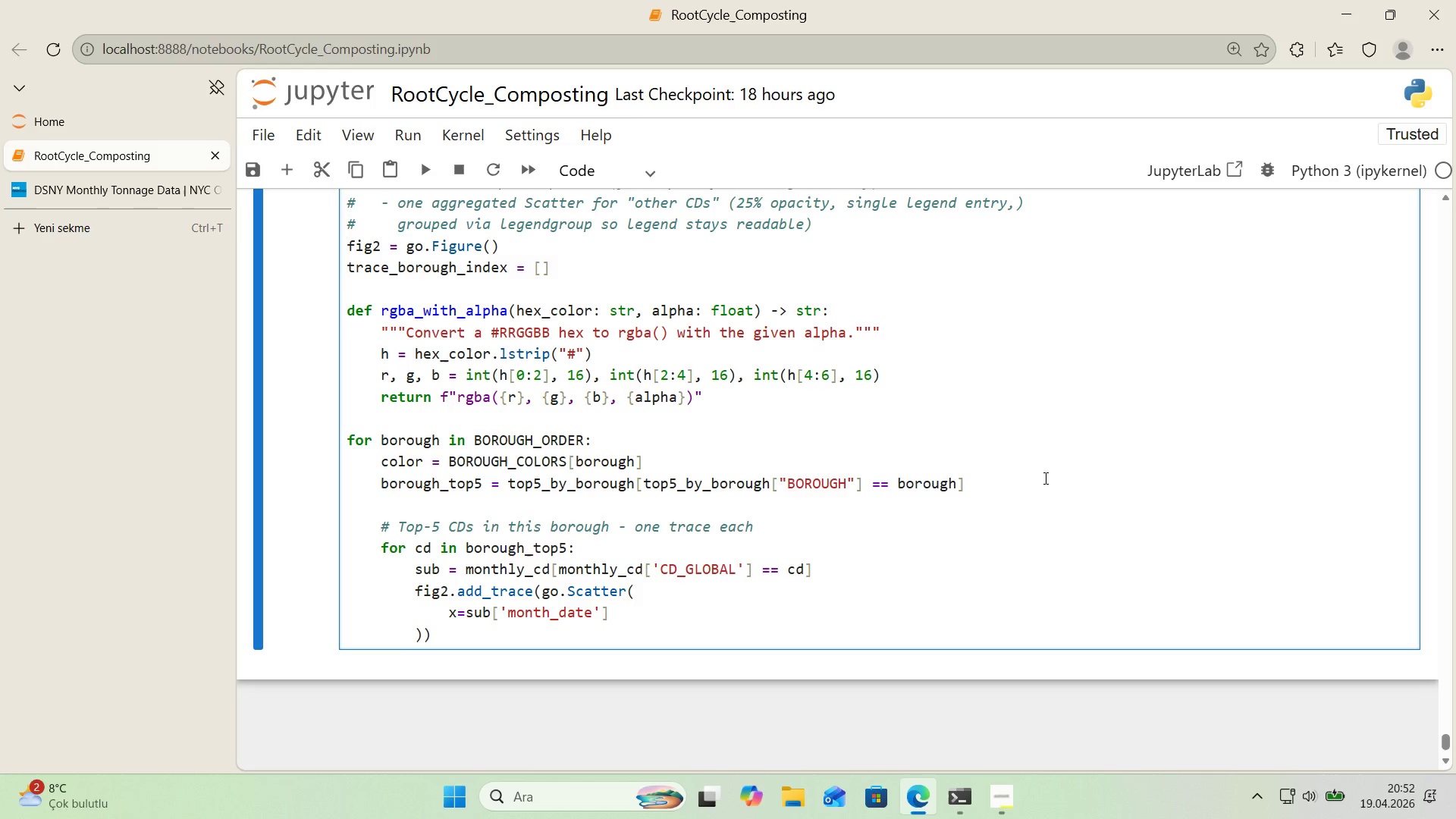 
key(ArrowRight)
 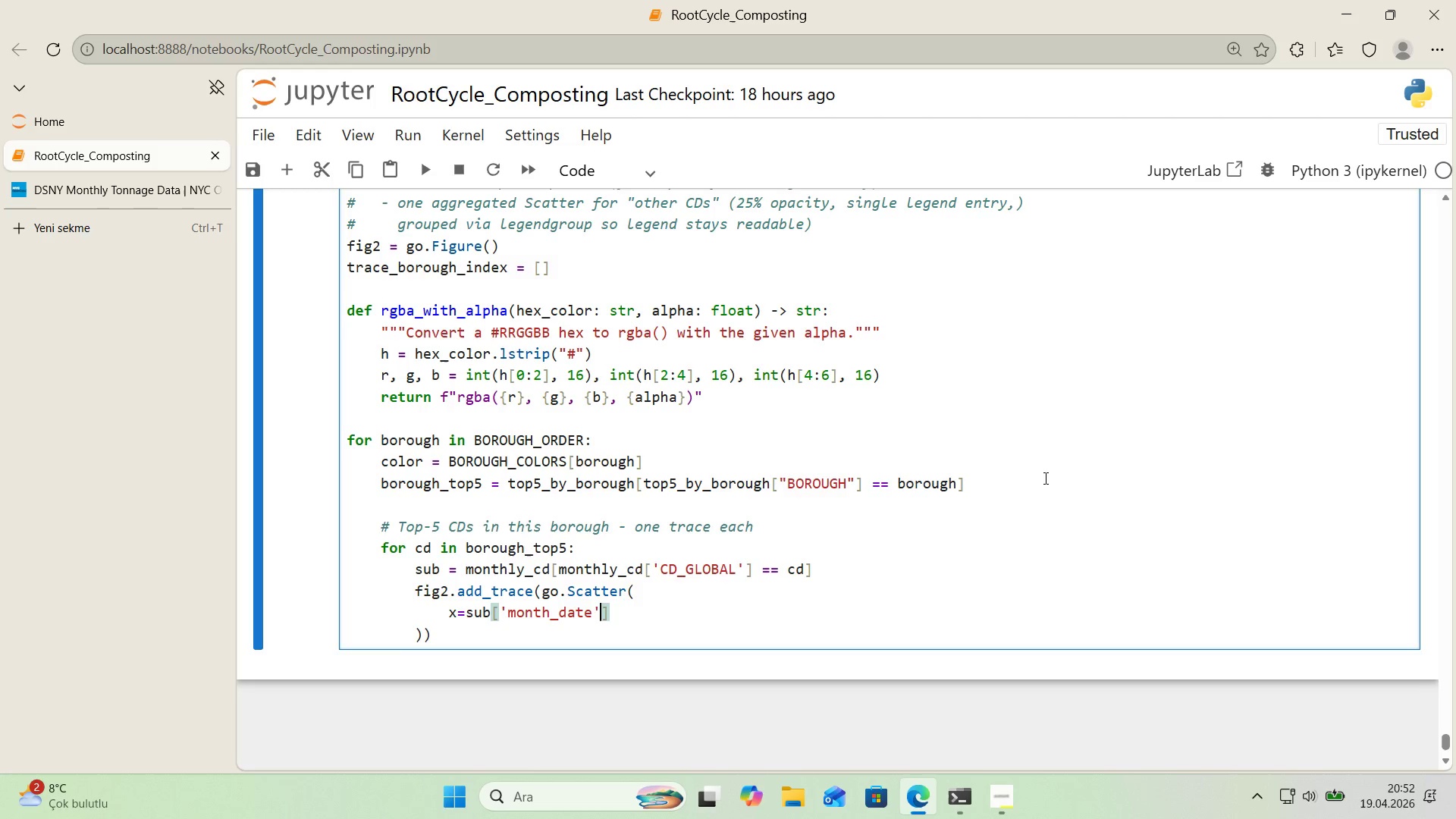 
key(ArrowRight)
 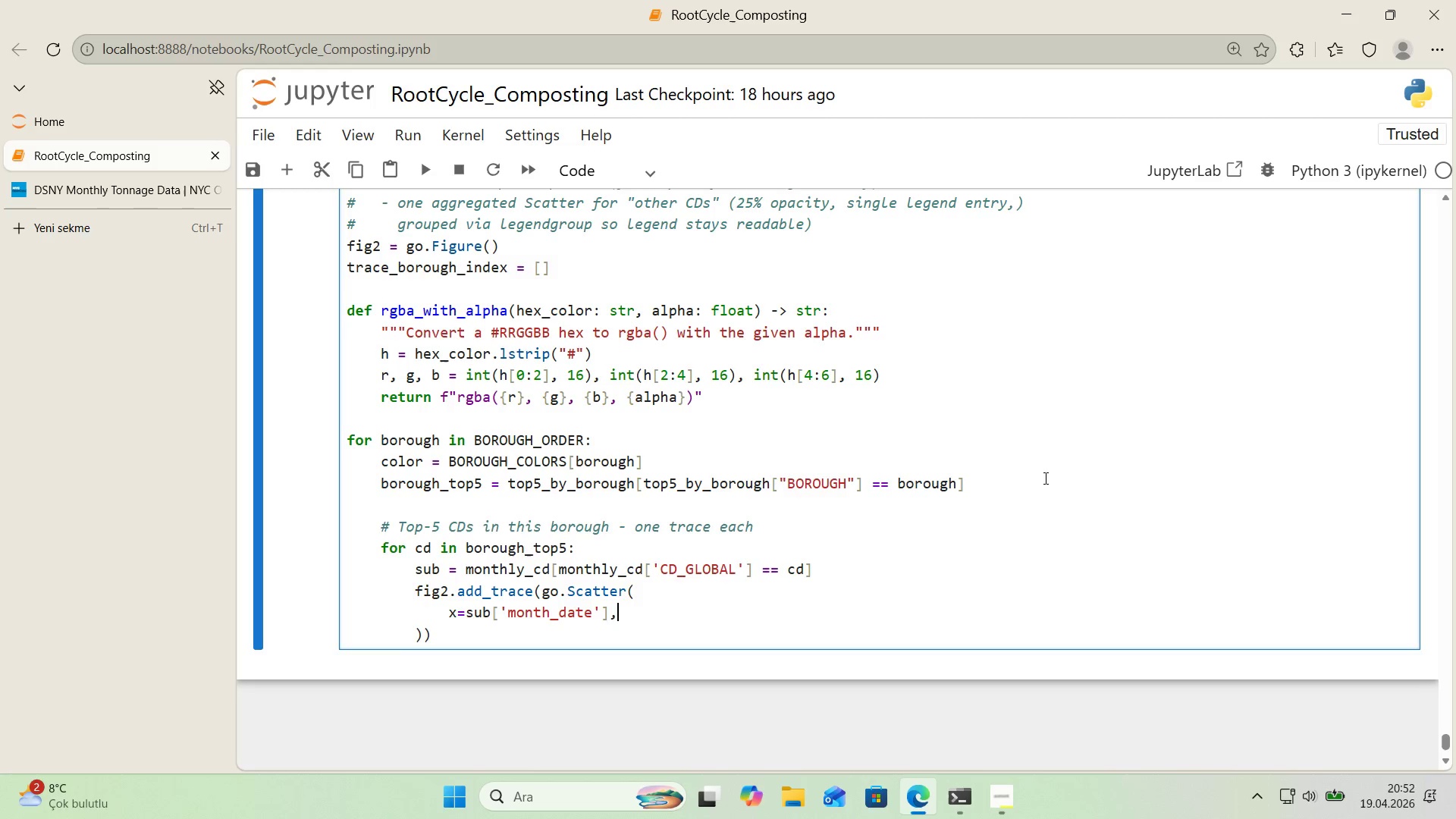 
key(Comma)
 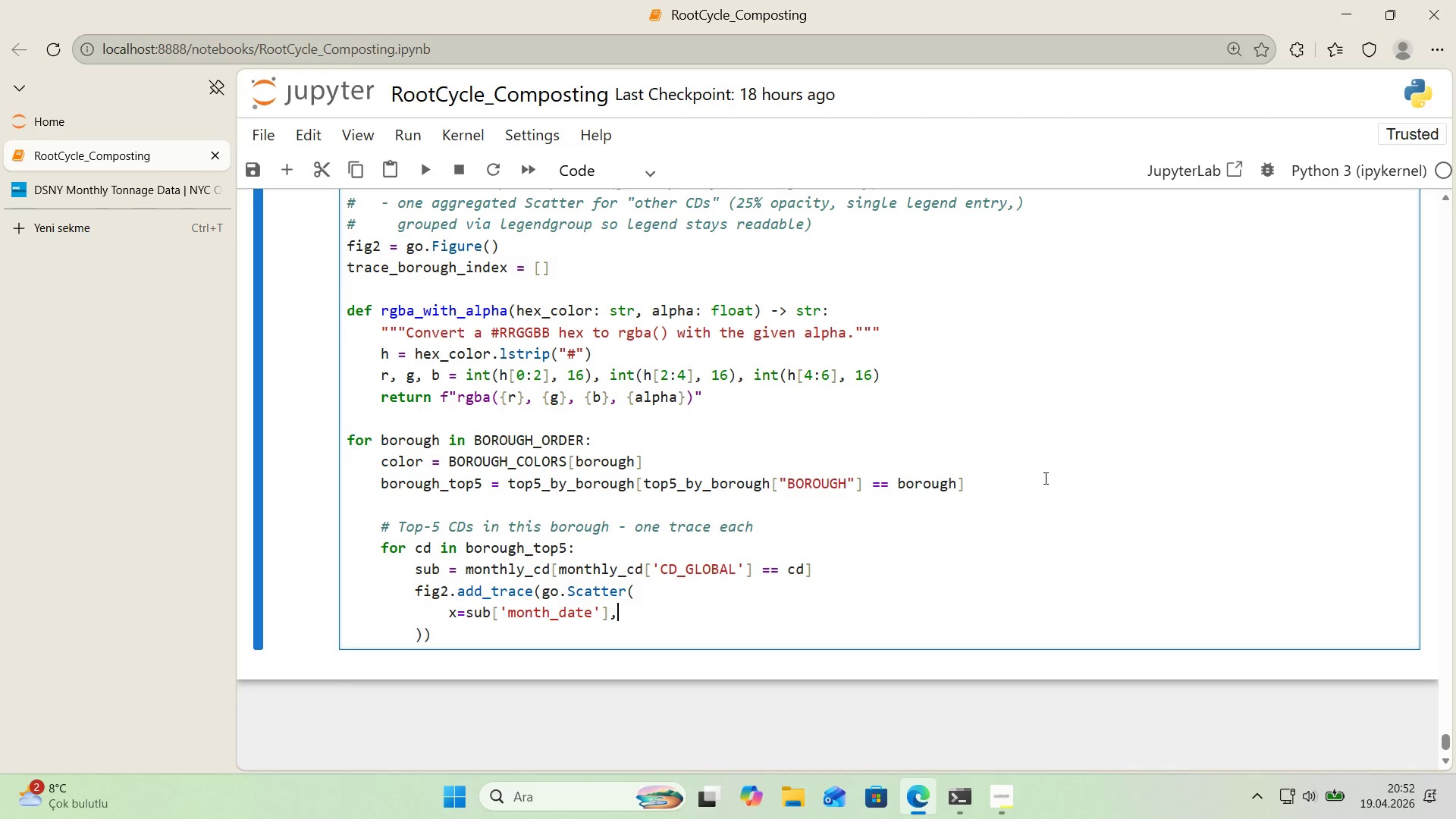 
key(Enter)
 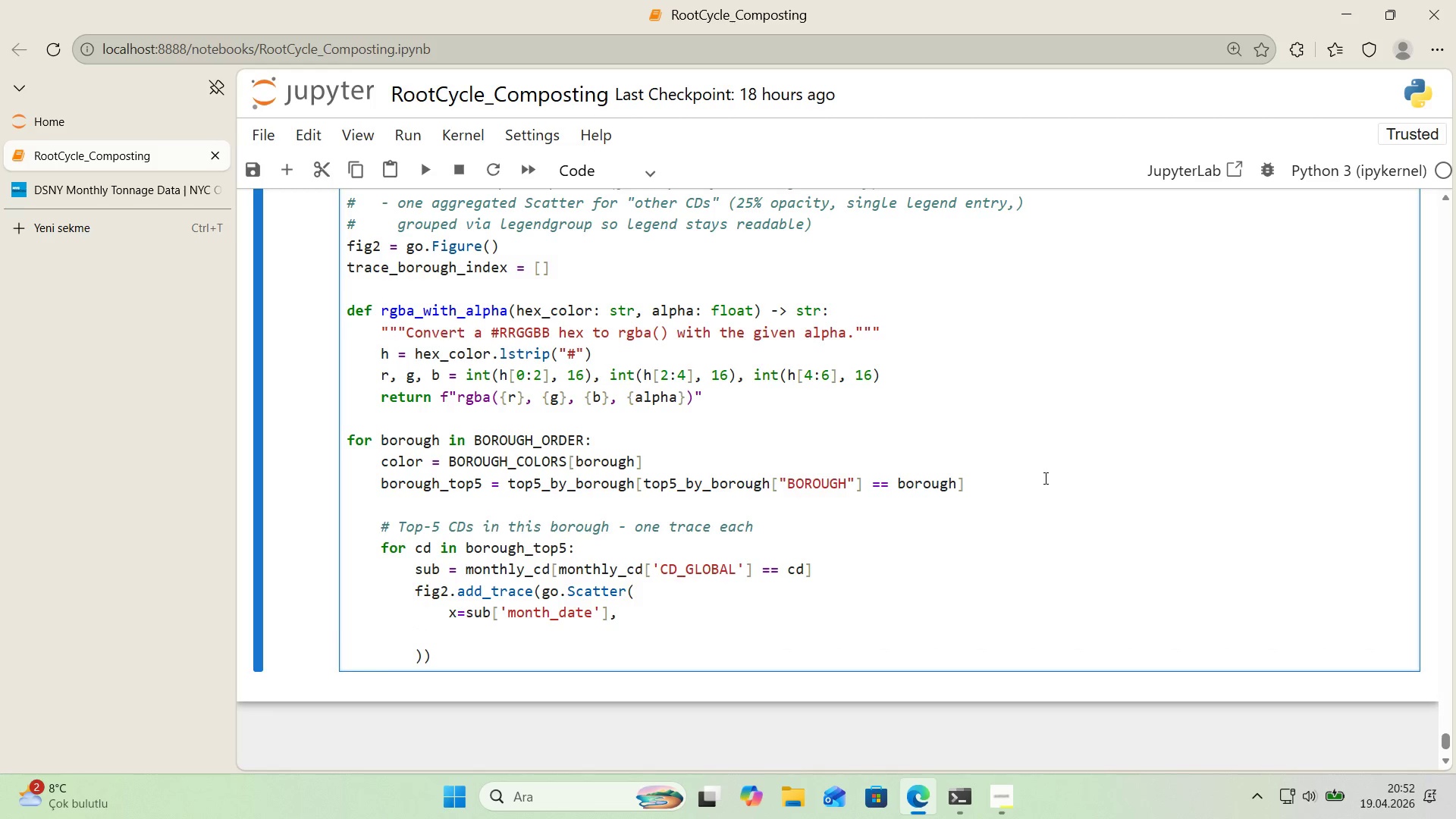 
type(y)sub)
 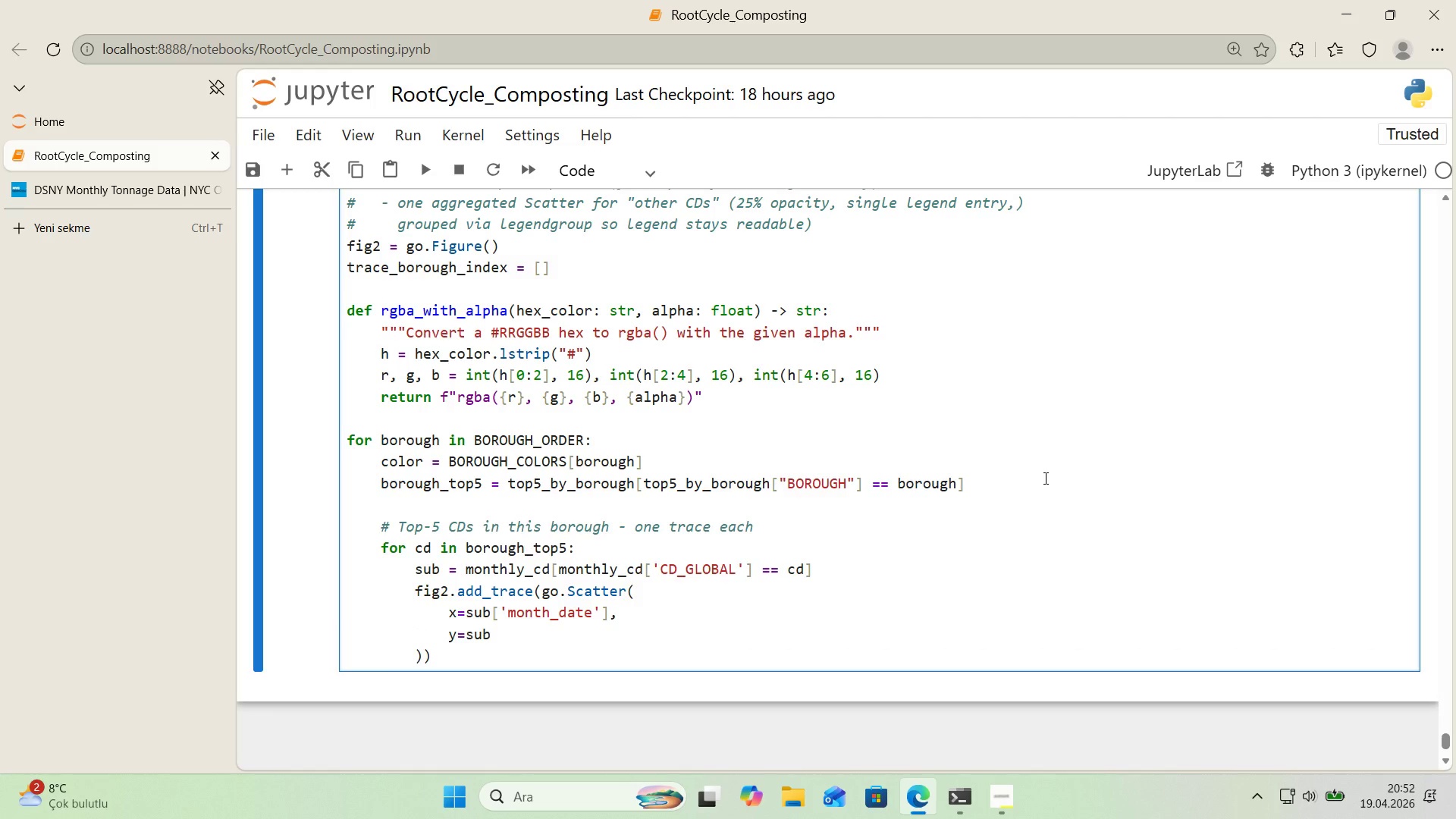 
key(Alt+Control+8)
 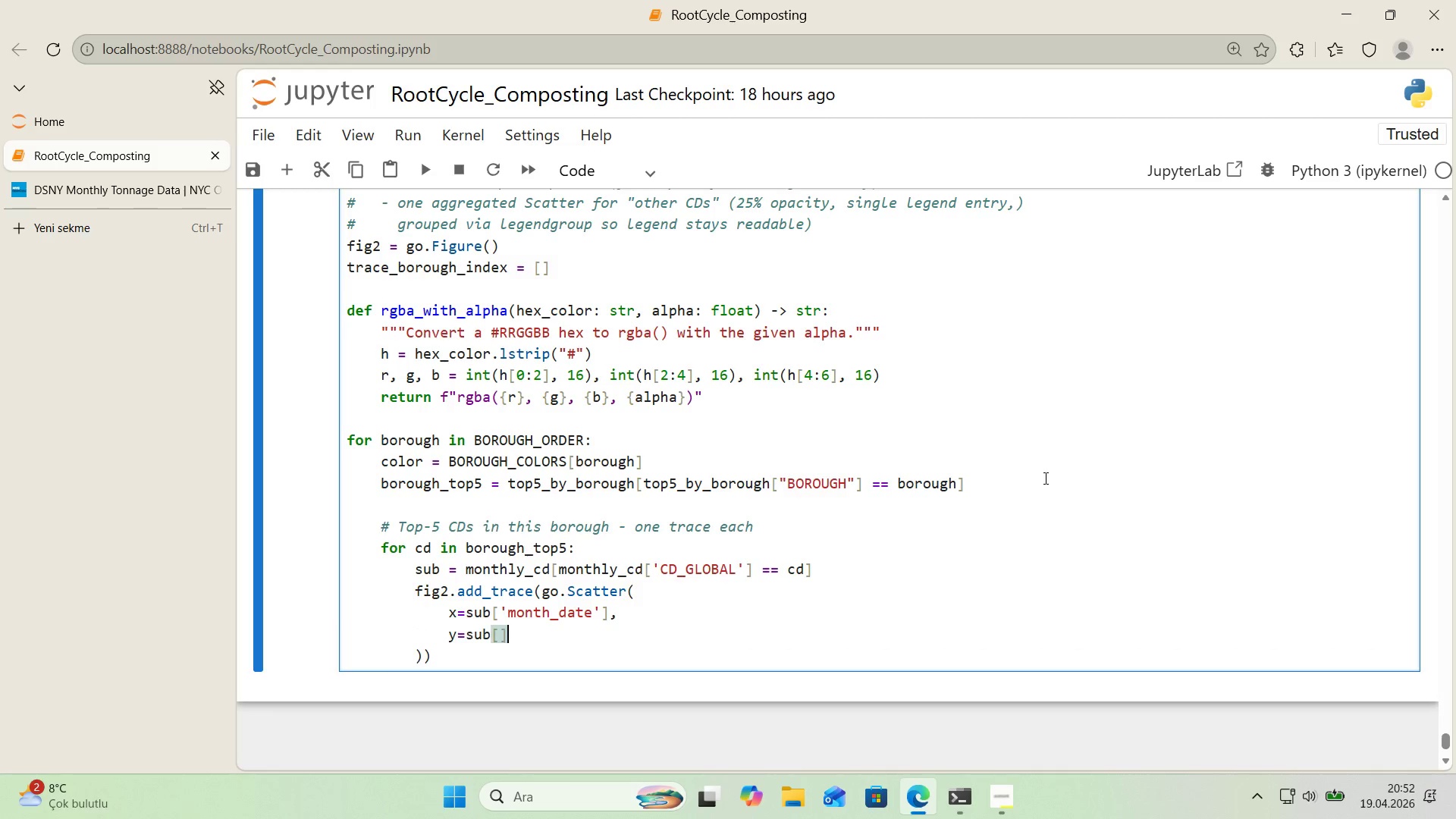 
key(Alt+Control+9)
 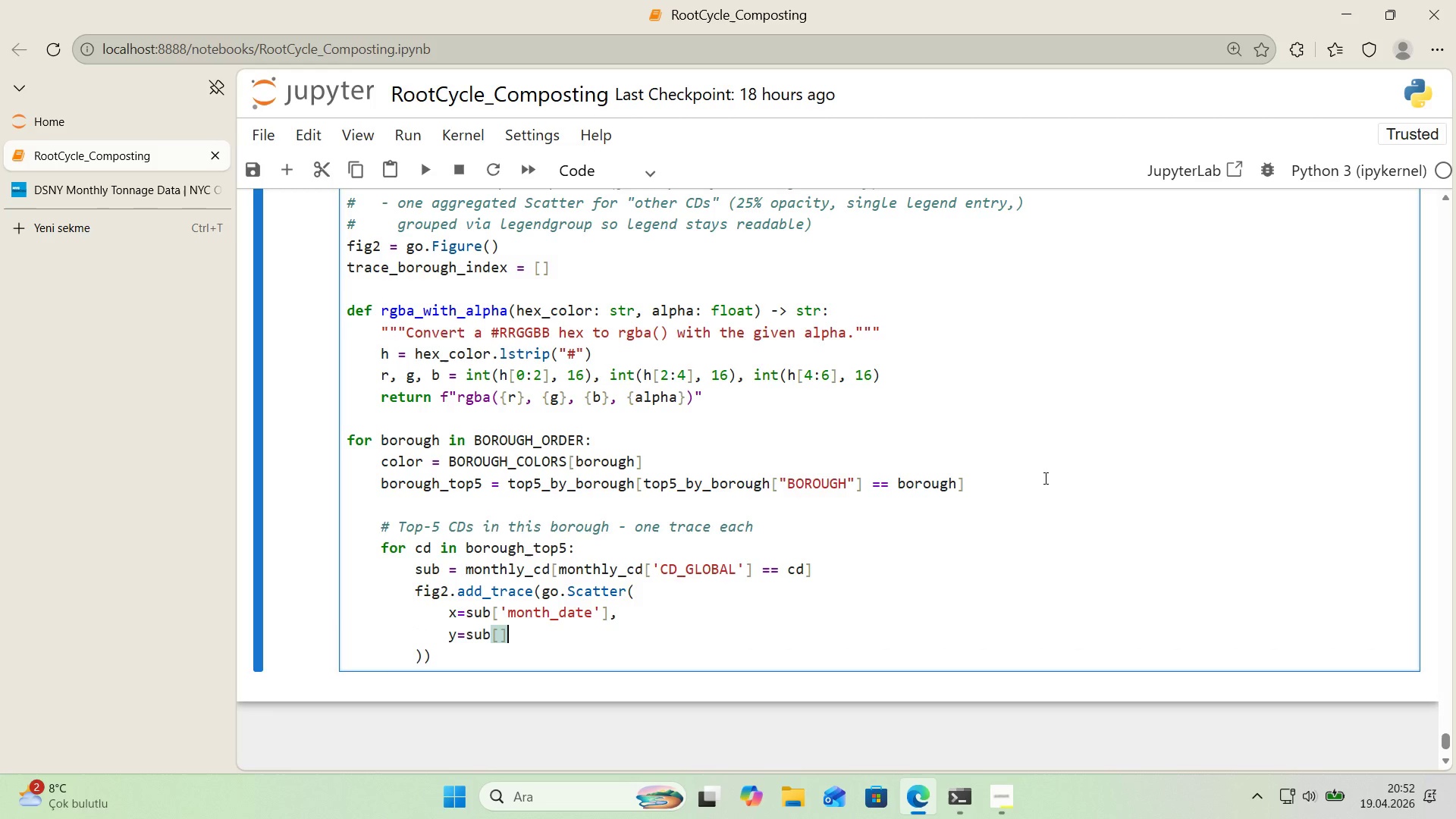 
key(ArrowLeft)
 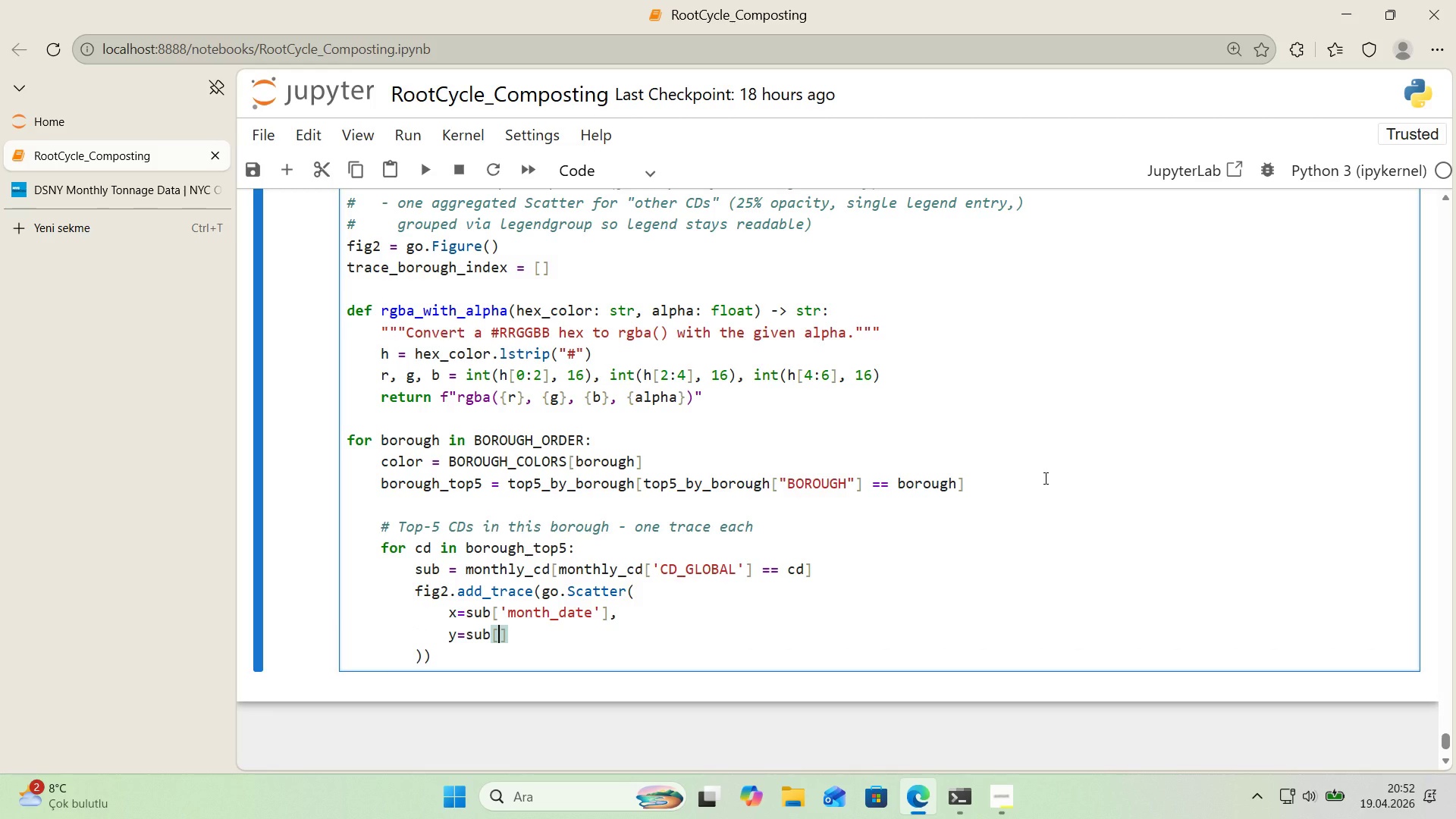 
type(@@)
 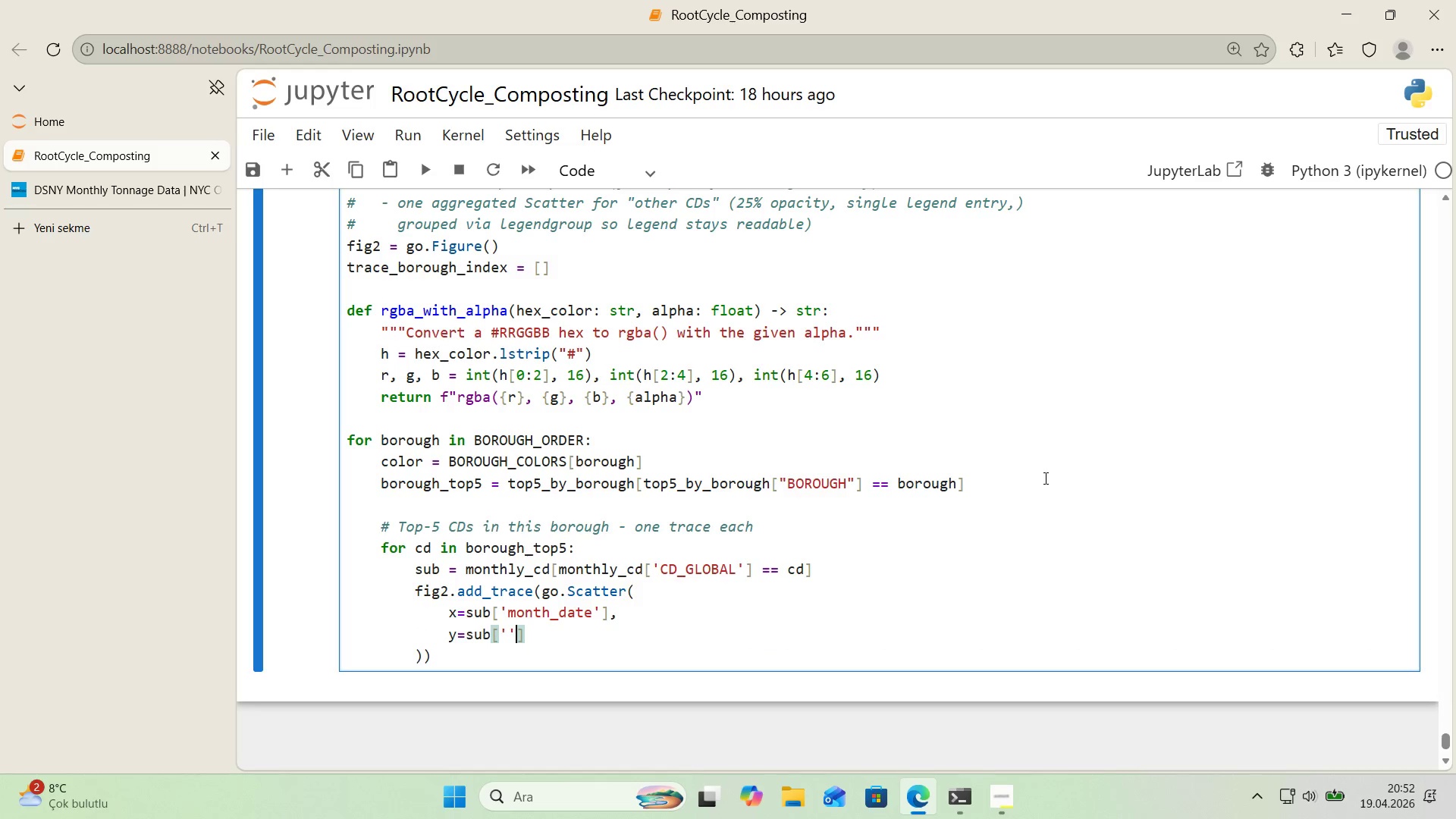 
key(ArrowLeft)
 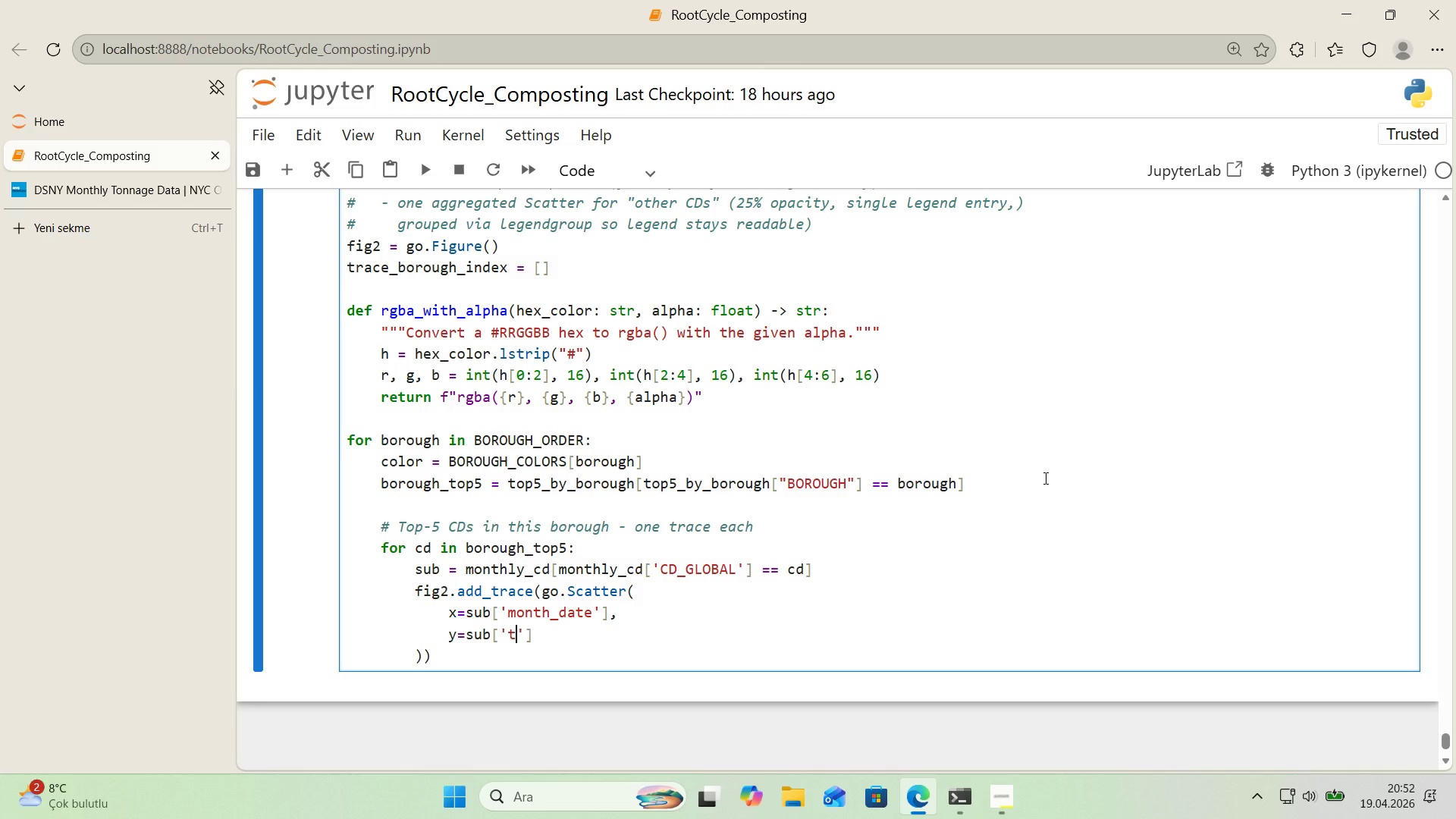 
type(total_organ'c_da)
key(Backspace)
key(Backspace)
type(tons)
 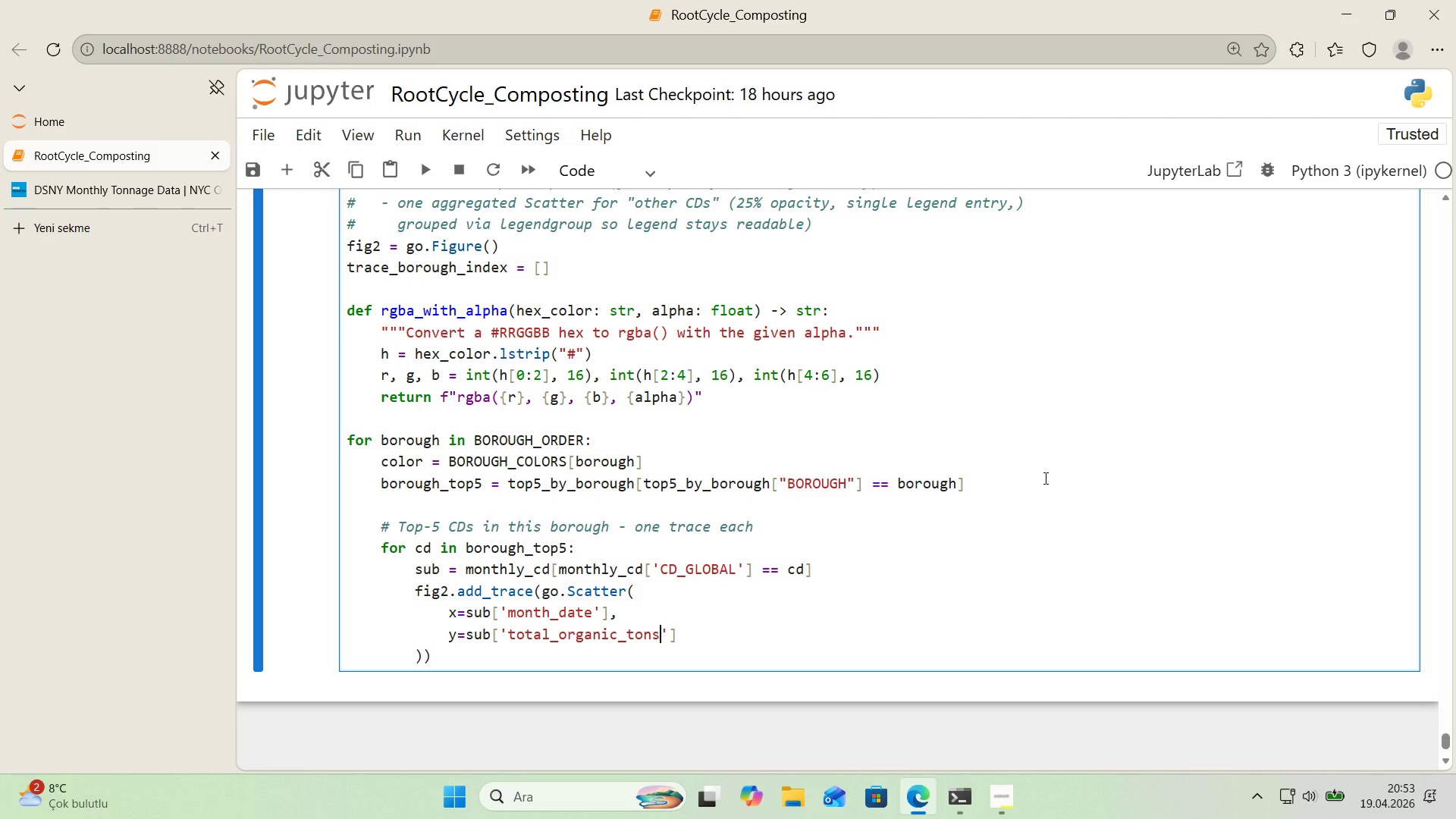 
key(ArrowRight)
 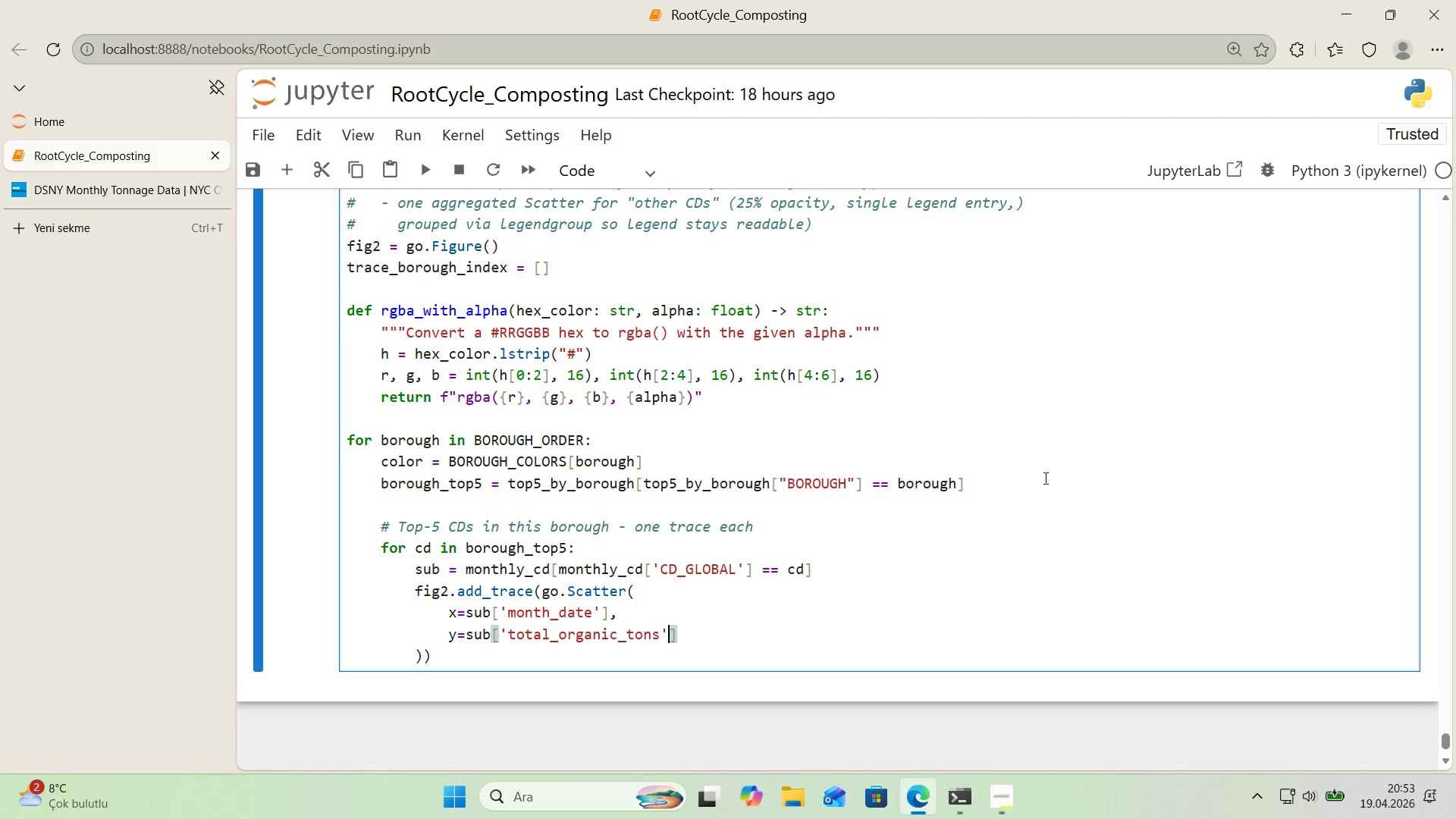 
key(ArrowRight)
 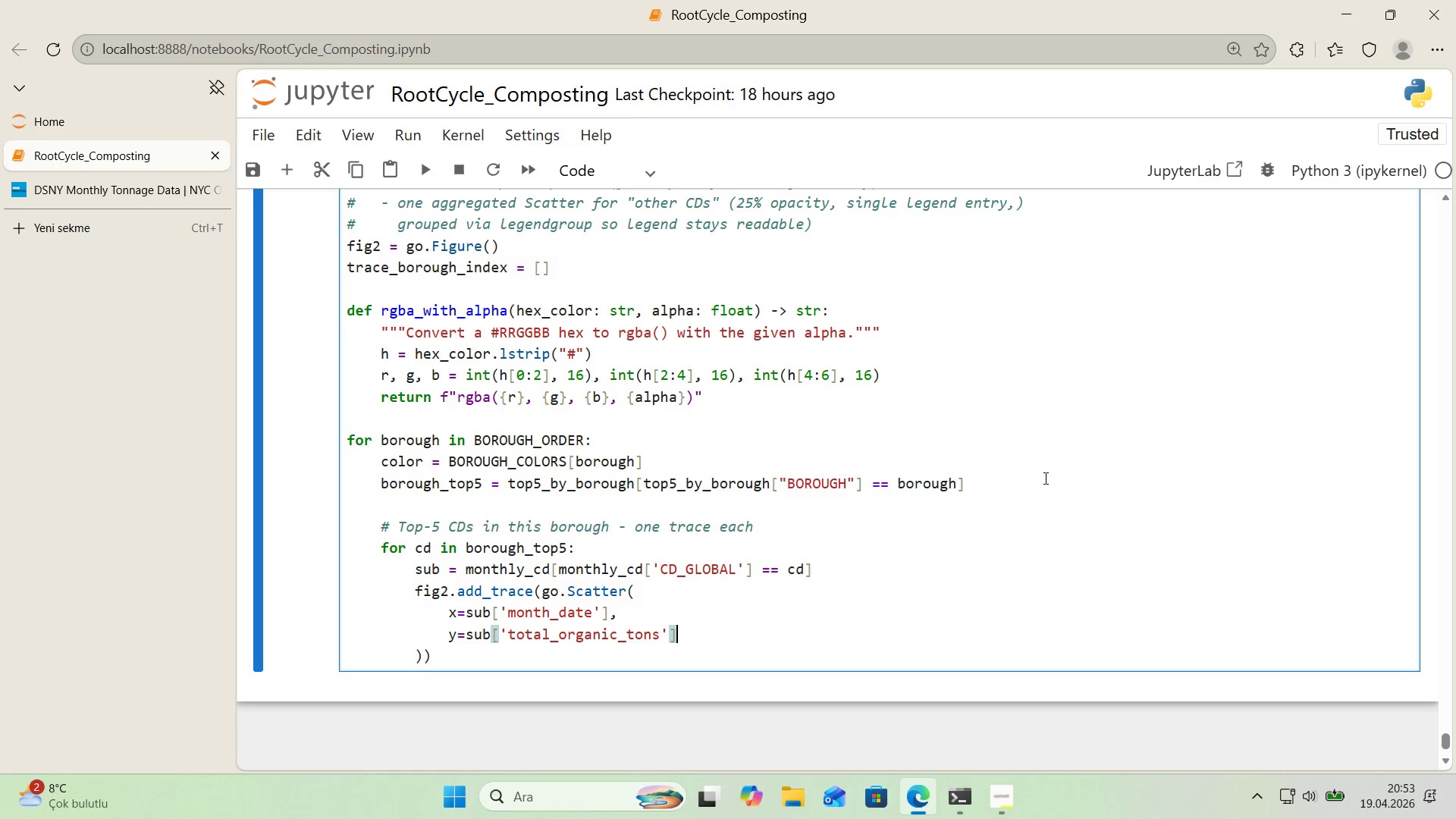 
key(Comma)
 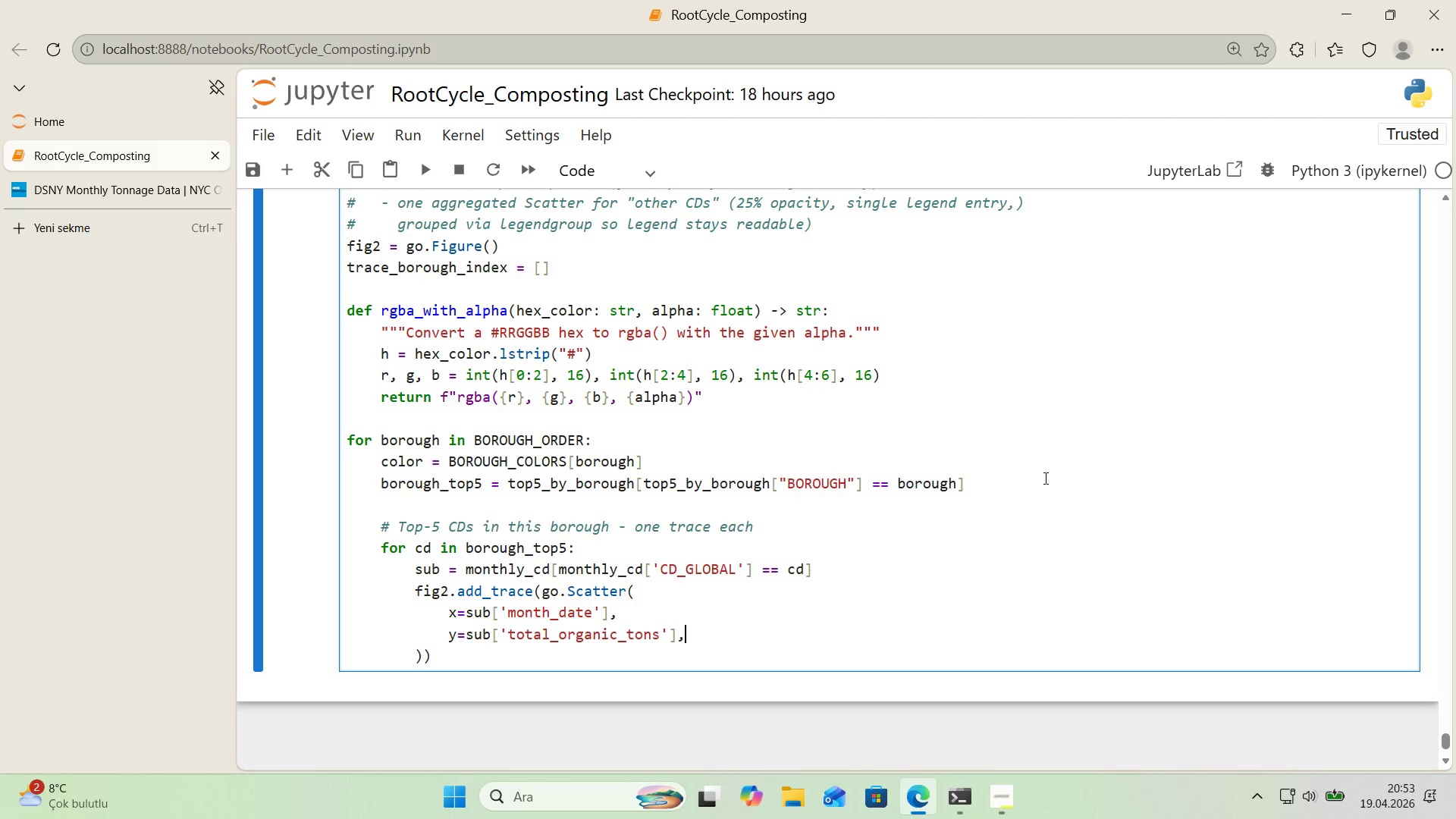 
key(Enter)
 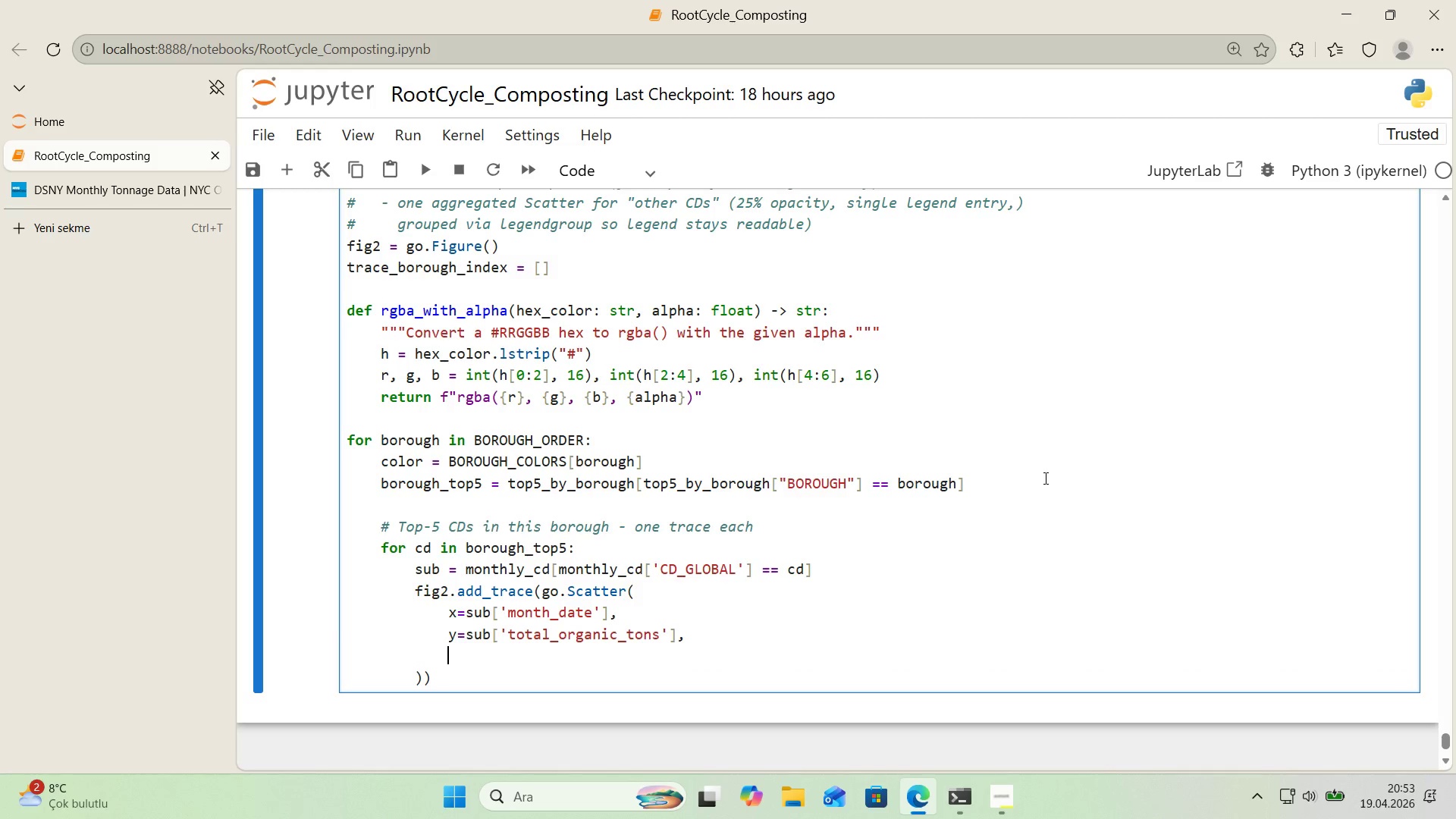 
type(mode)@@)
 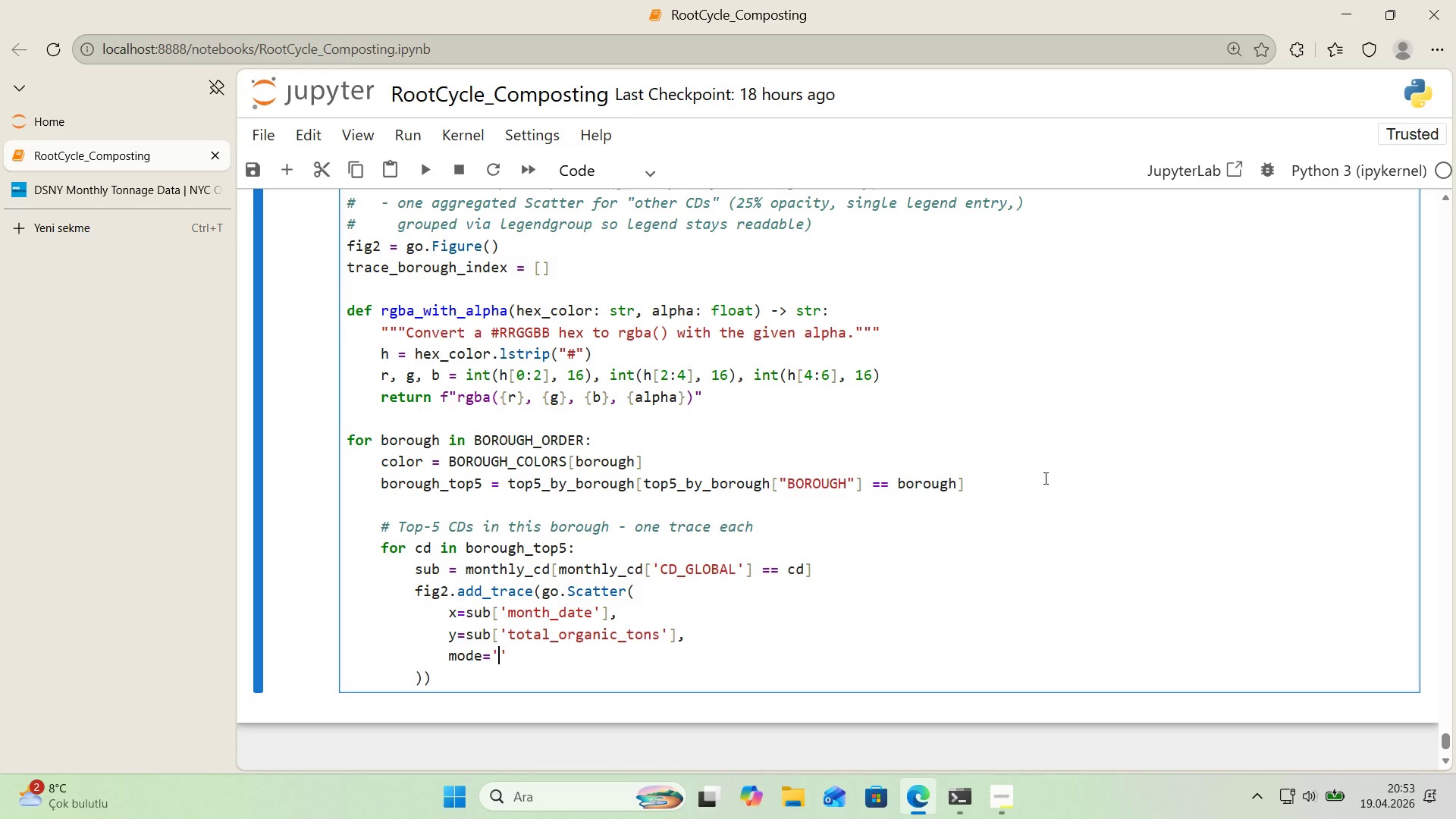 
 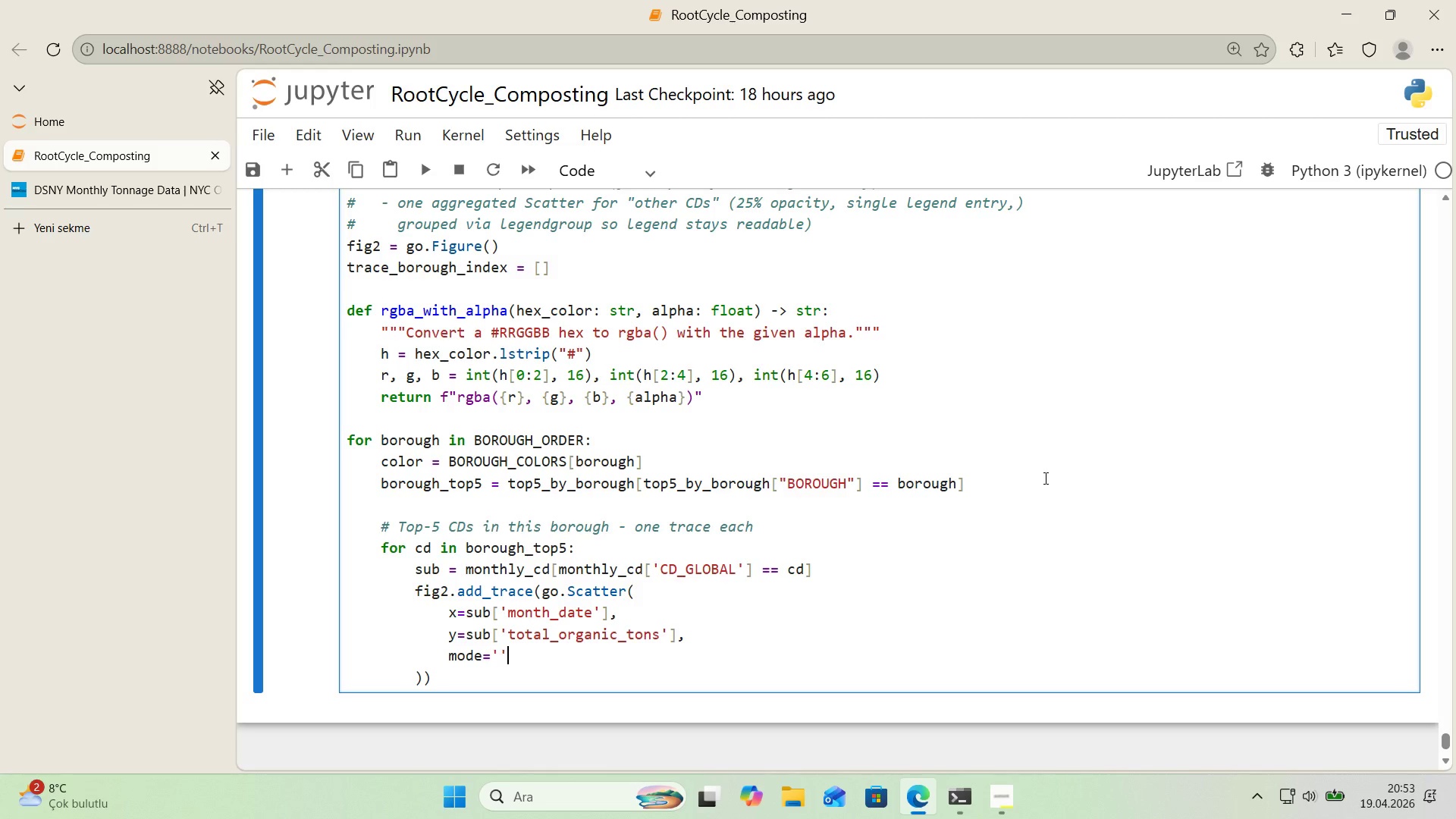 
key(ArrowLeft)
 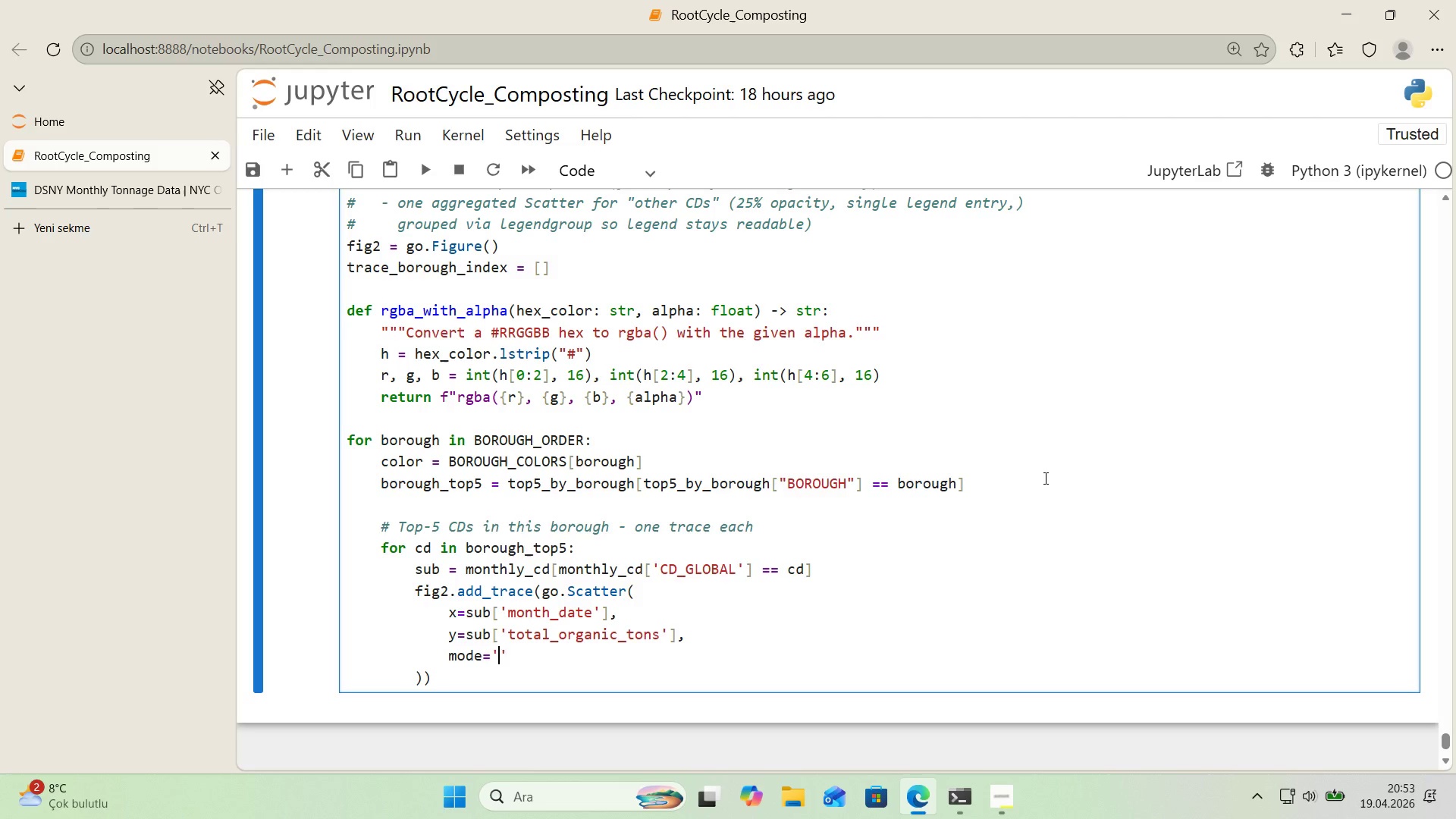 
type(l'nes+markers)
 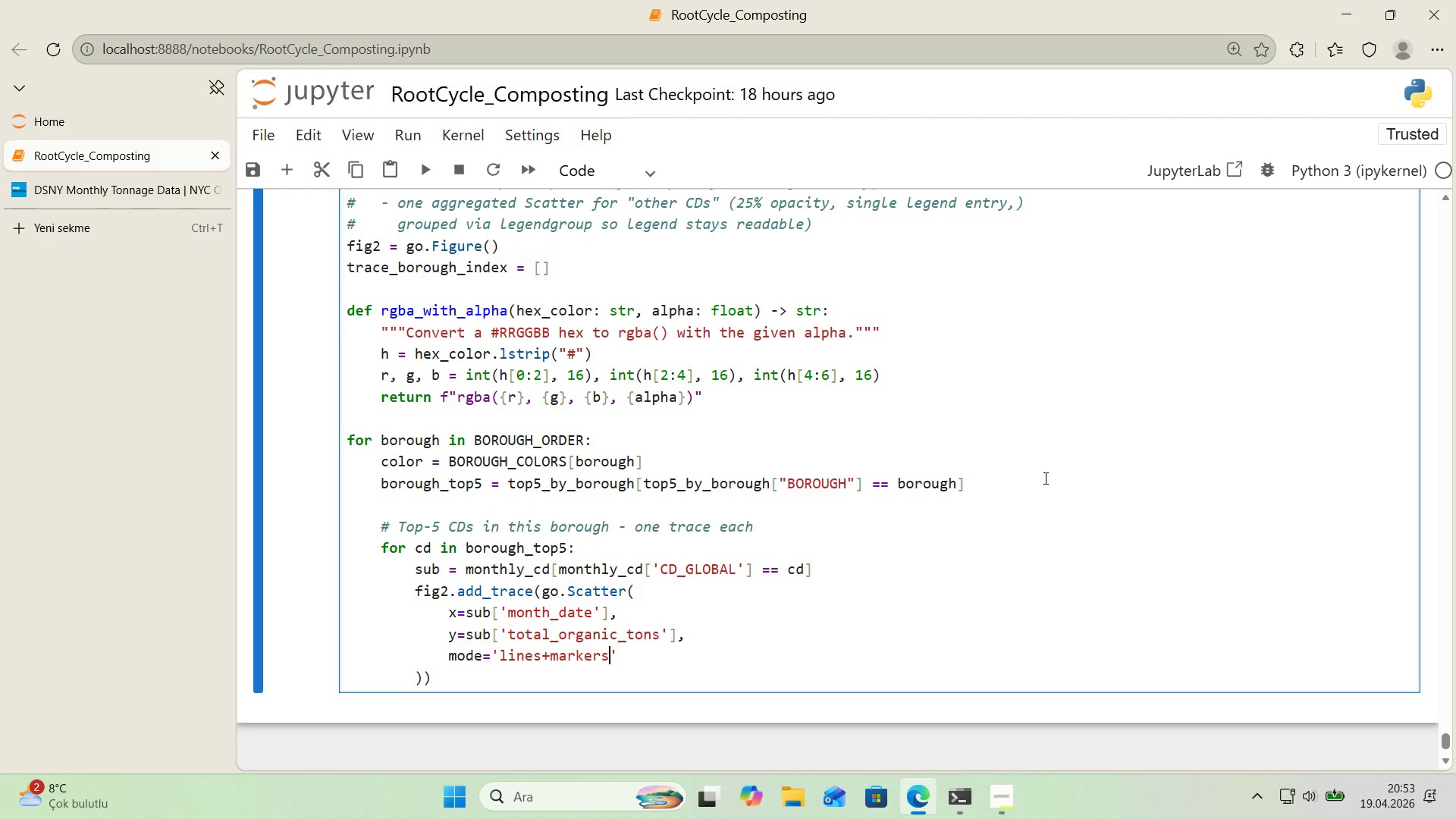 
key(ArrowRight)
 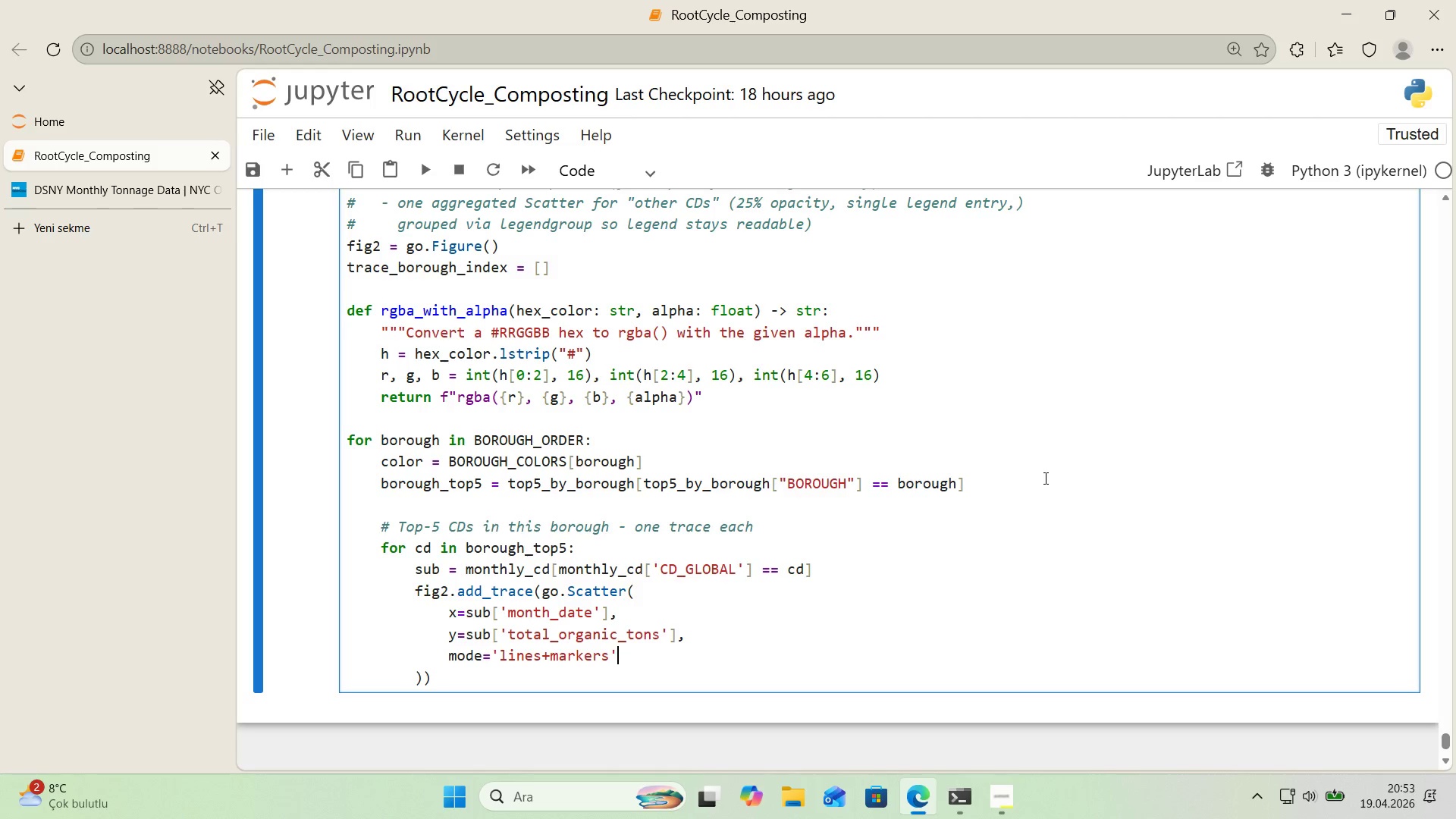 
key(Comma)
 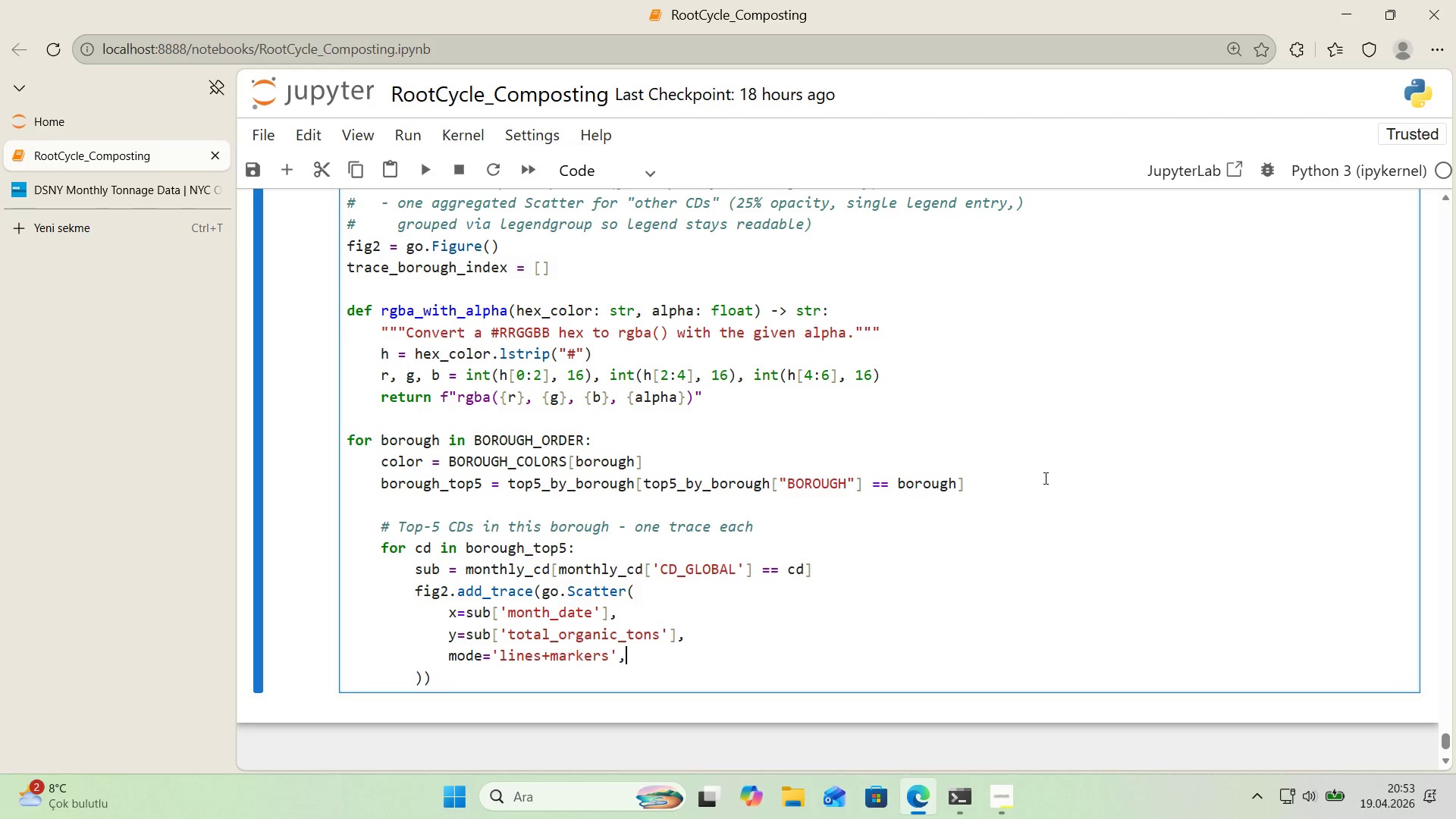 
key(Enter)
 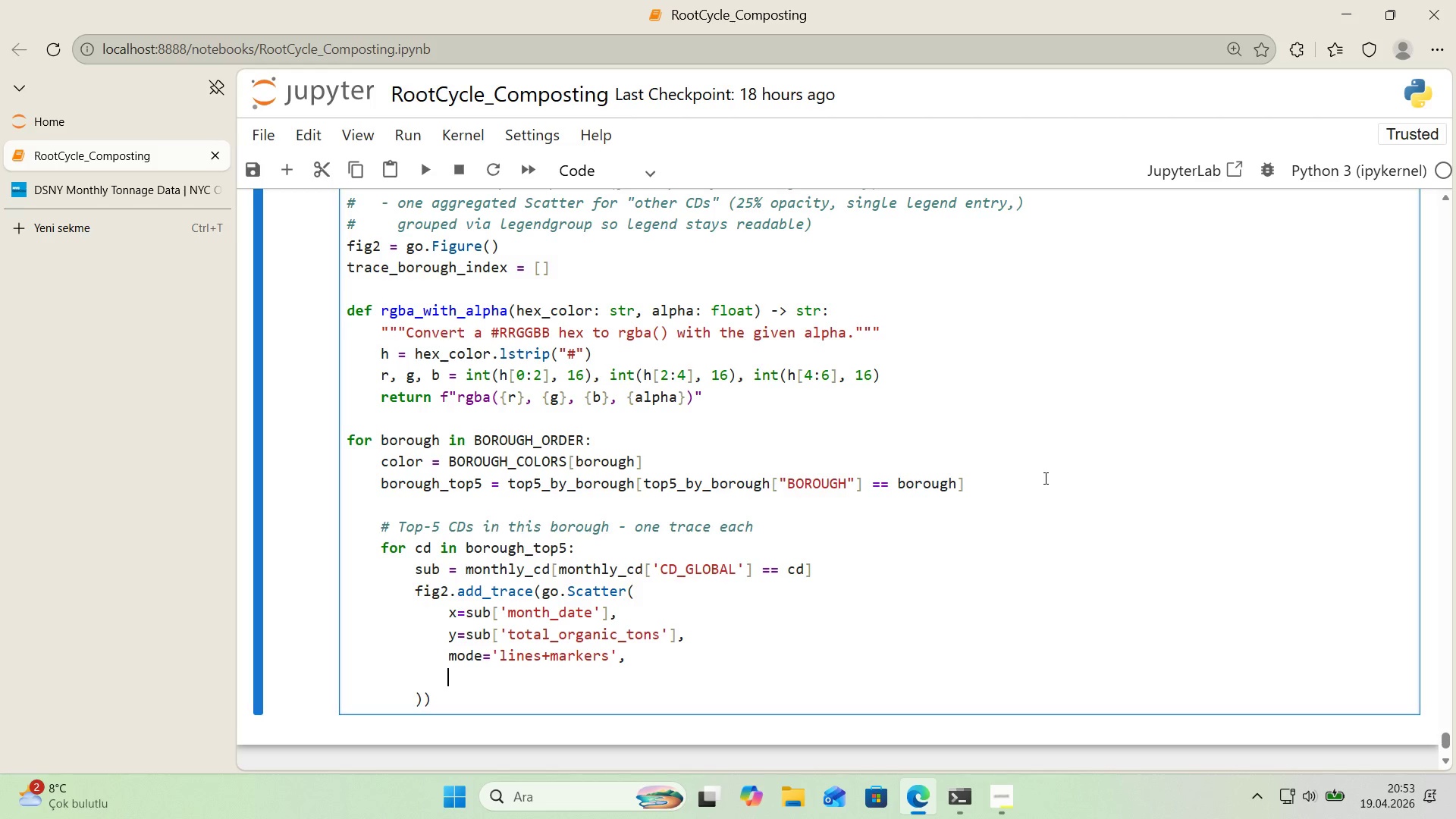 
type(name )
key(Backspace)
type()f@@)
 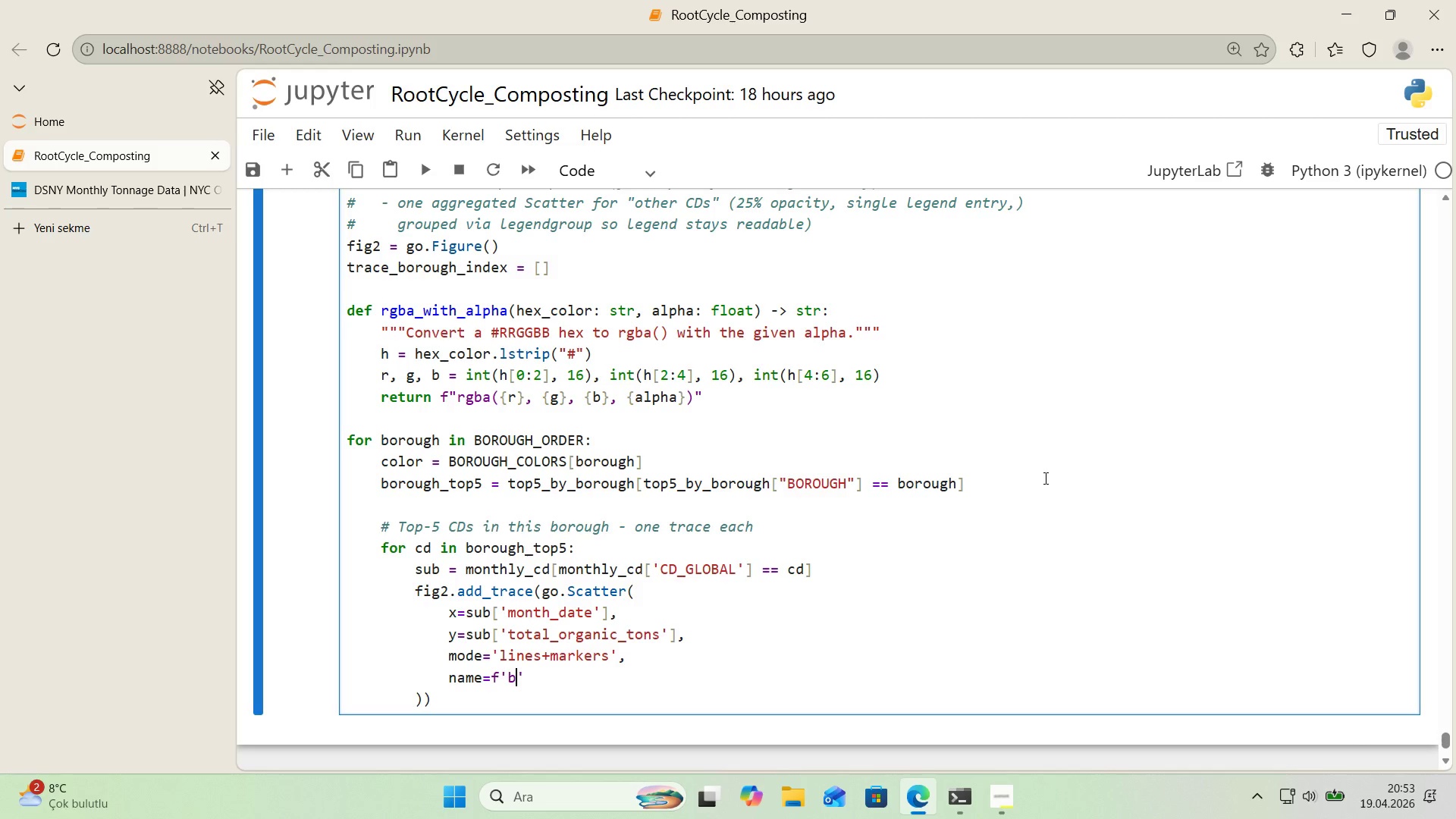 
 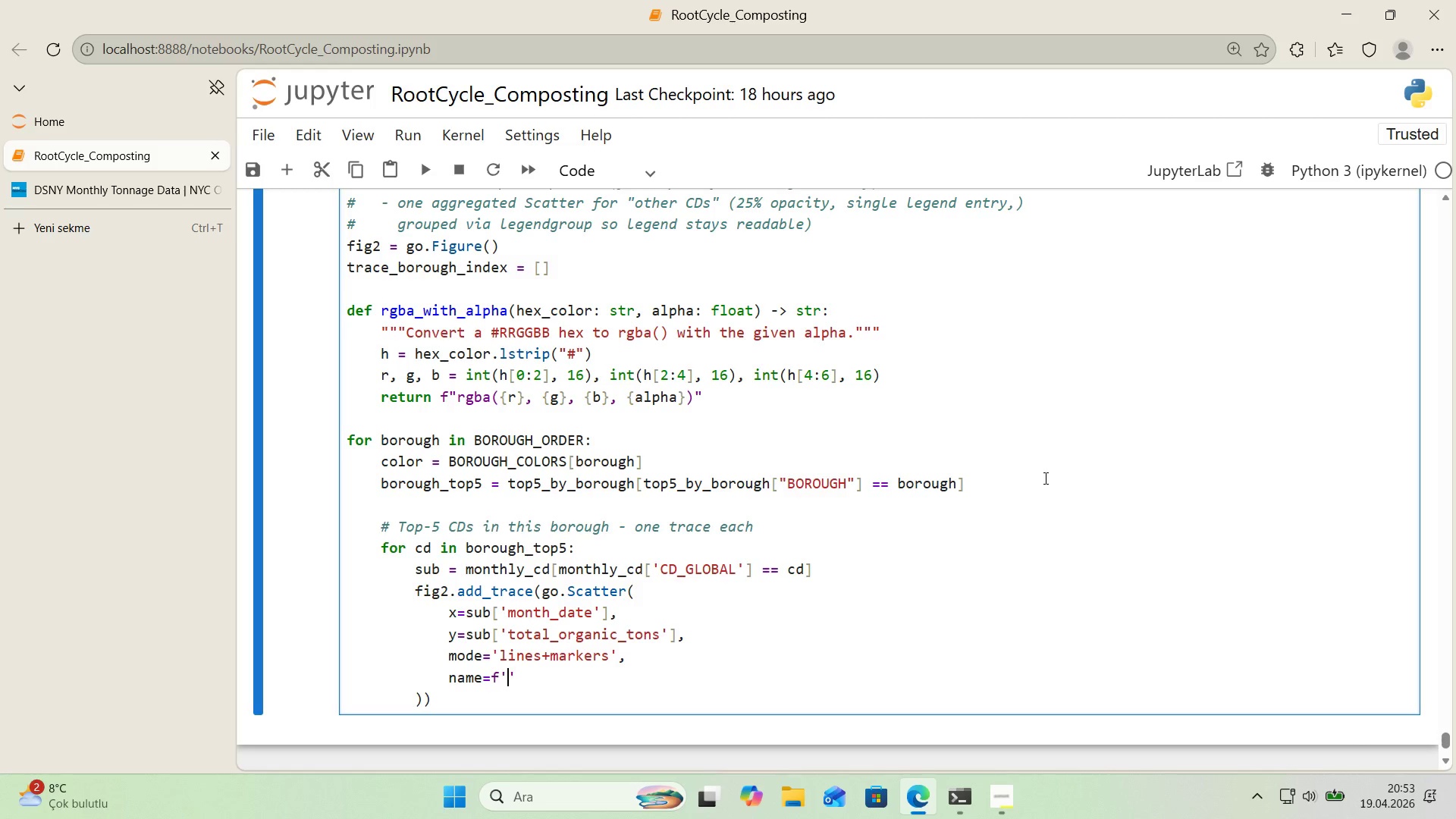 
key(ArrowLeft)
 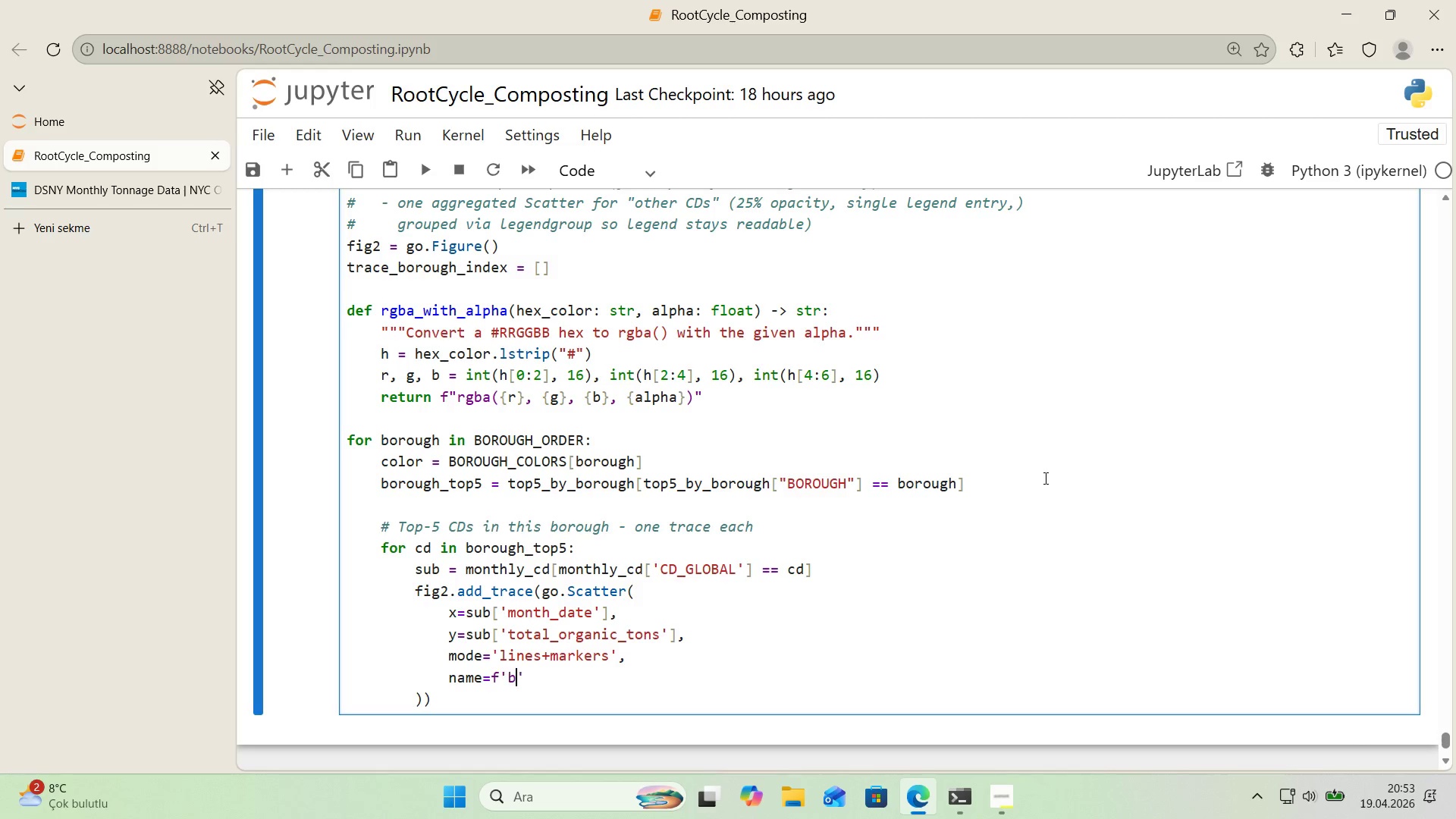 
key(B)
 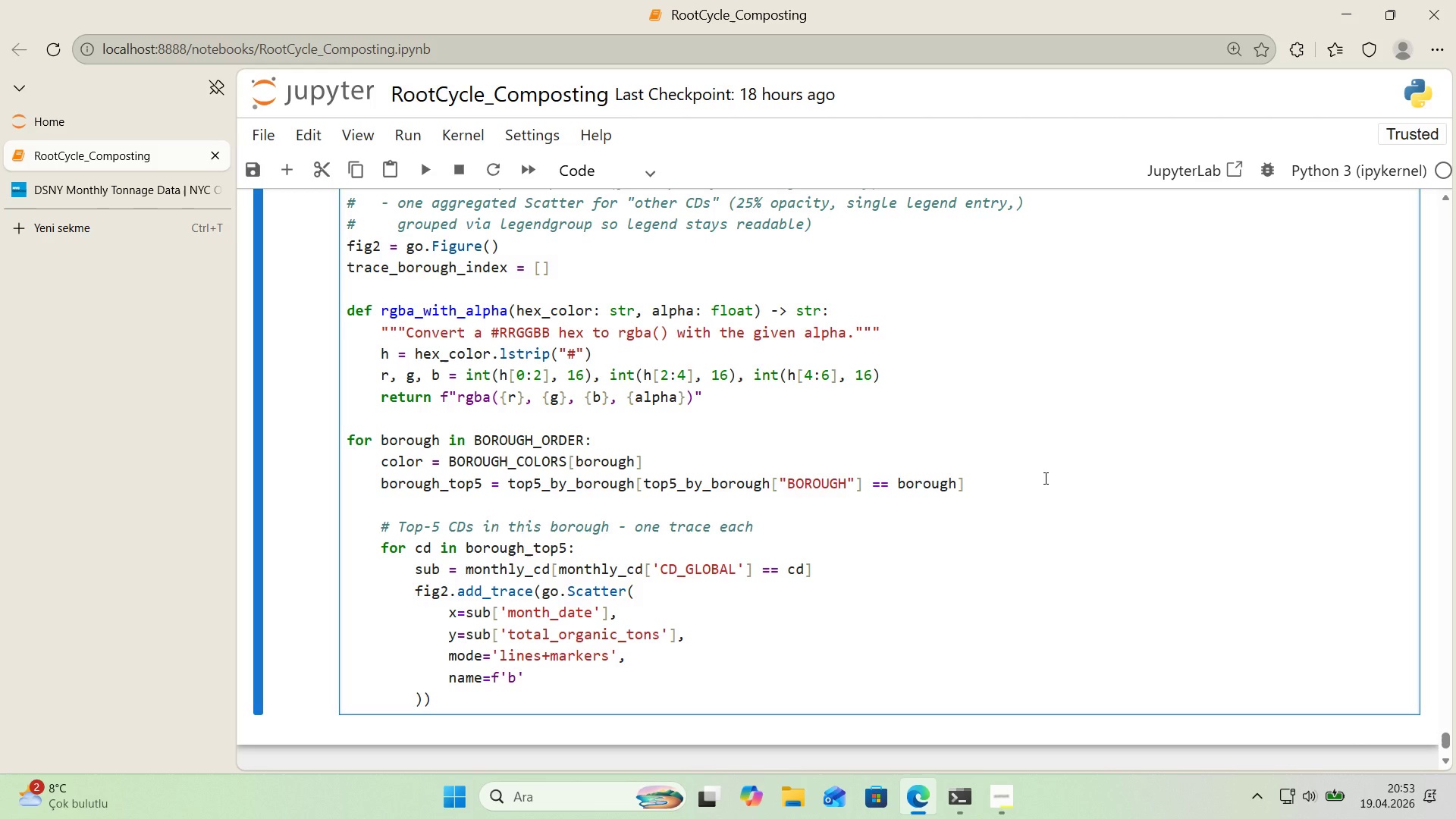 
key(Backspace)
 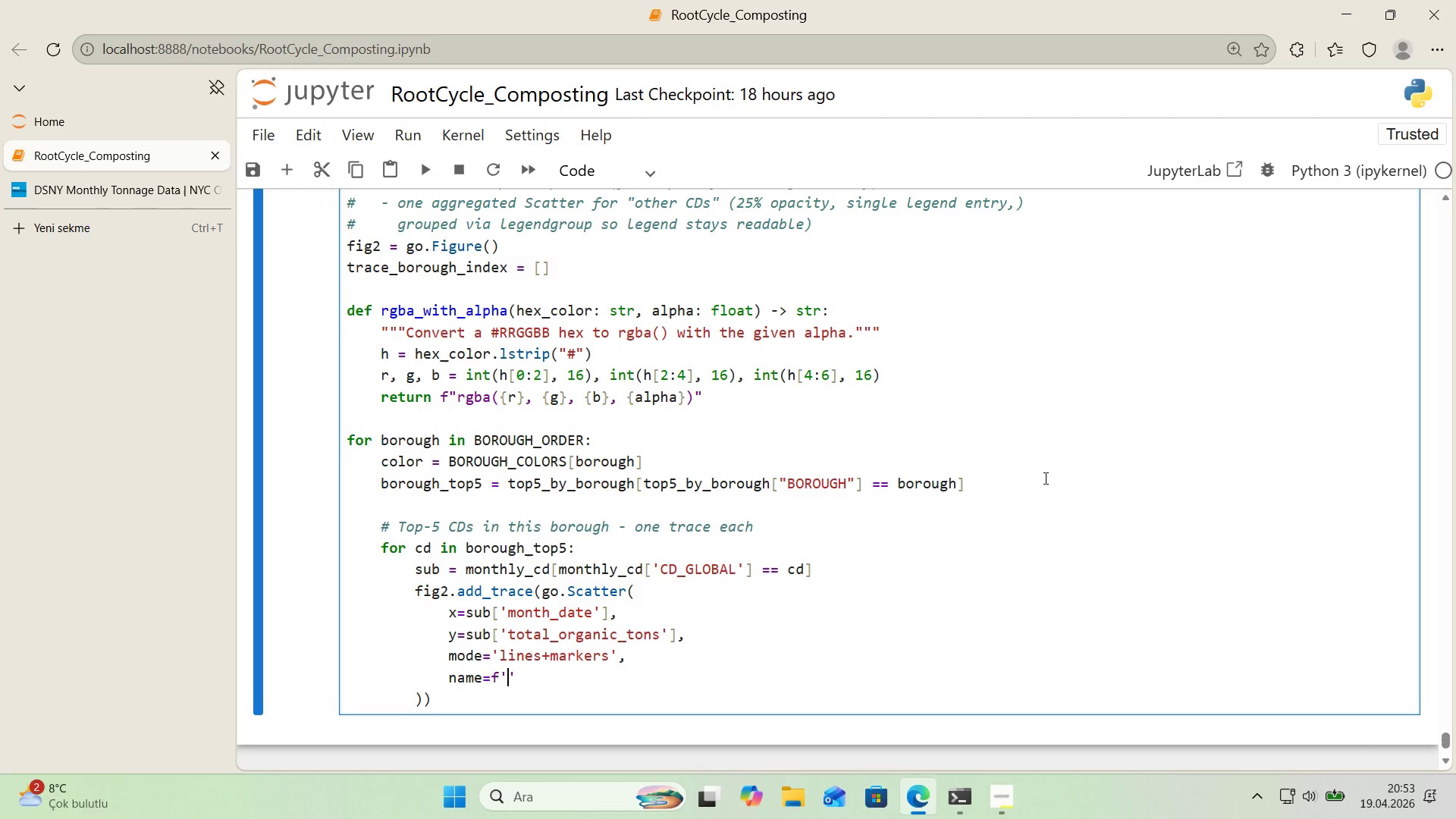 
key(Alt+Control+7)
 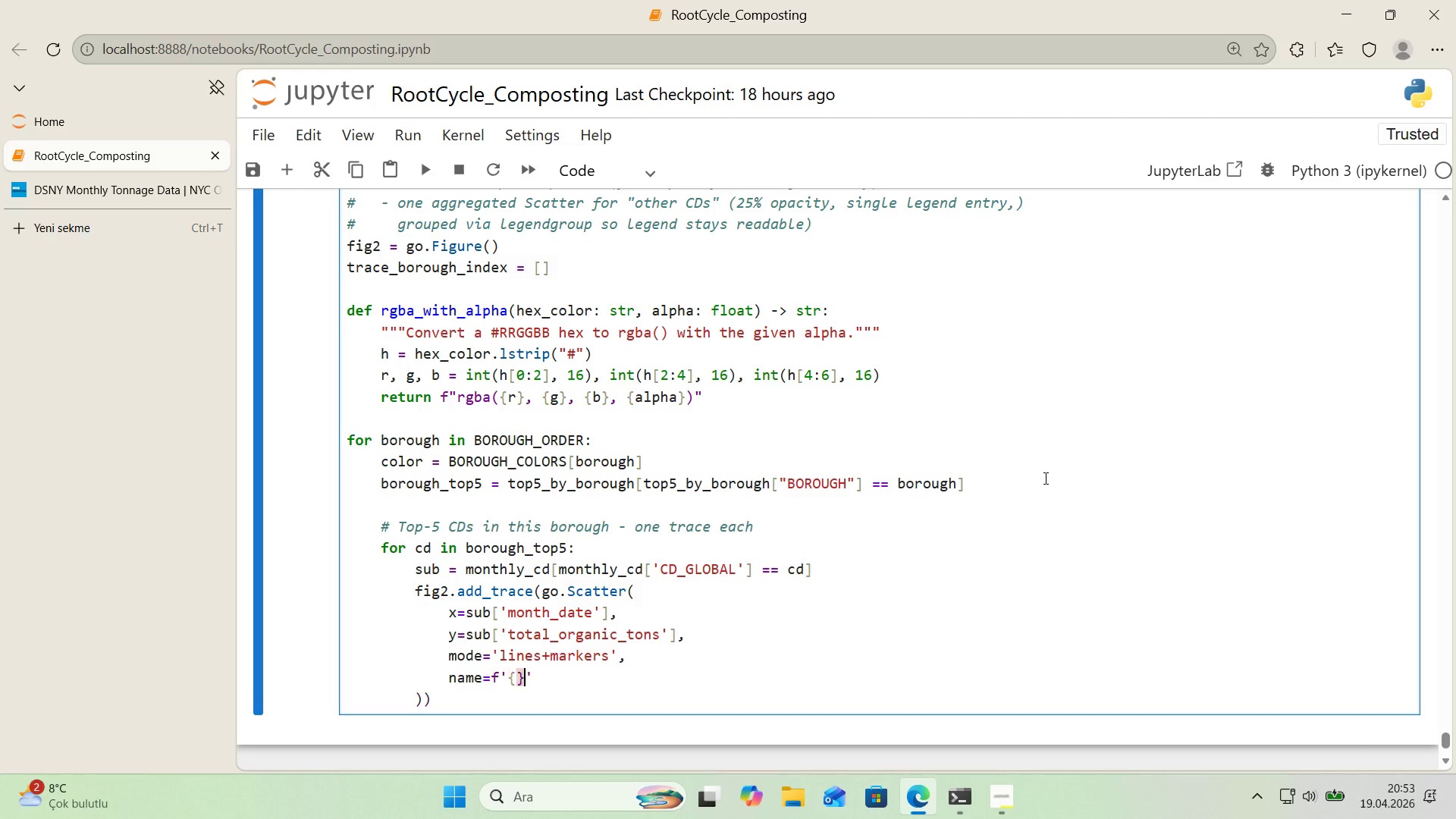 
key(Alt+Control+0)
 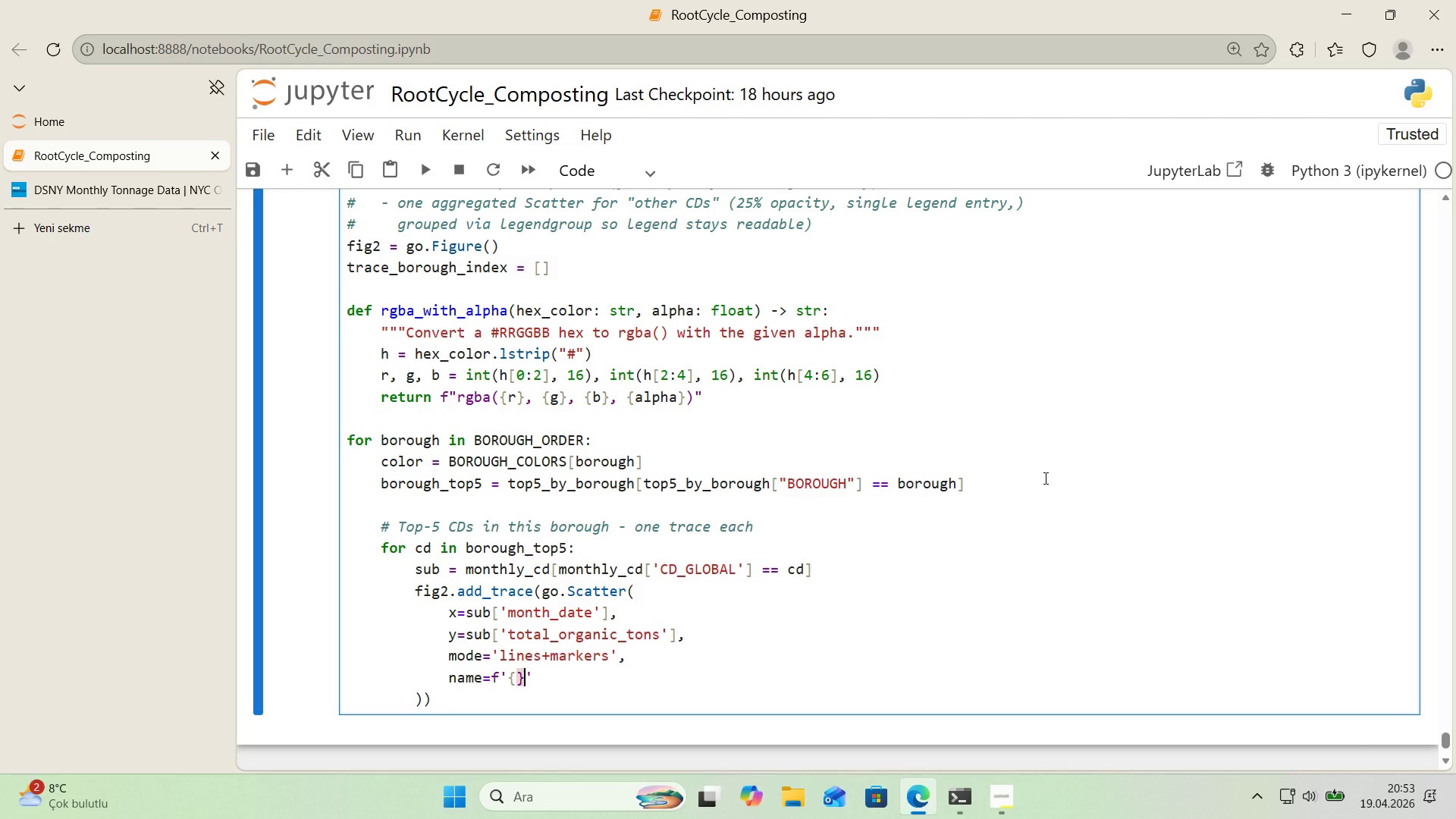 
key(ArrowLeft)
 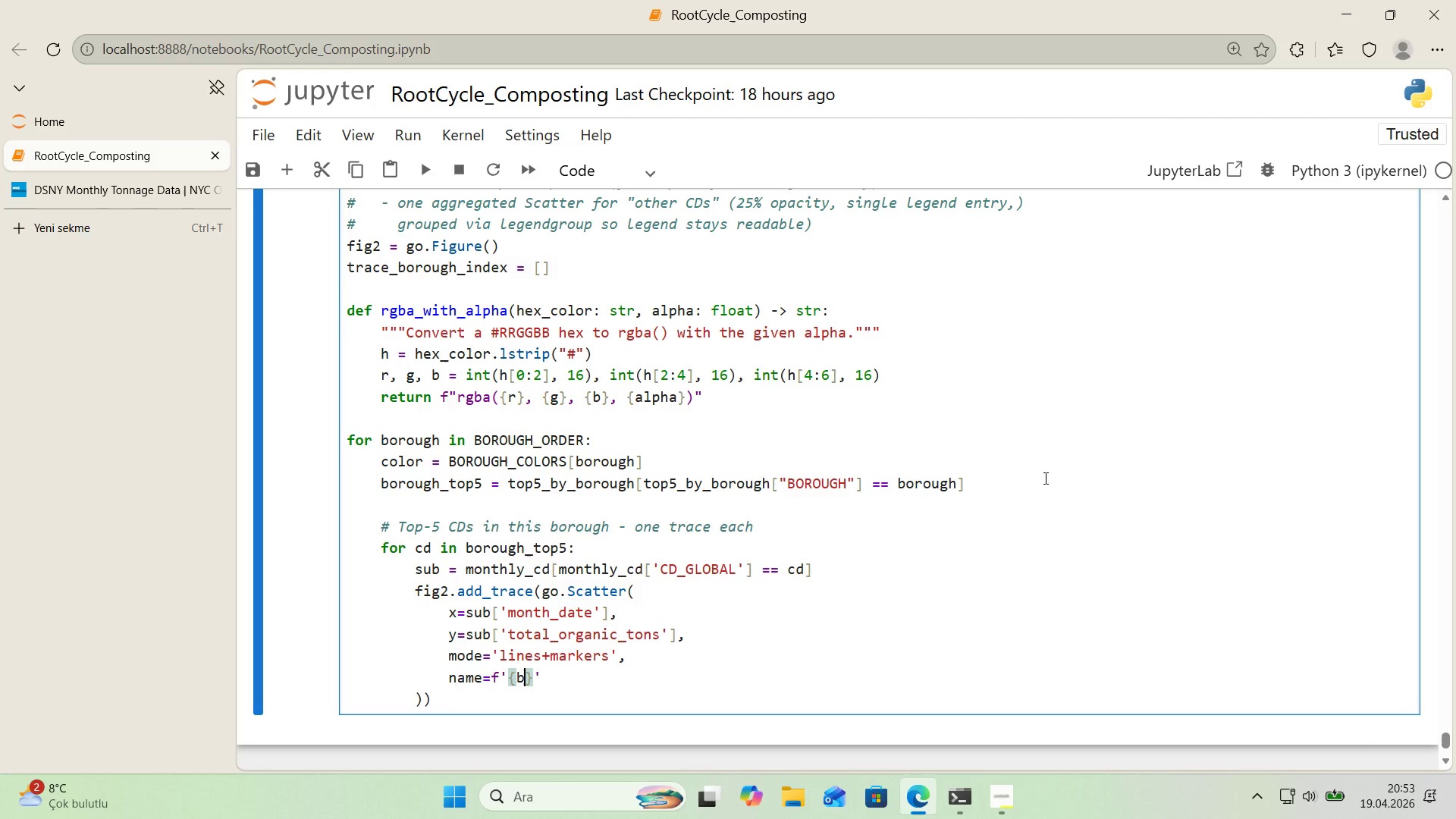 
type(borough)
 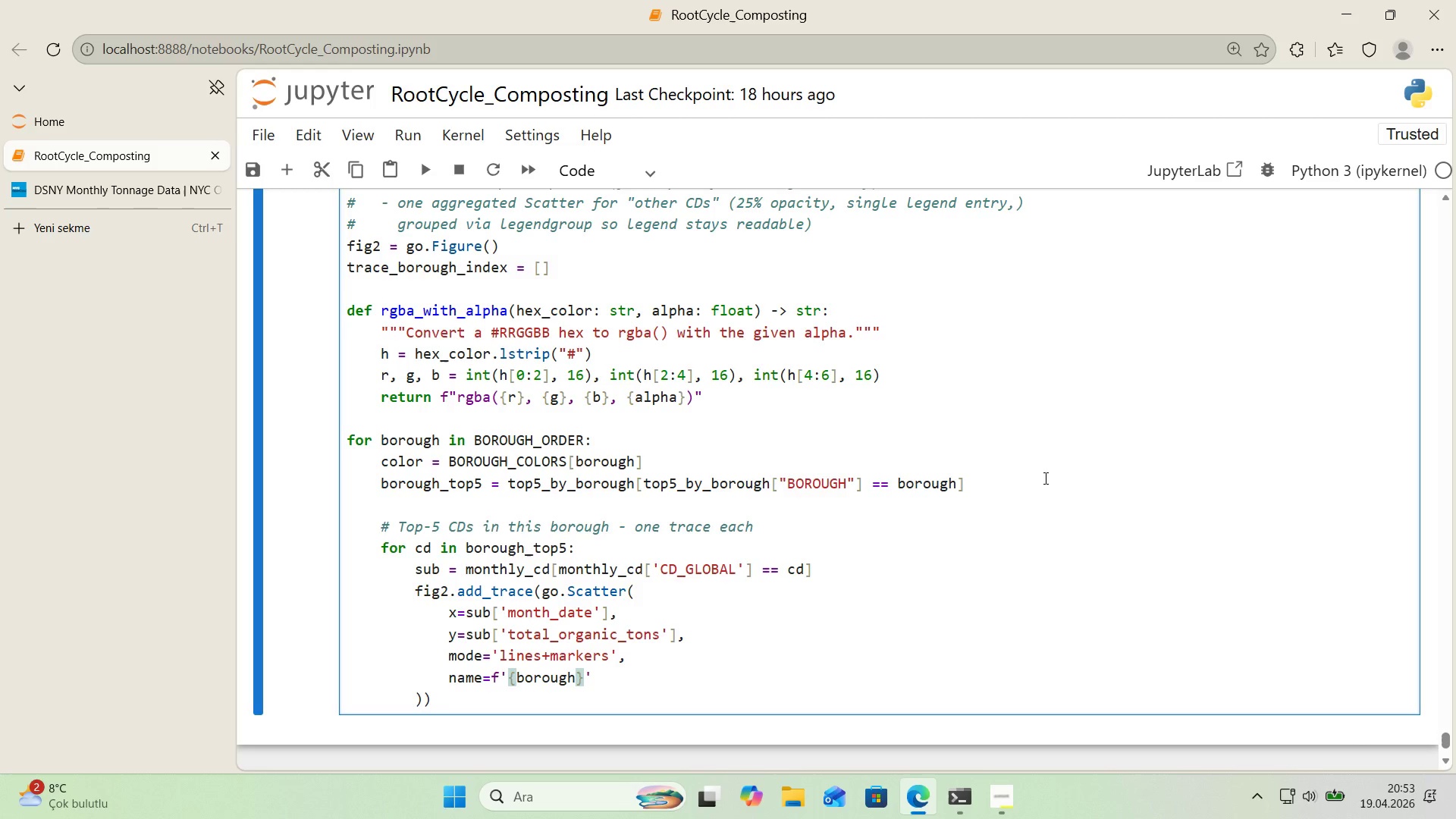 
key(ArrowRight)
 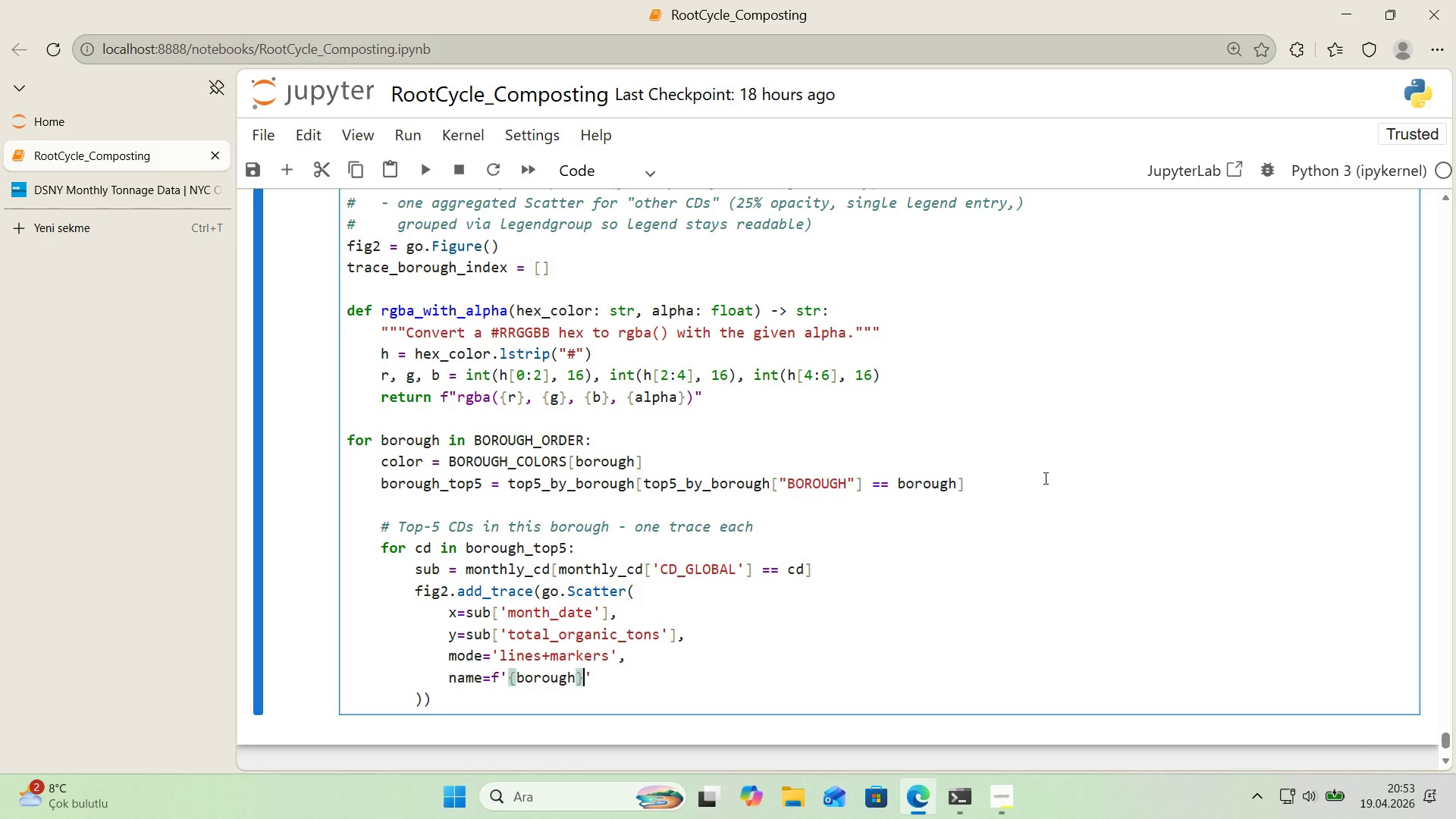 
key(Space)
 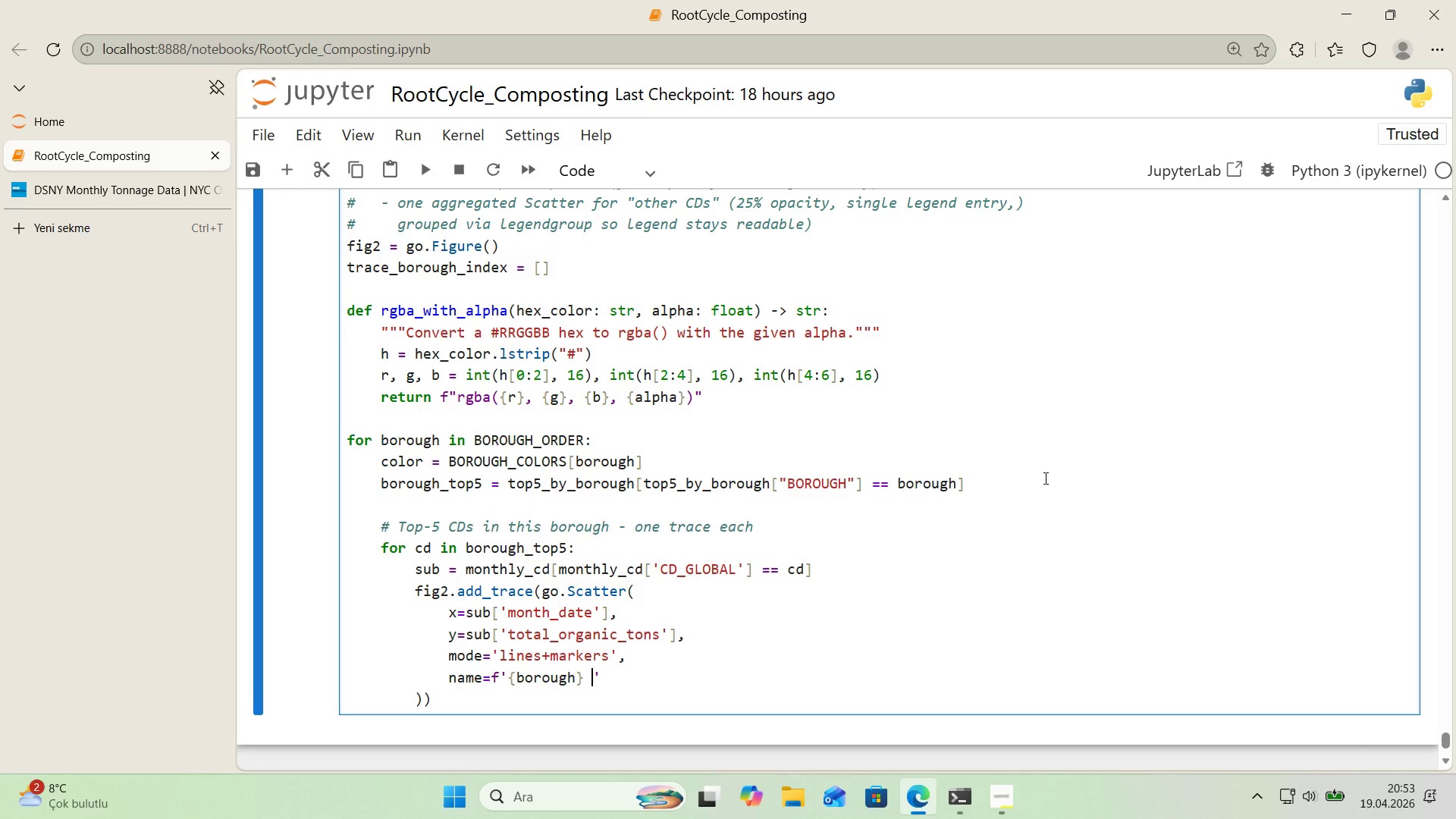 
key(NumpadSubtract)
 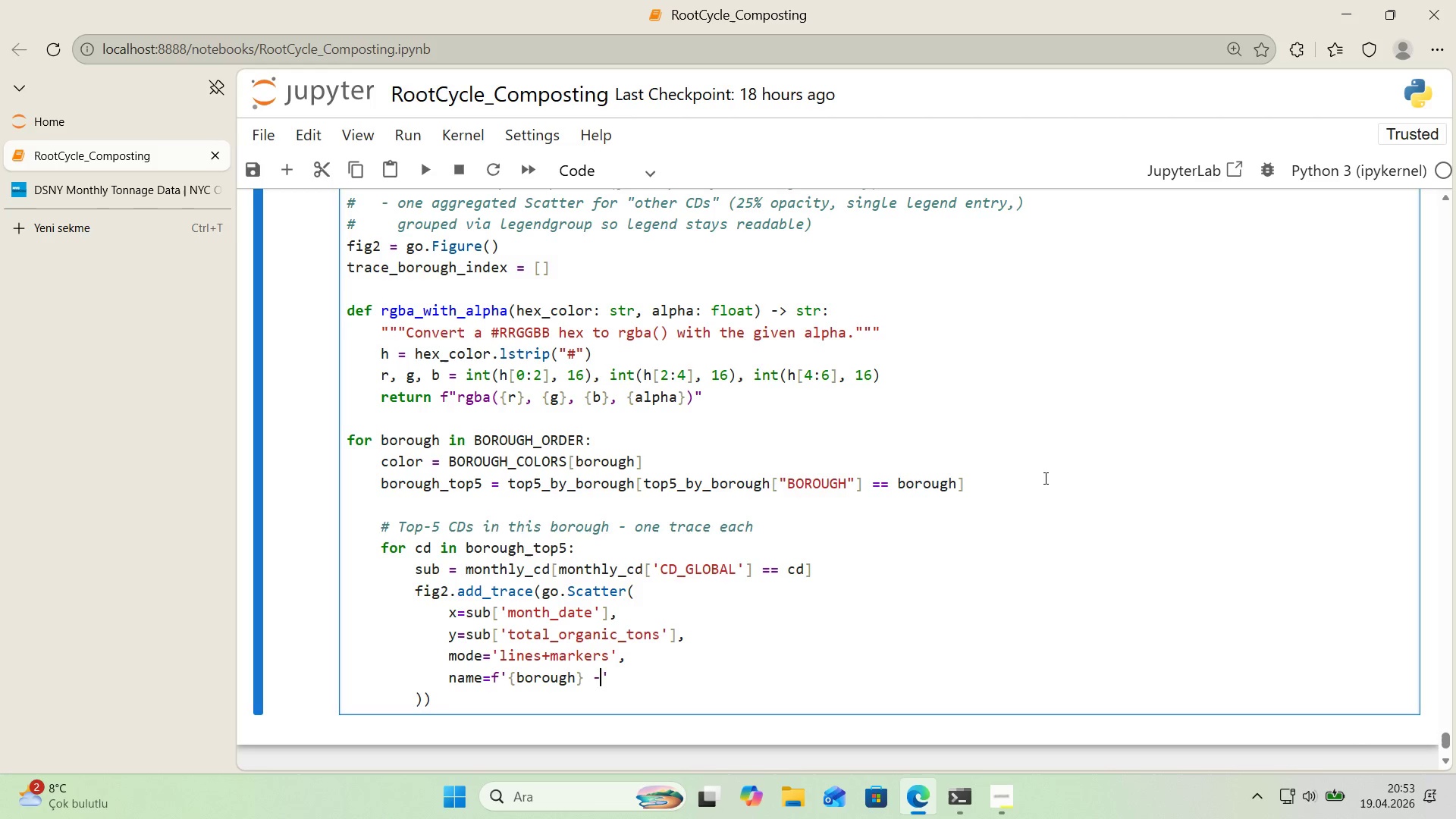 
key(Space)
 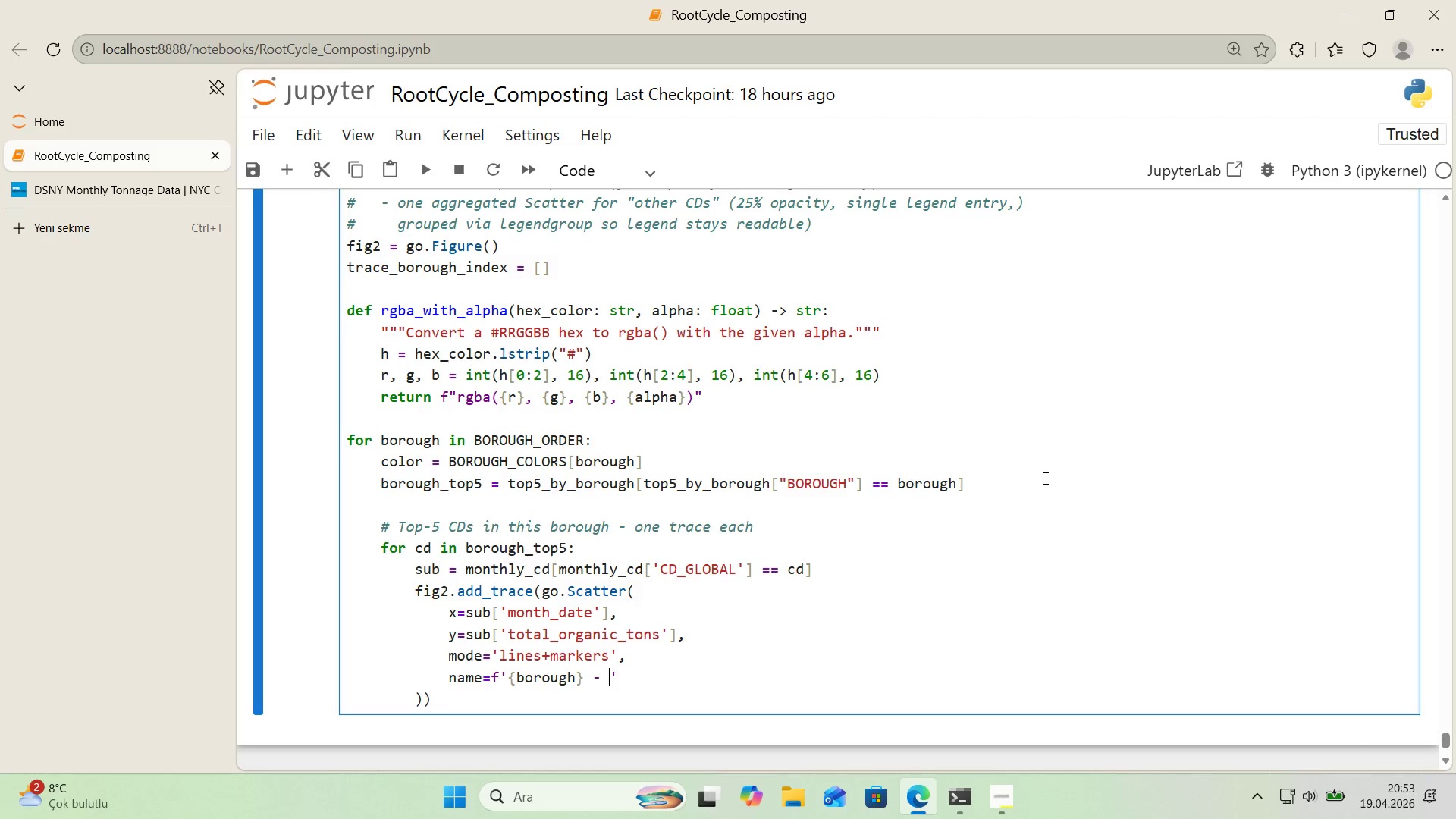 
key(Alt+Control+7)
 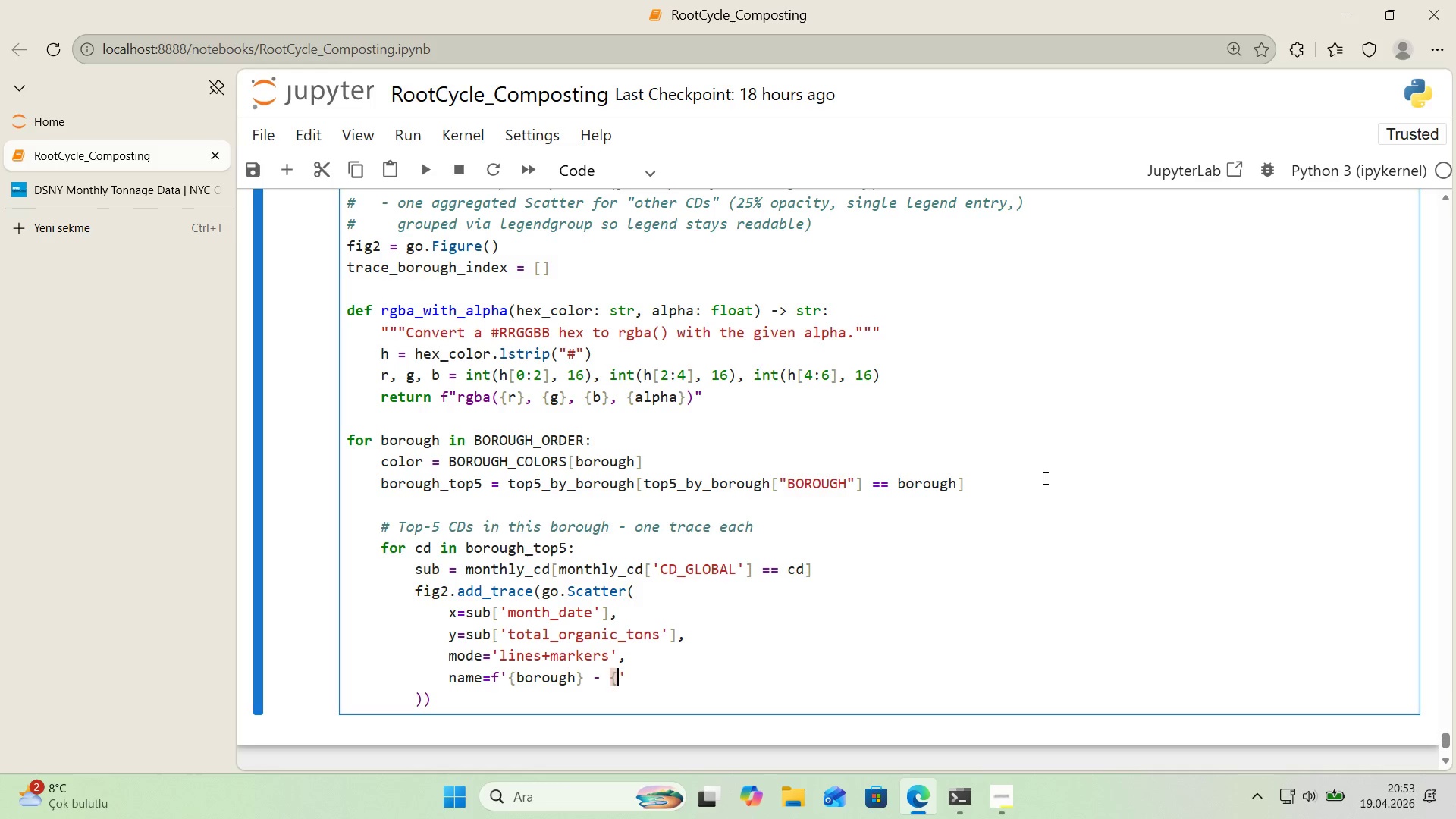 
key(Alt+Control+0)
 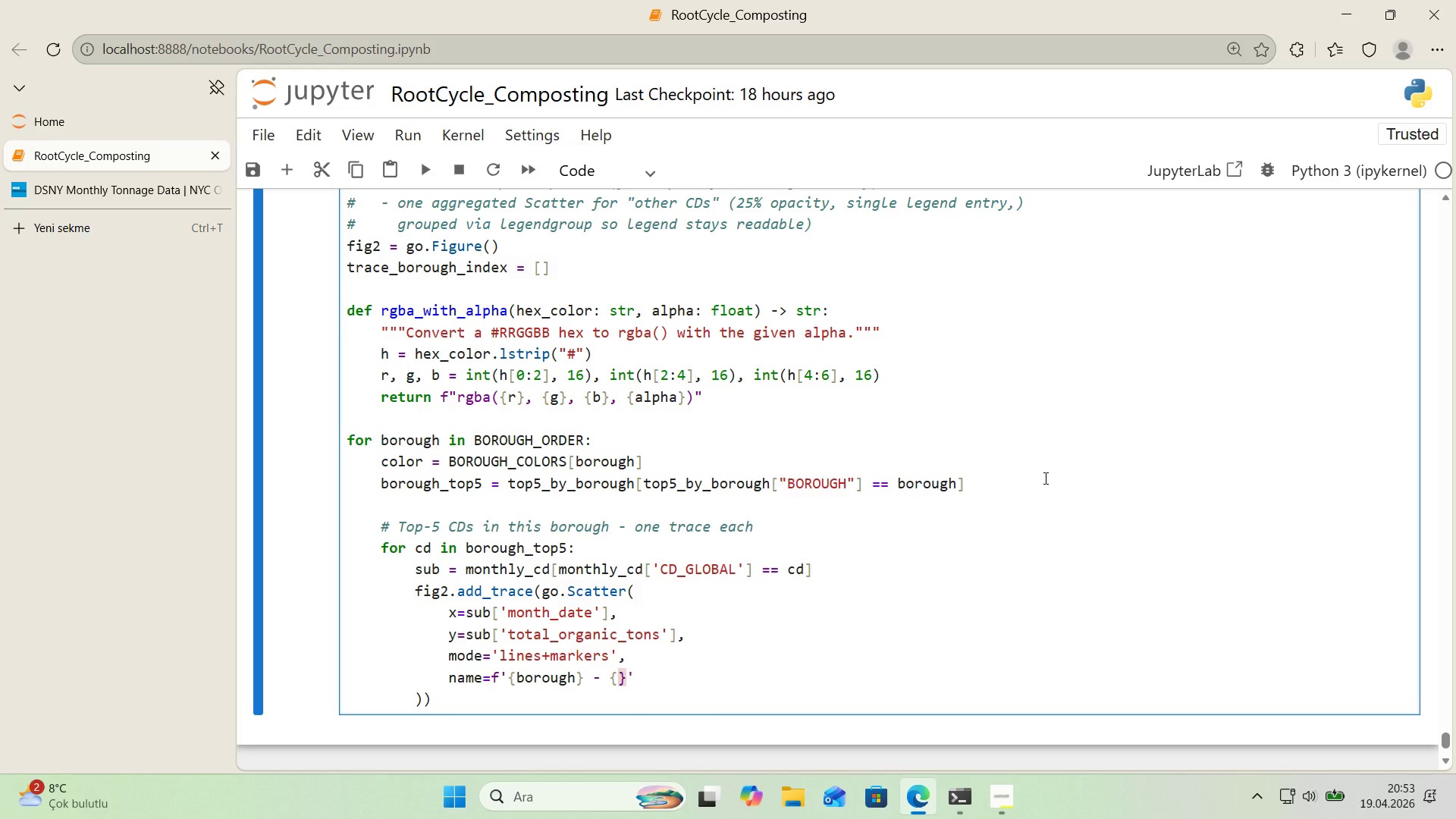 
key(ArrowLeft)
 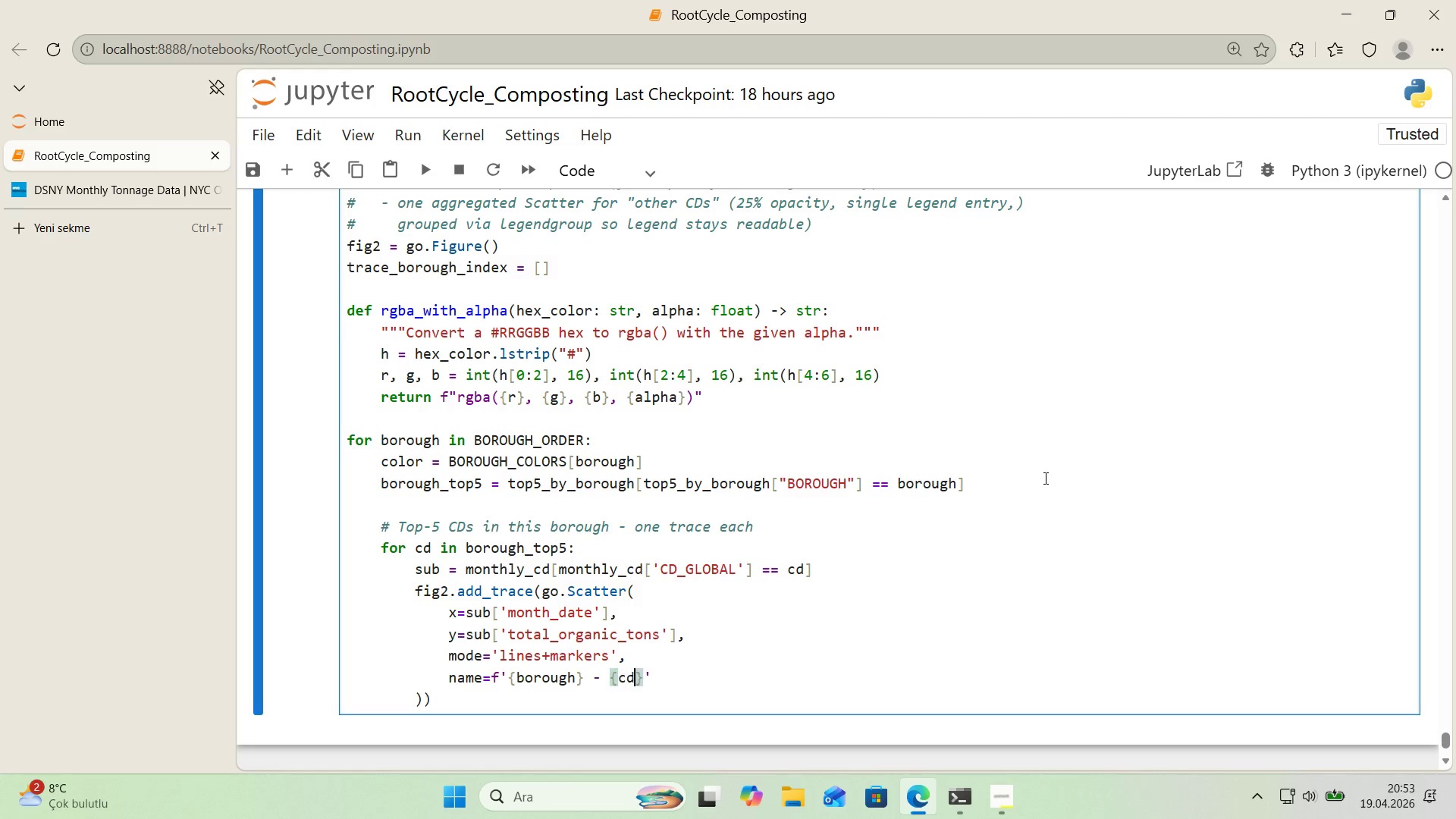 
type(cd.spl't*()
 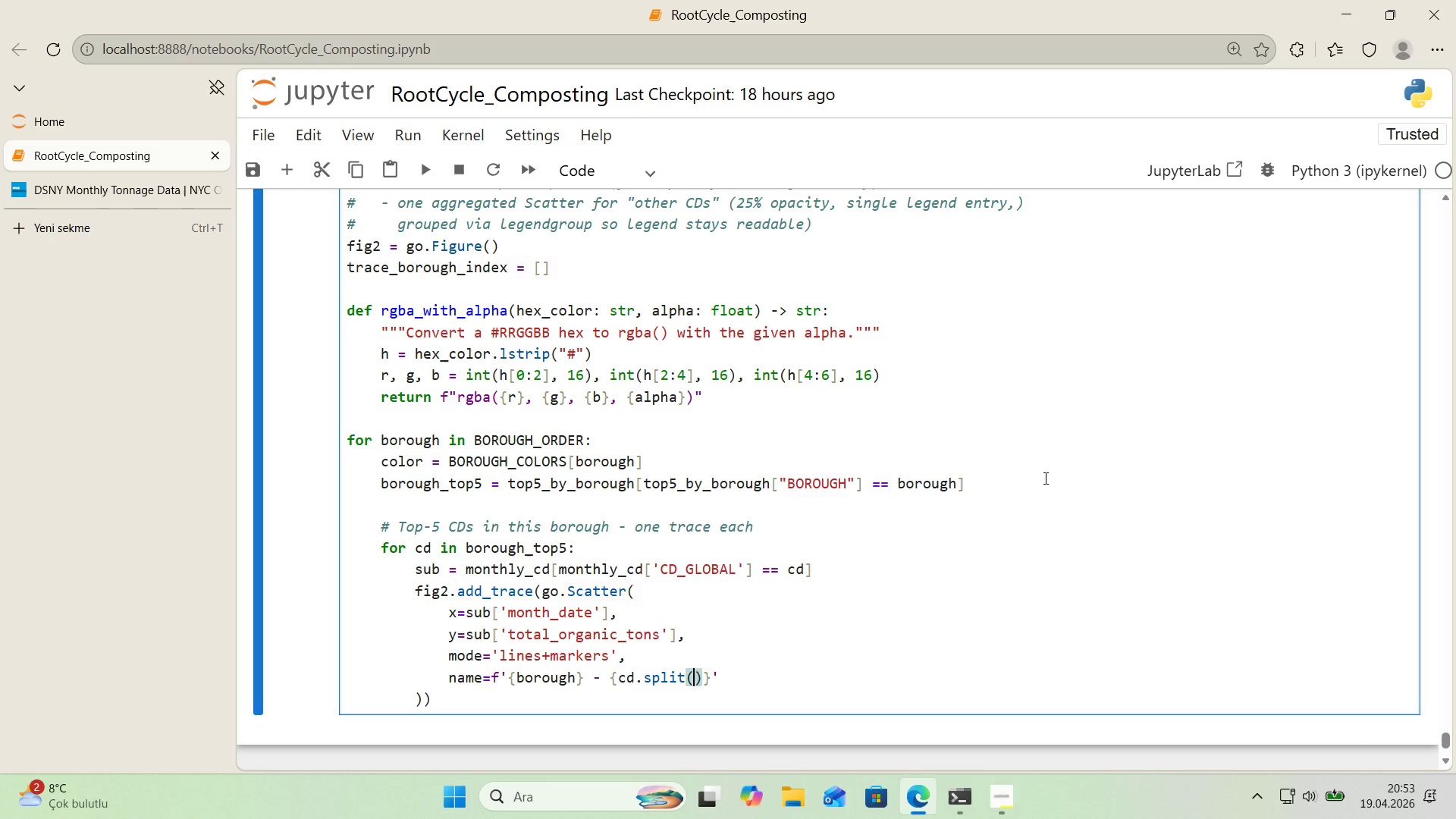 
 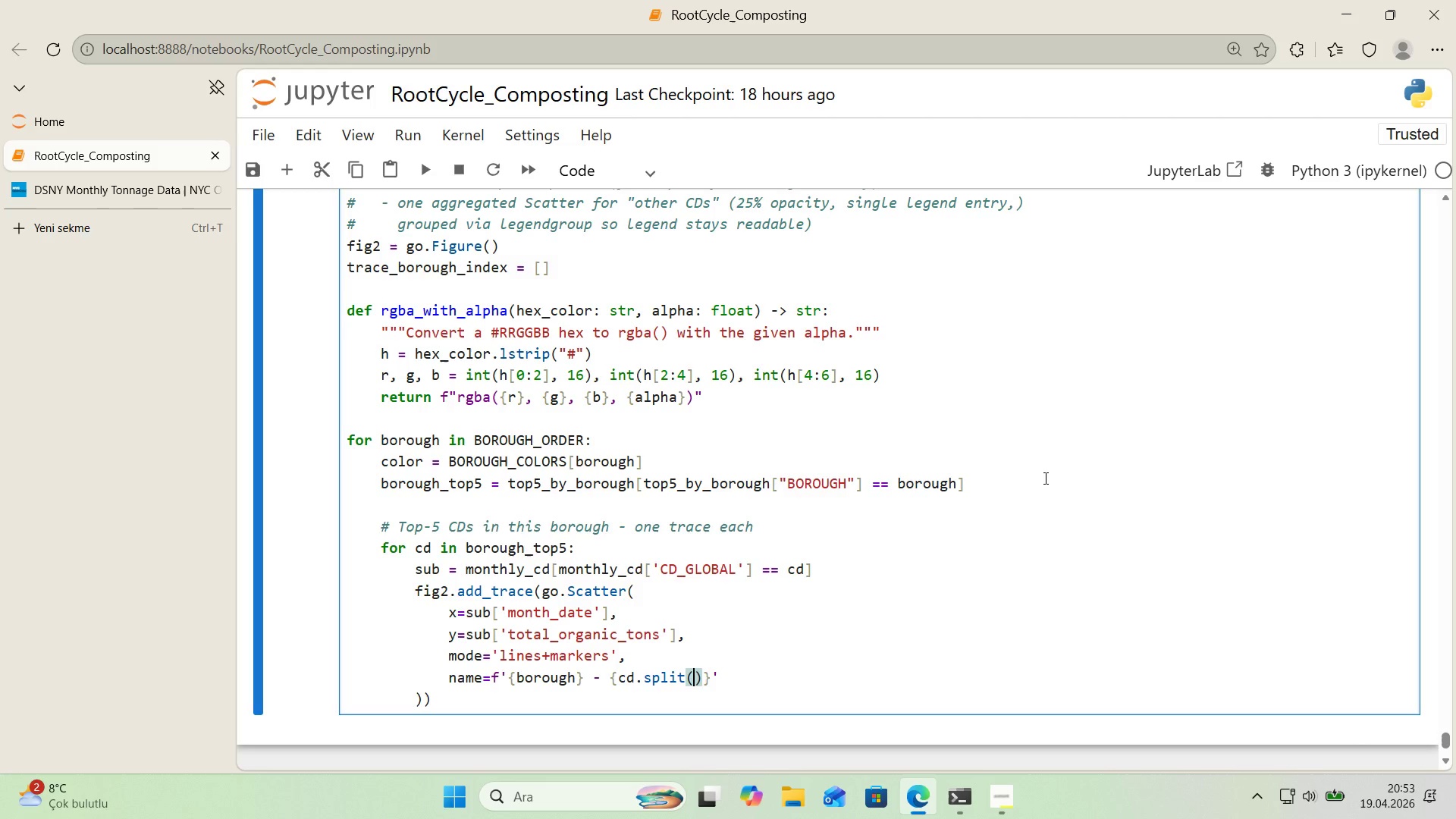 
key(ArrowLeft)
 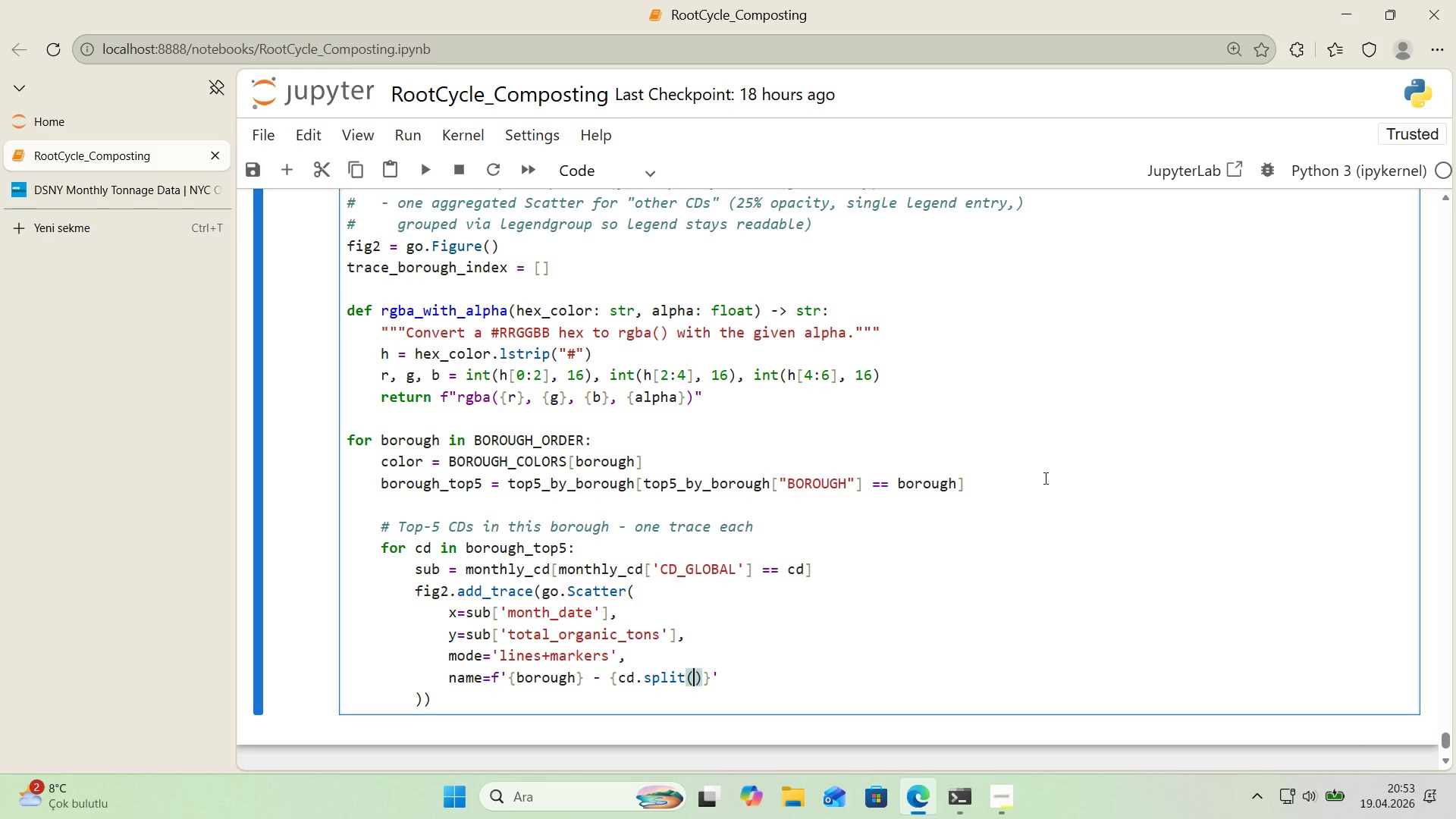 
type(@@)
 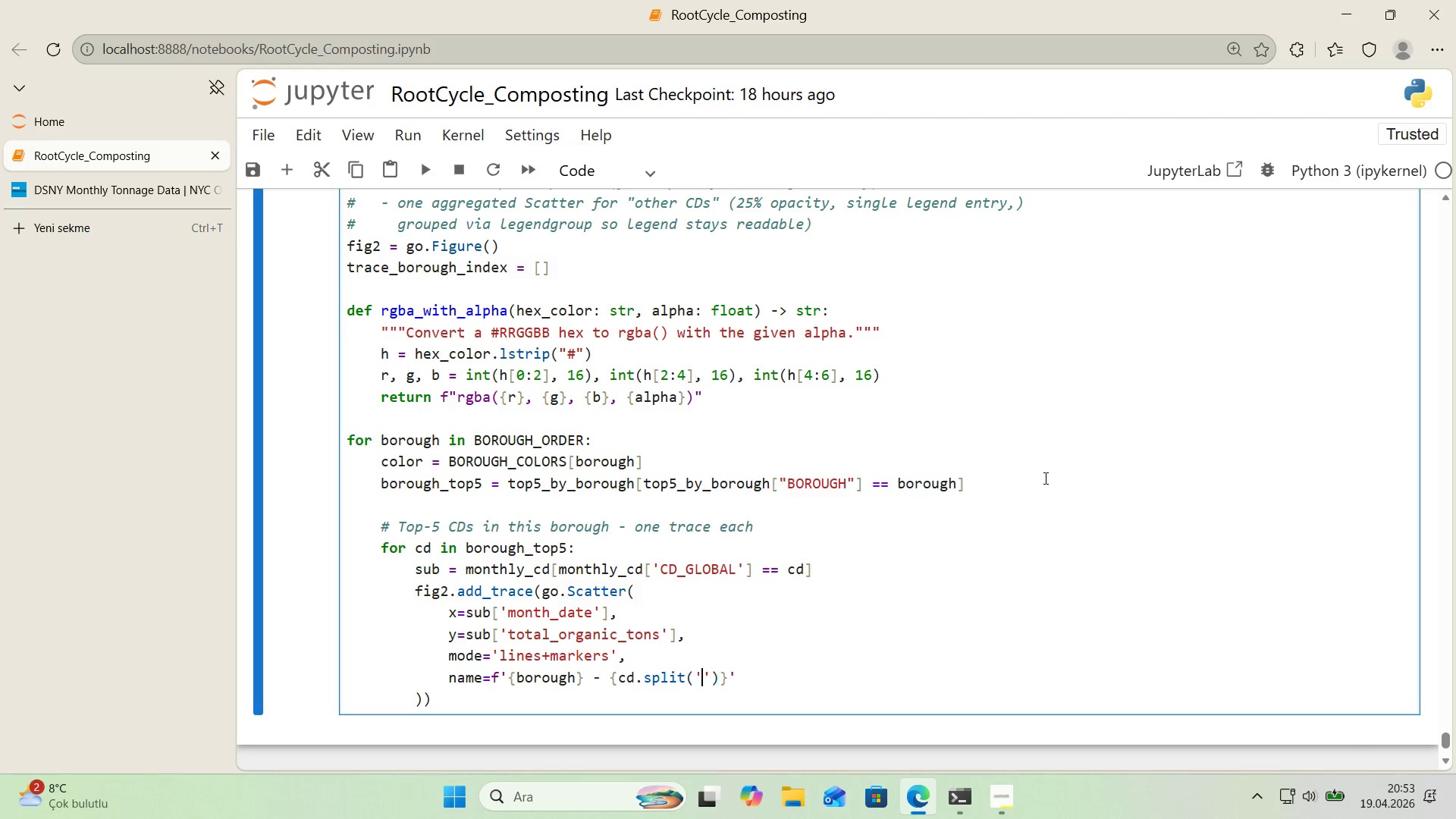 
key(ArrowLeft)
 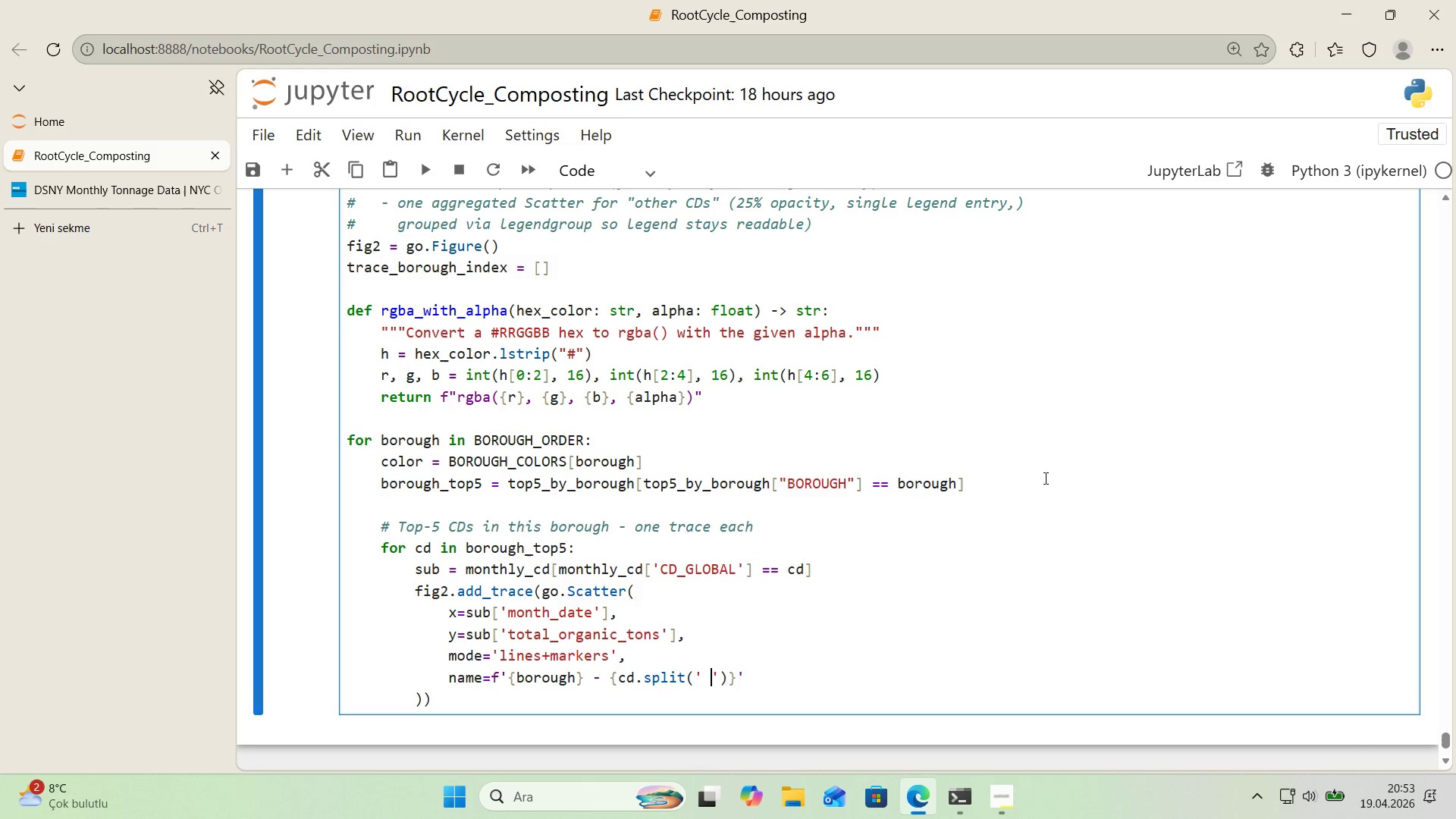 
key(Space)
 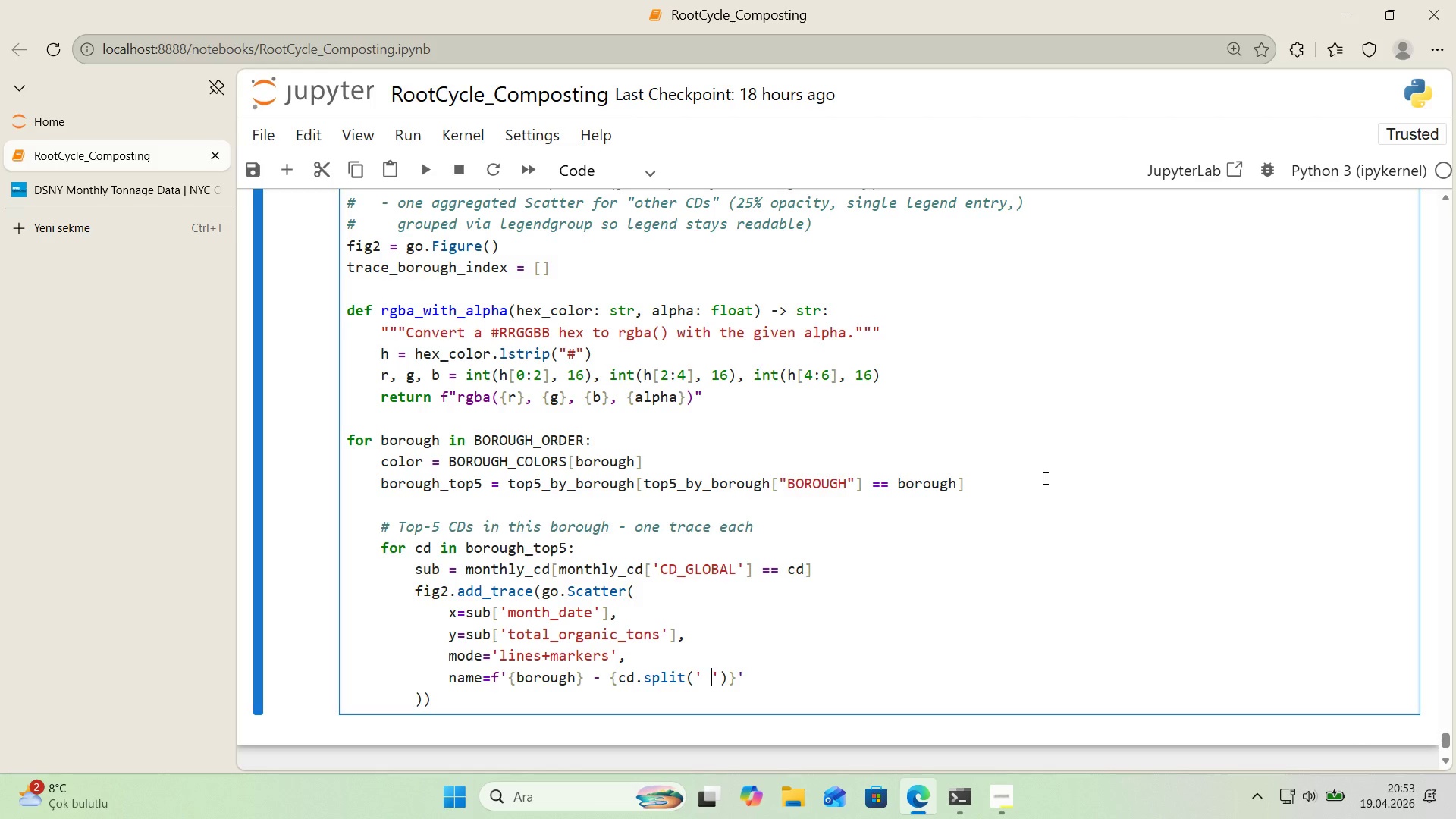 
key(ArrowRight)
 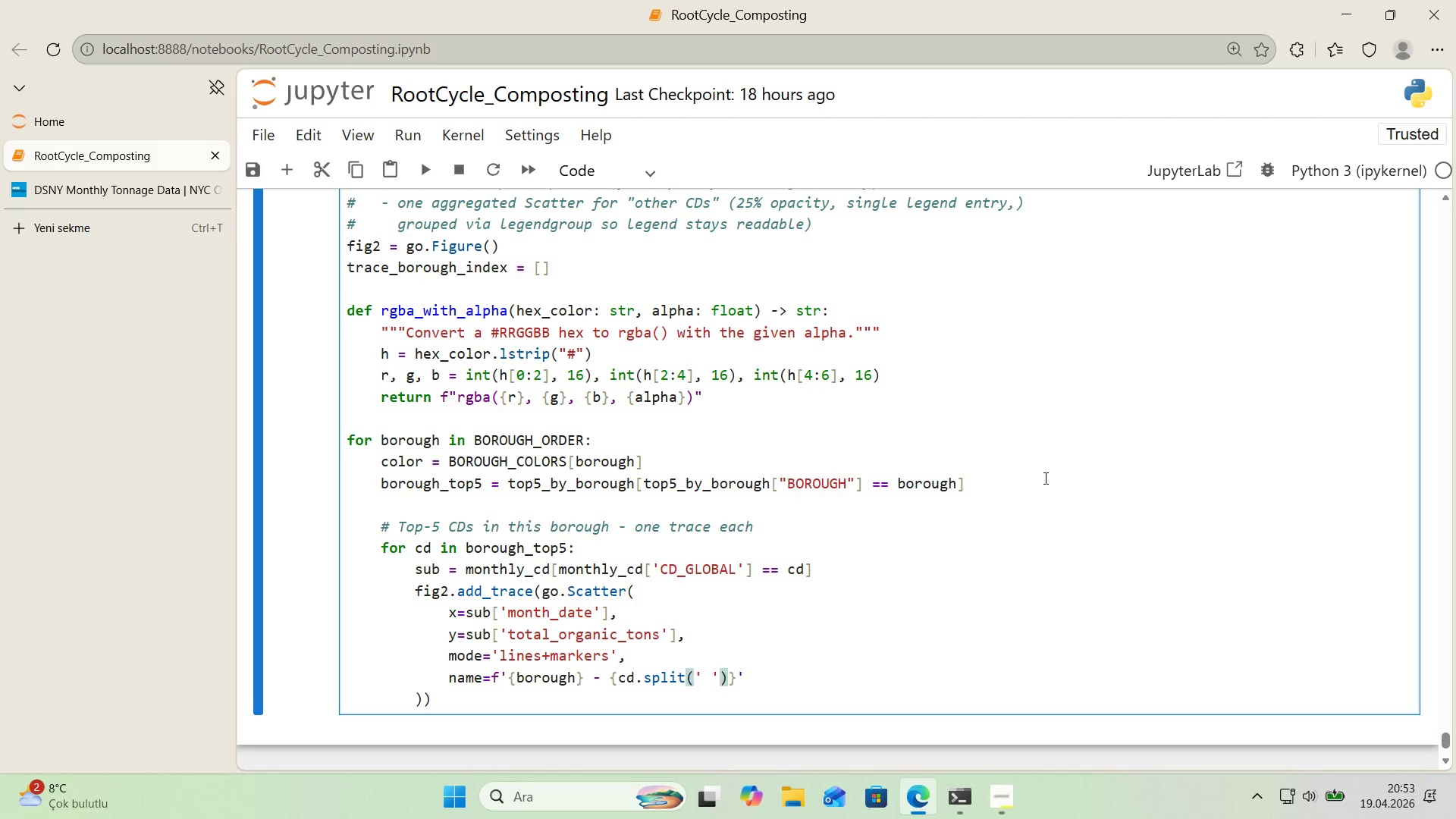 
key(ArrowRight)
 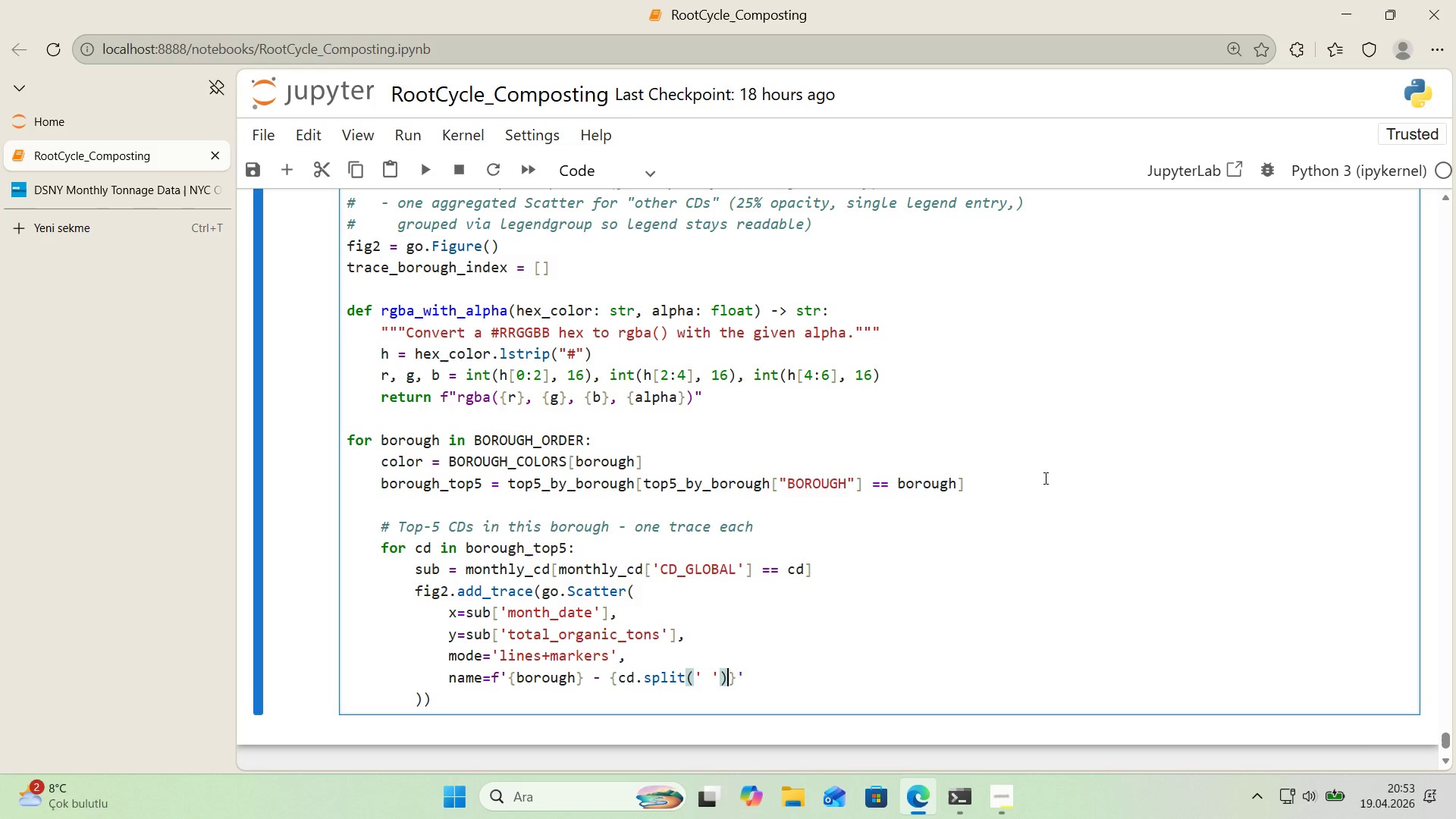 
key(Alt+Control+8)
 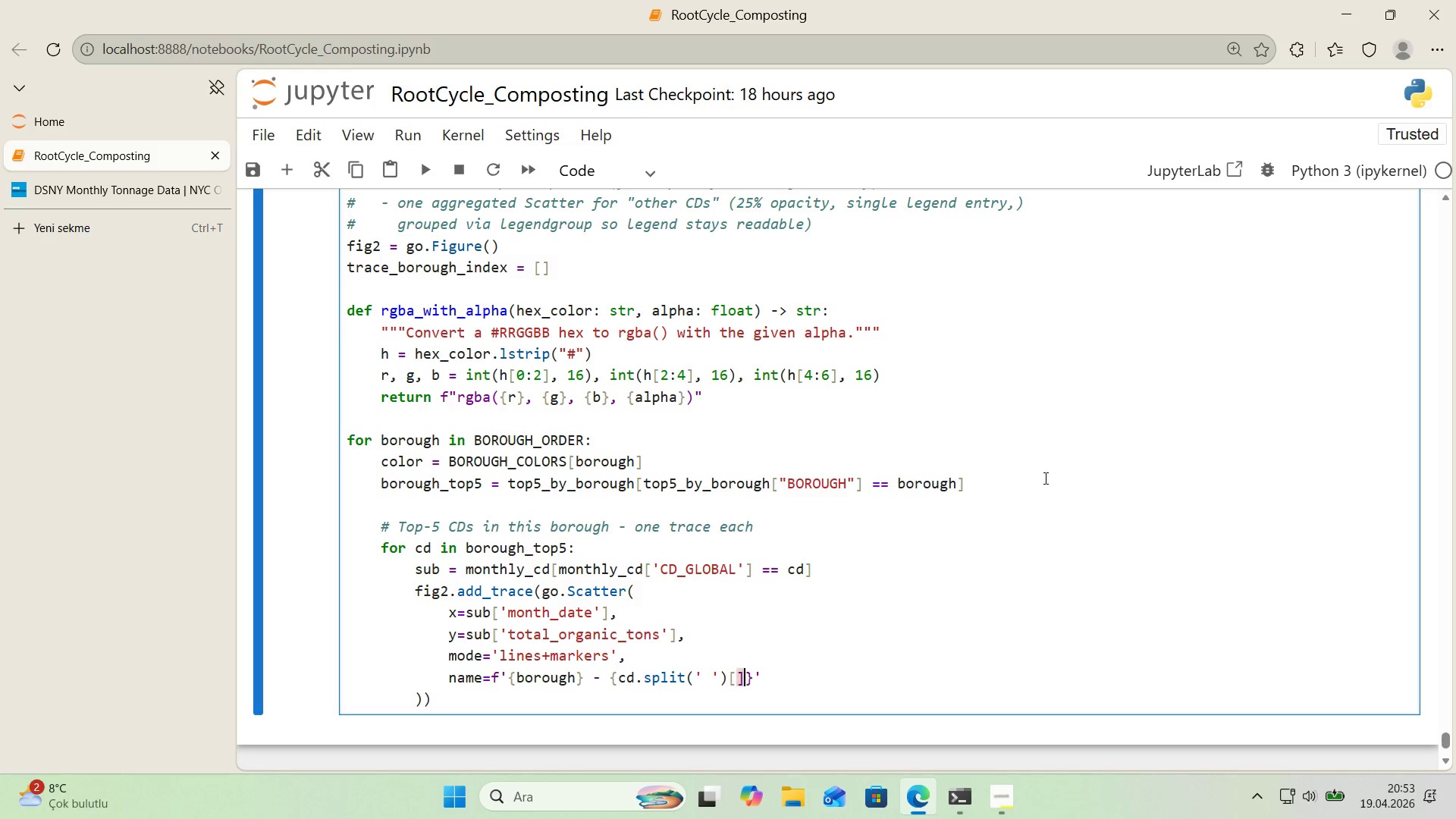 
key(Alt+Control+9)
 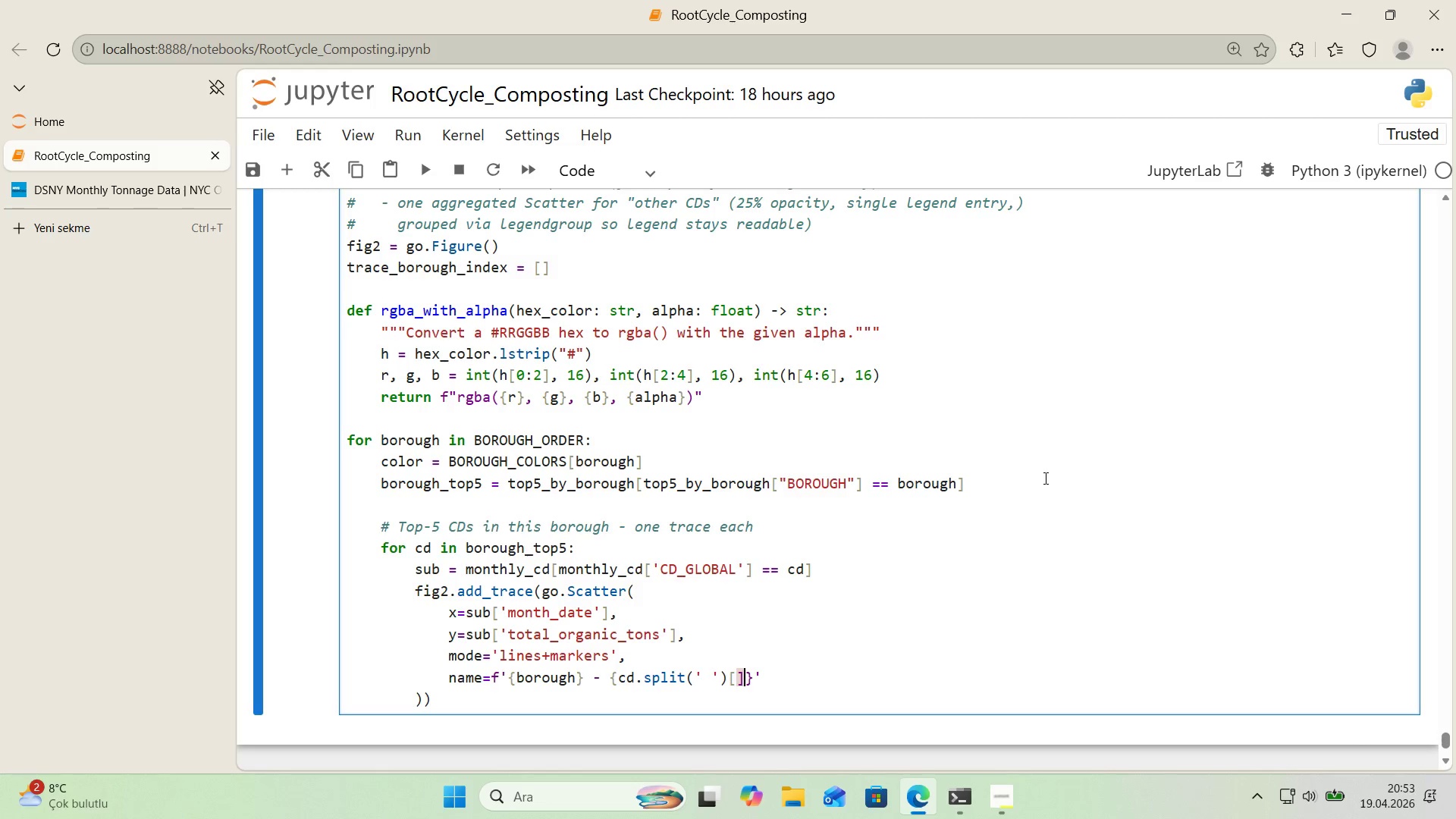 
key(ArrowLeft)
 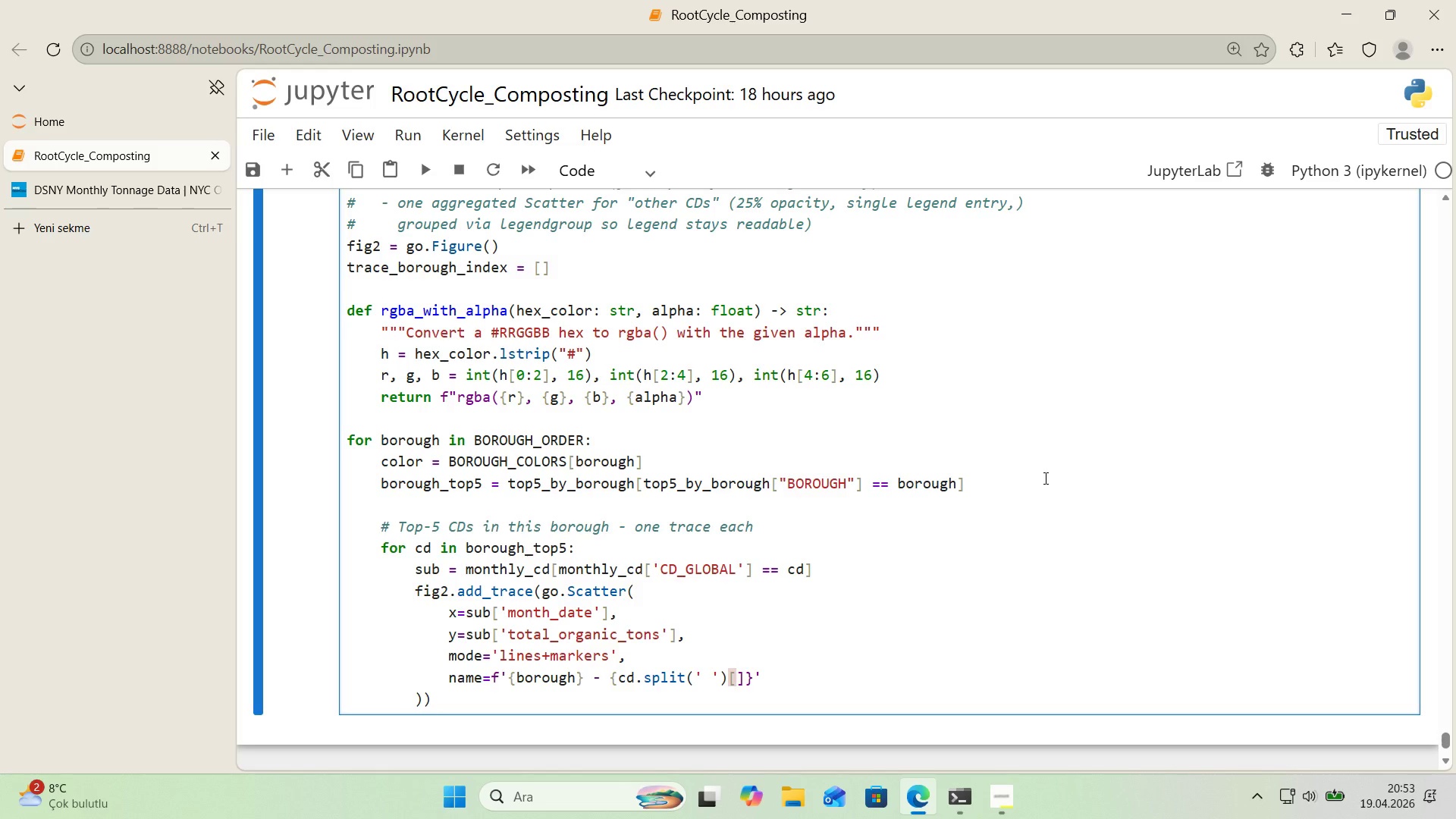 
key(NumpadSubtract)
 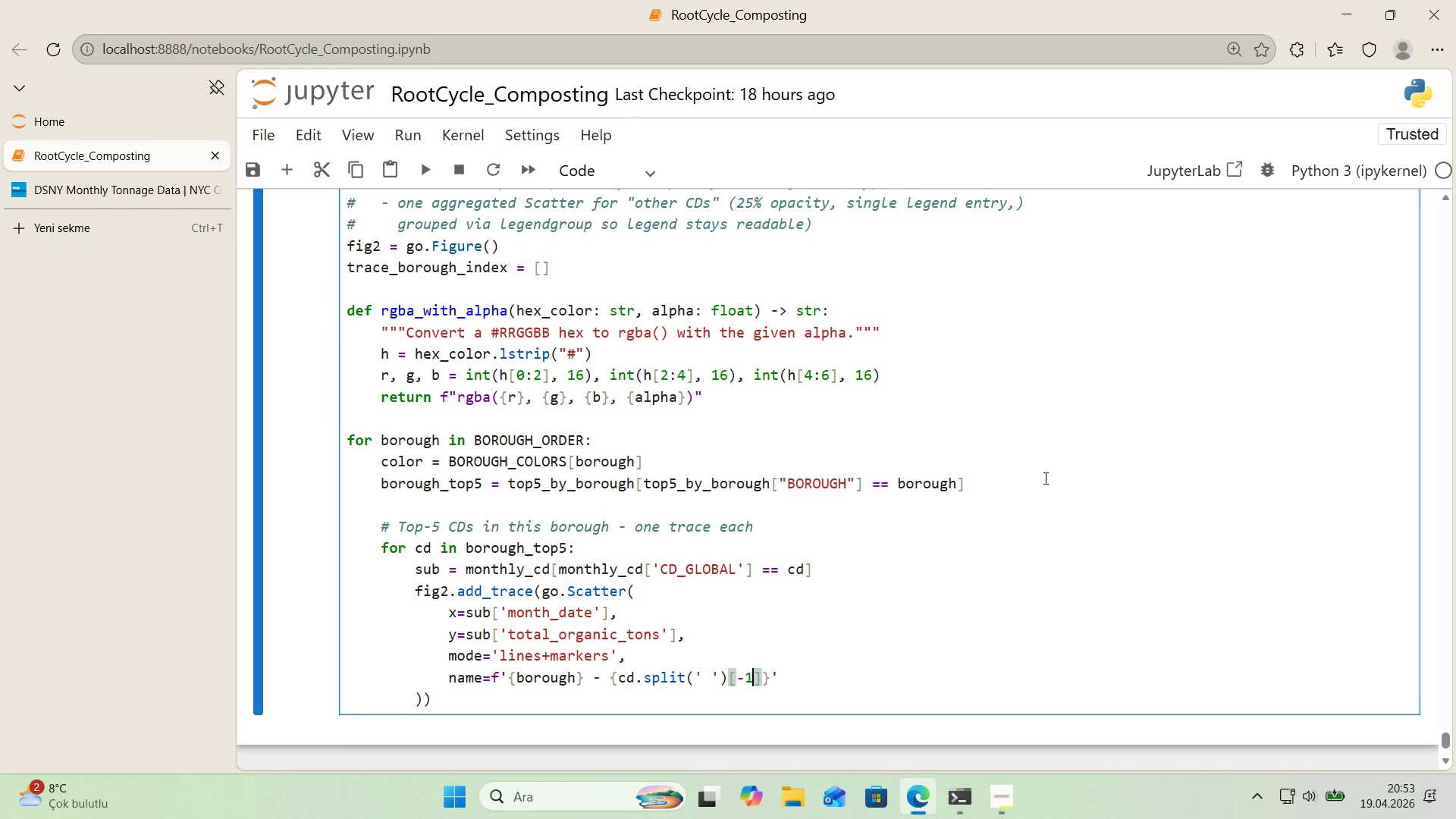 
key(1)
 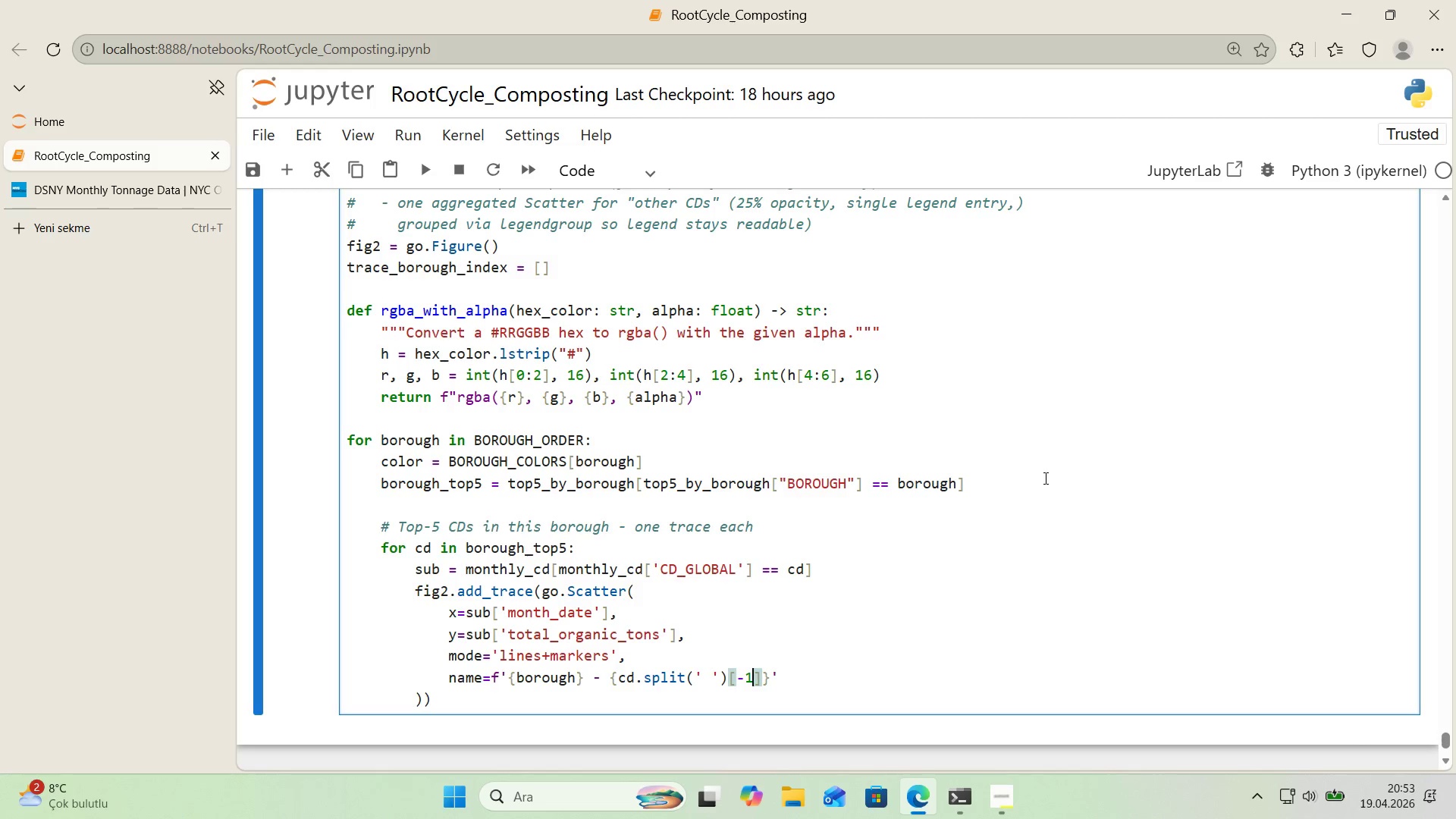 
key(ArrowRight)
 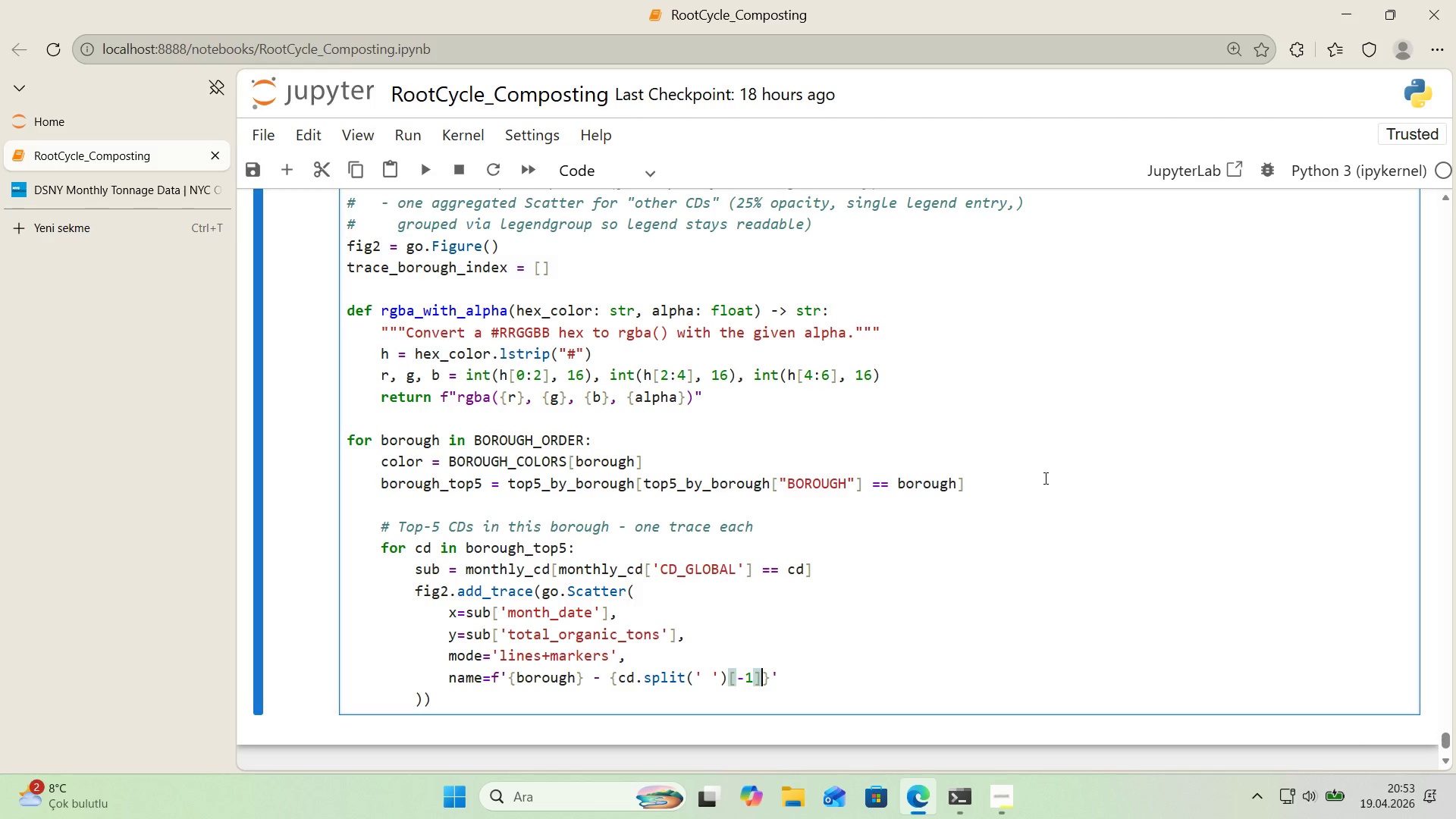 
key(ArrowRight)
 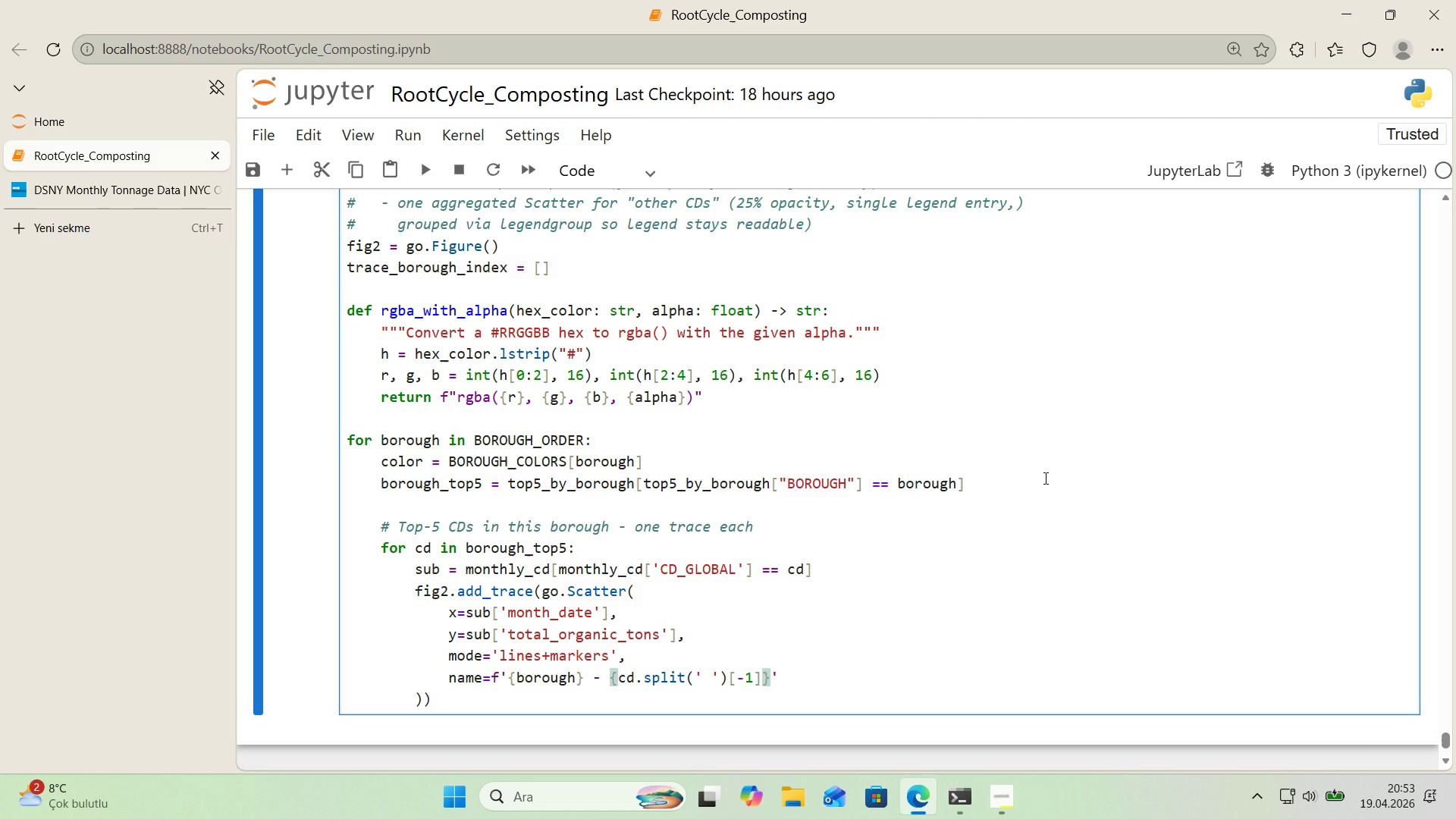 
key(ArrowRight)
 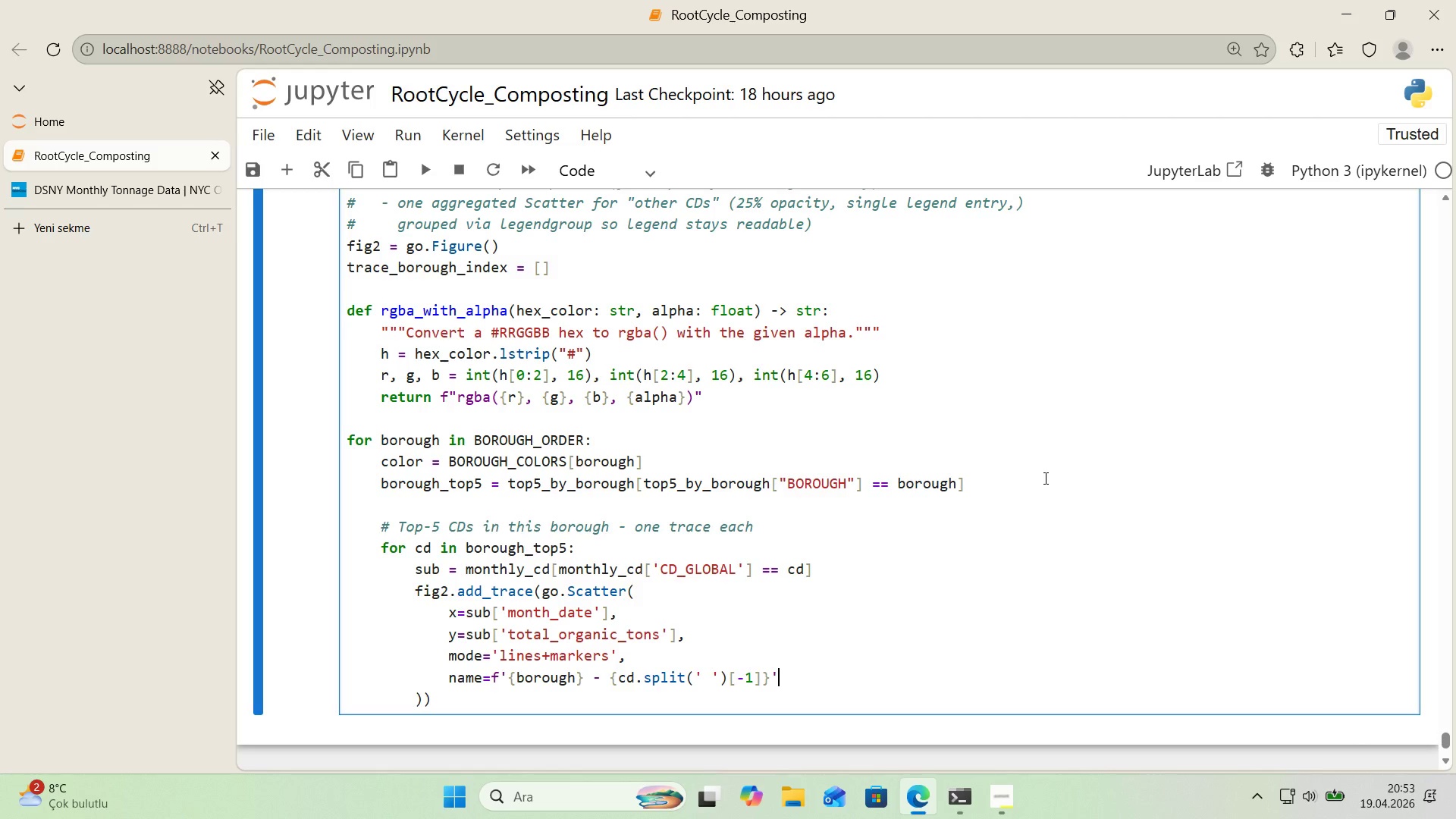 
key(Comma)
 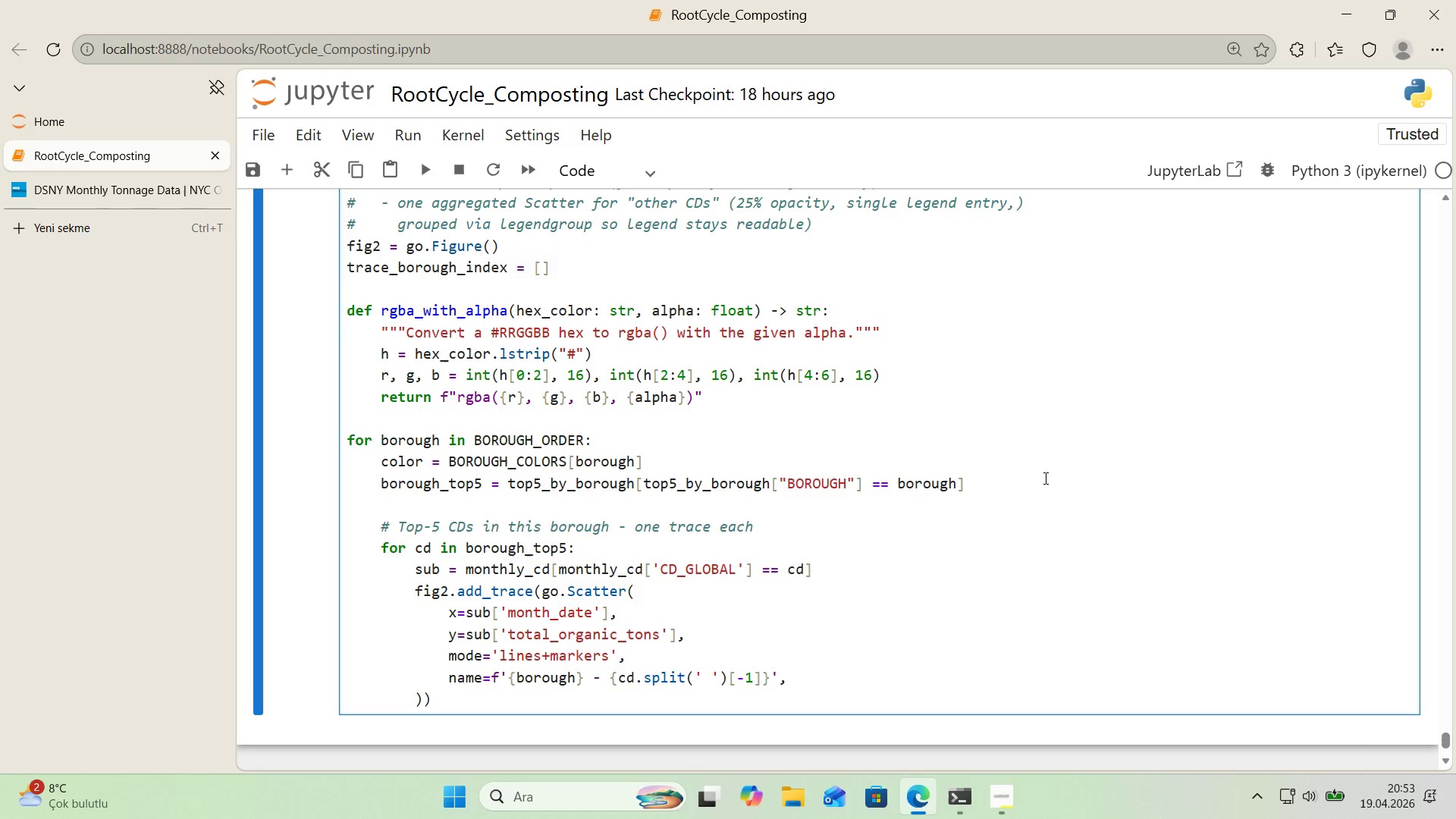 
key(Space)
 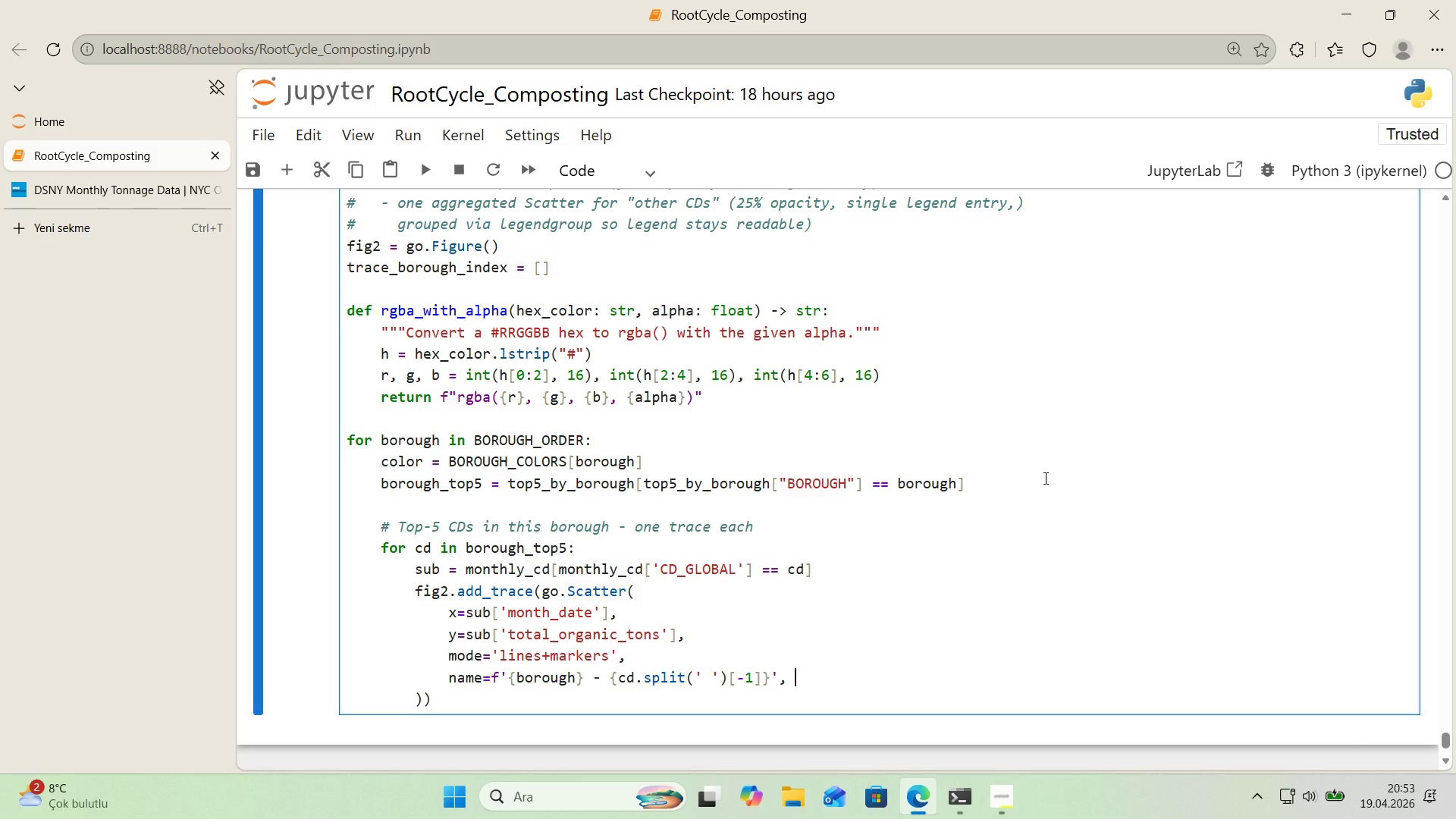 
key(Alt+Control+AltRight)
 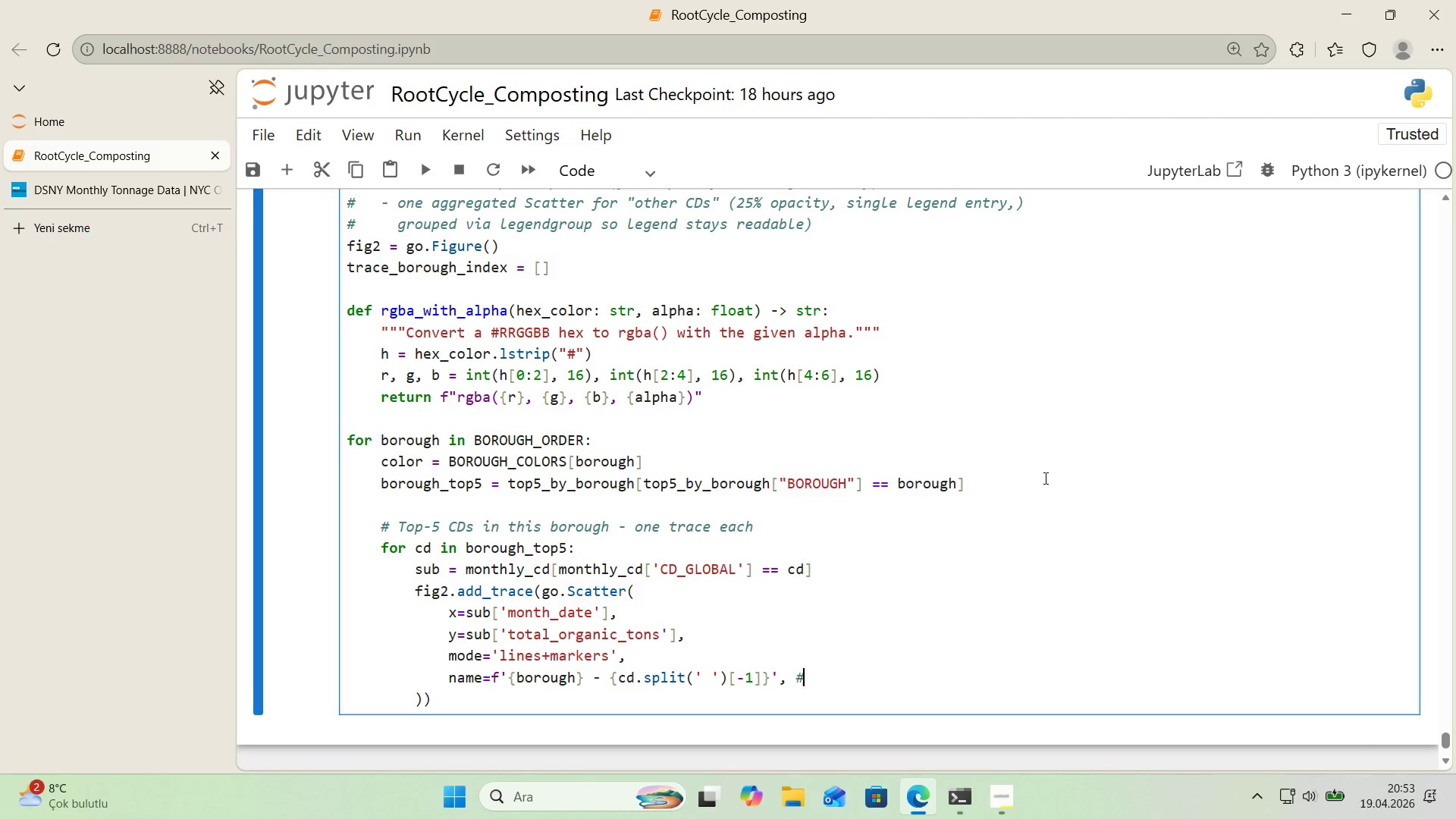 
key(Control+ControlLeft)
 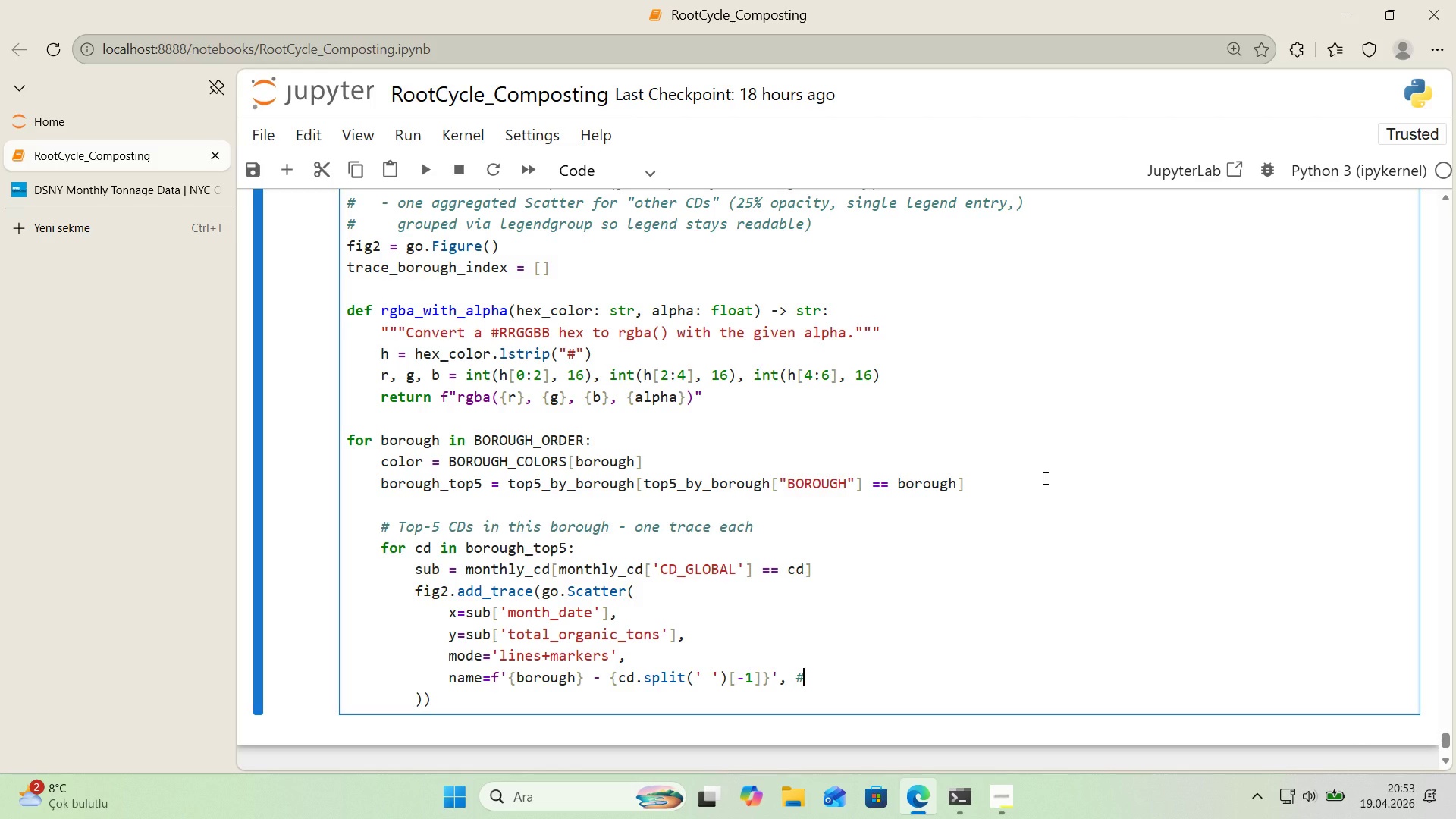 
key(Alt+Control+3)
 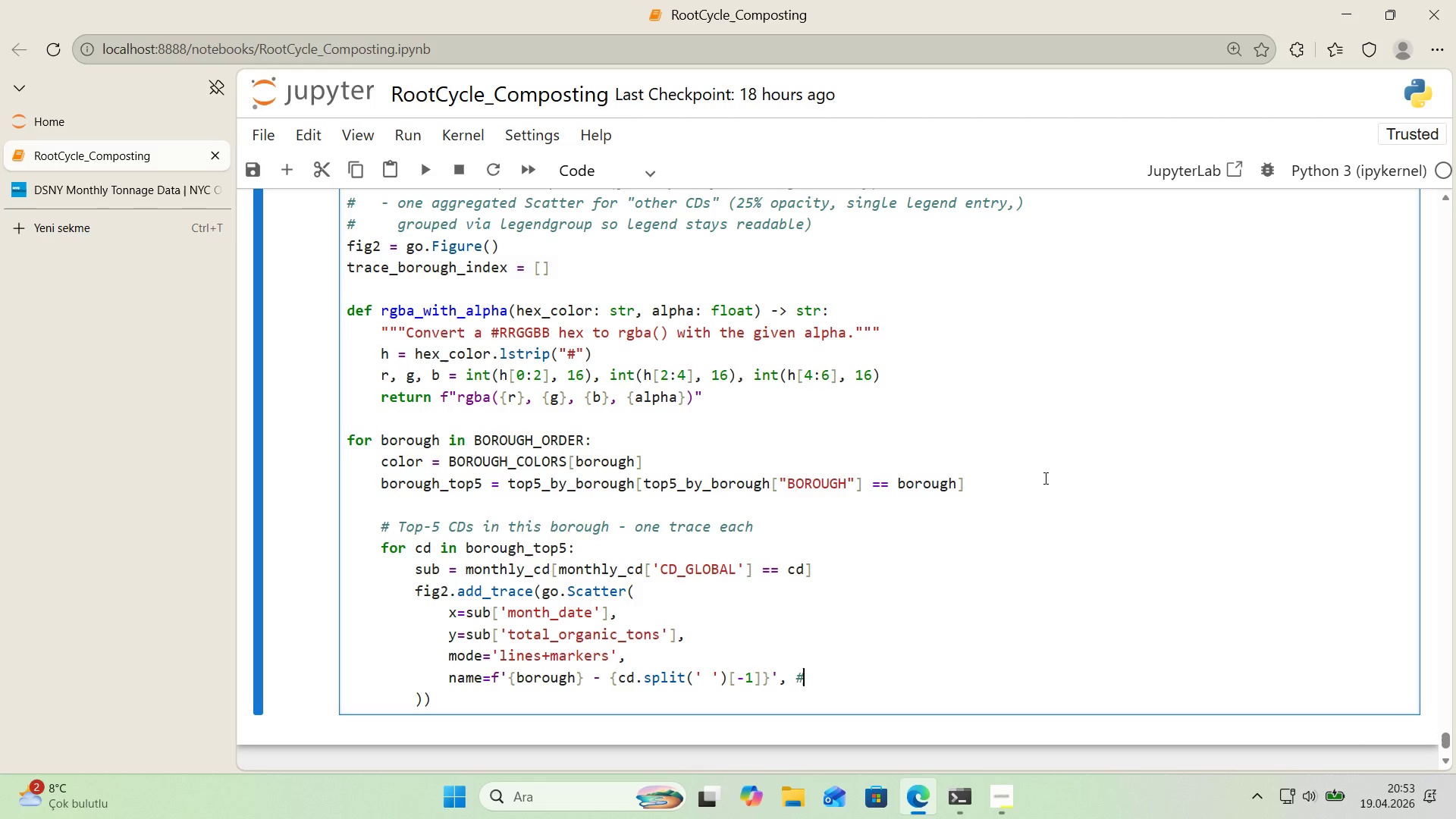 
type(e.g. @@)
 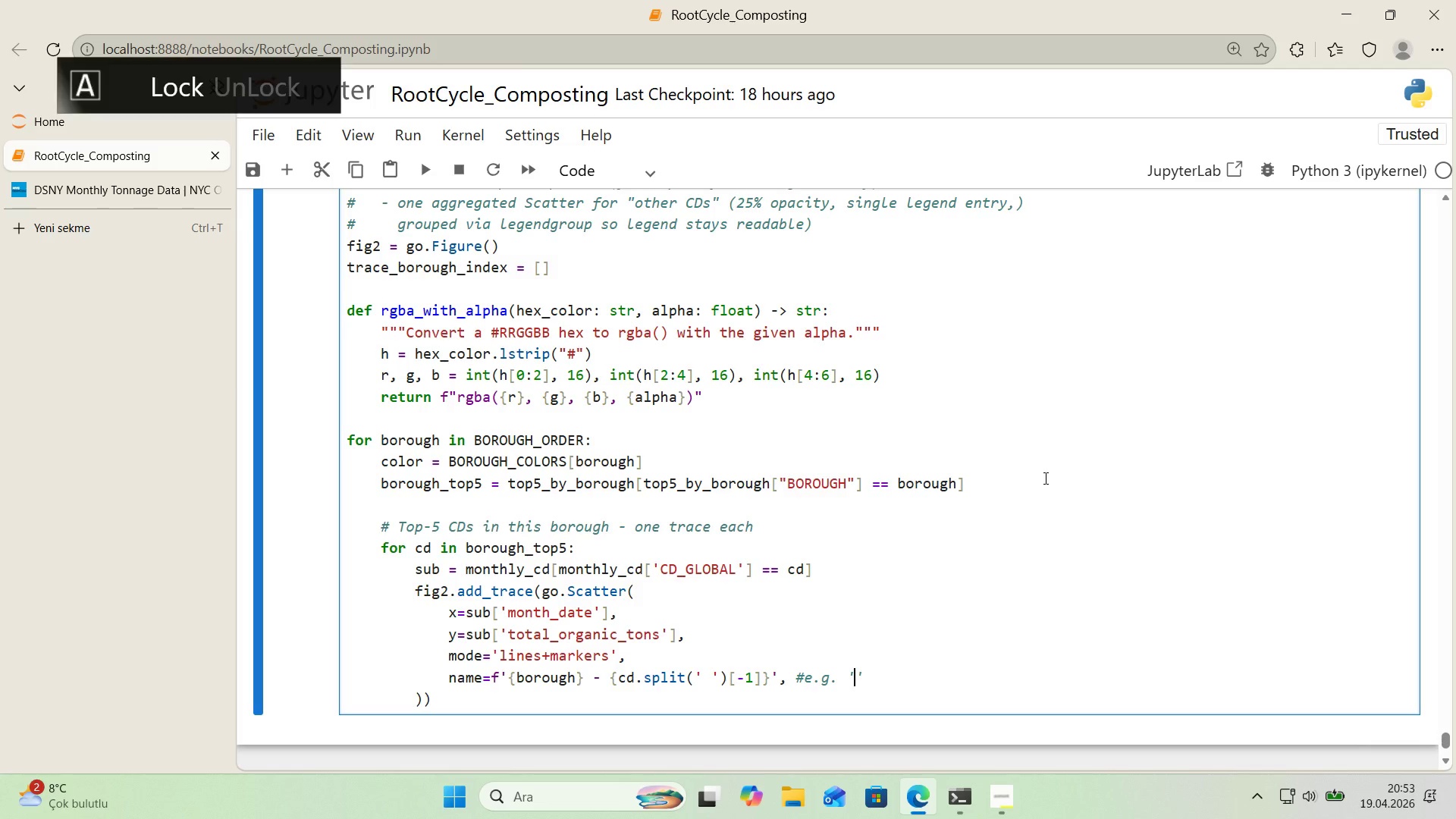 
 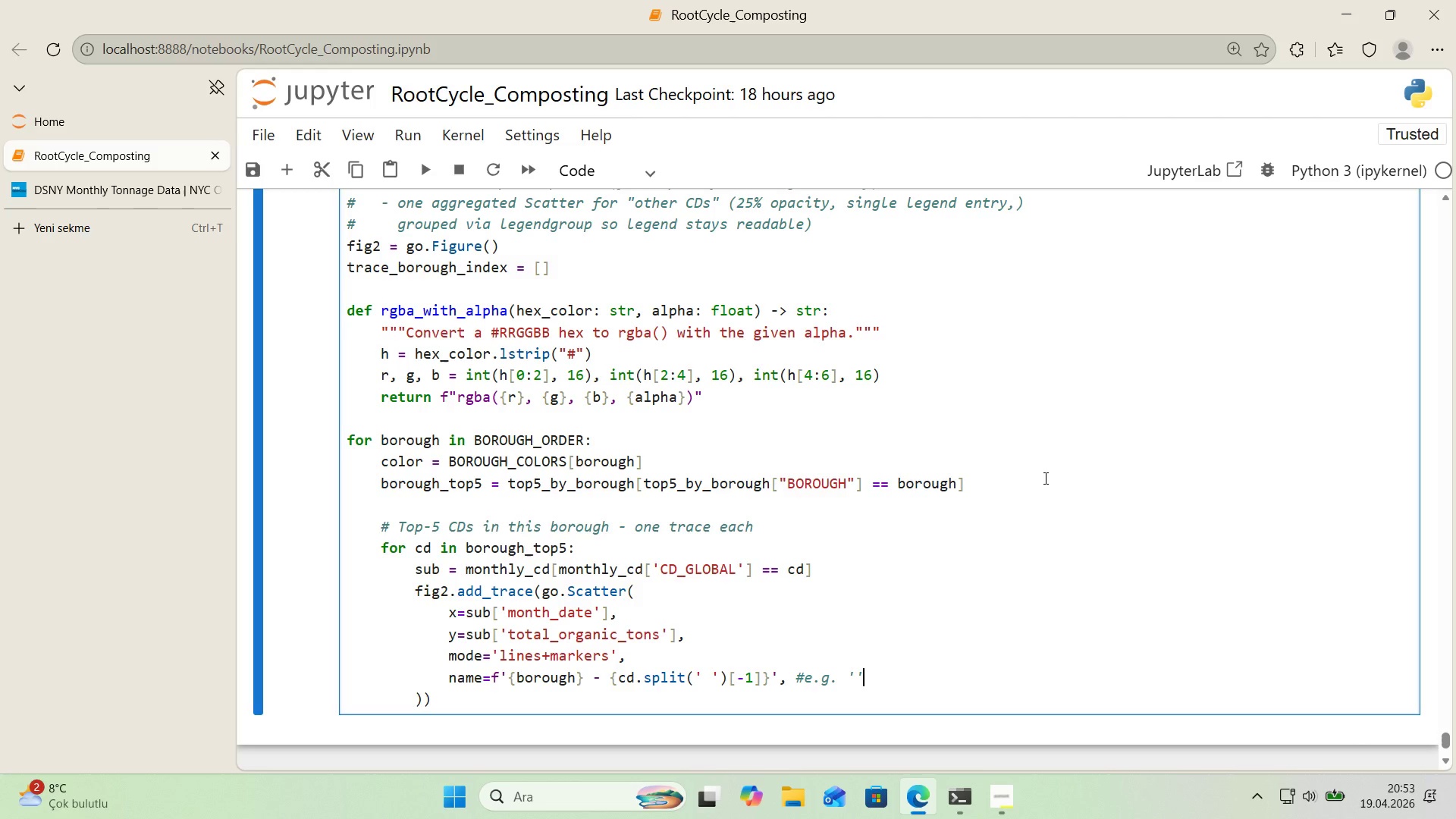 
key(ArrowLeft)
 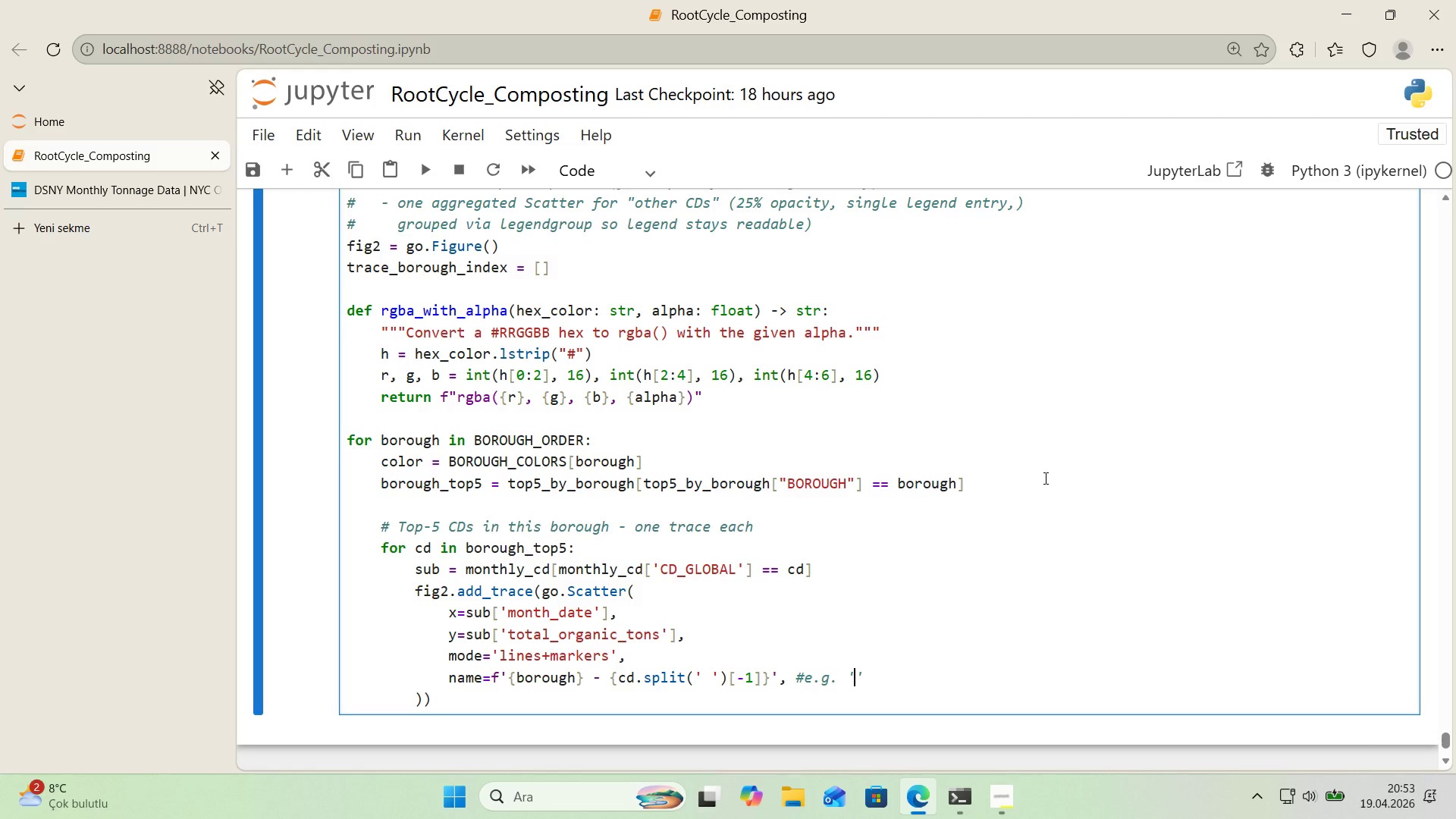 
type(Brooklyn CD02)
 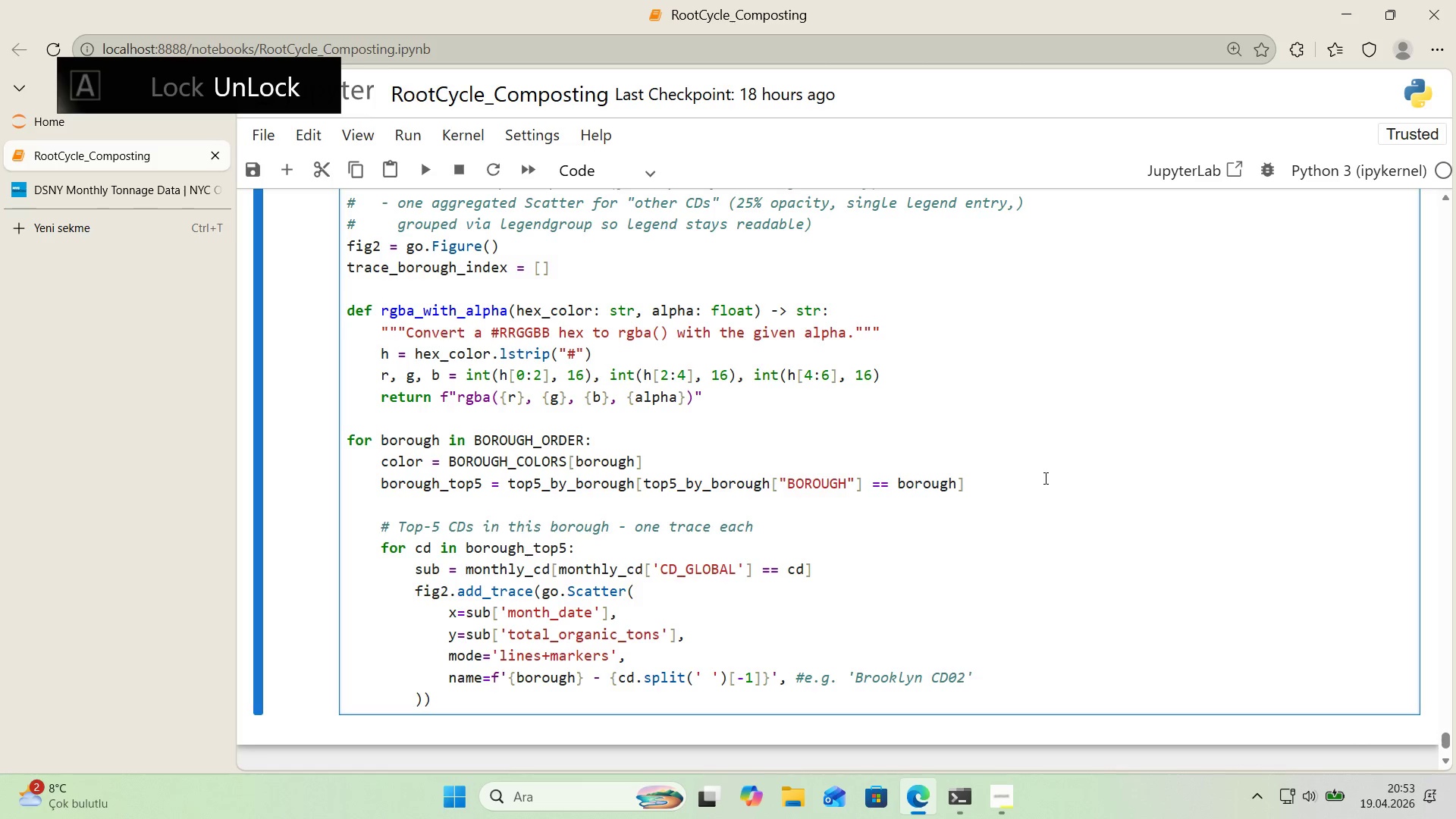 
key(ArrowRight)
 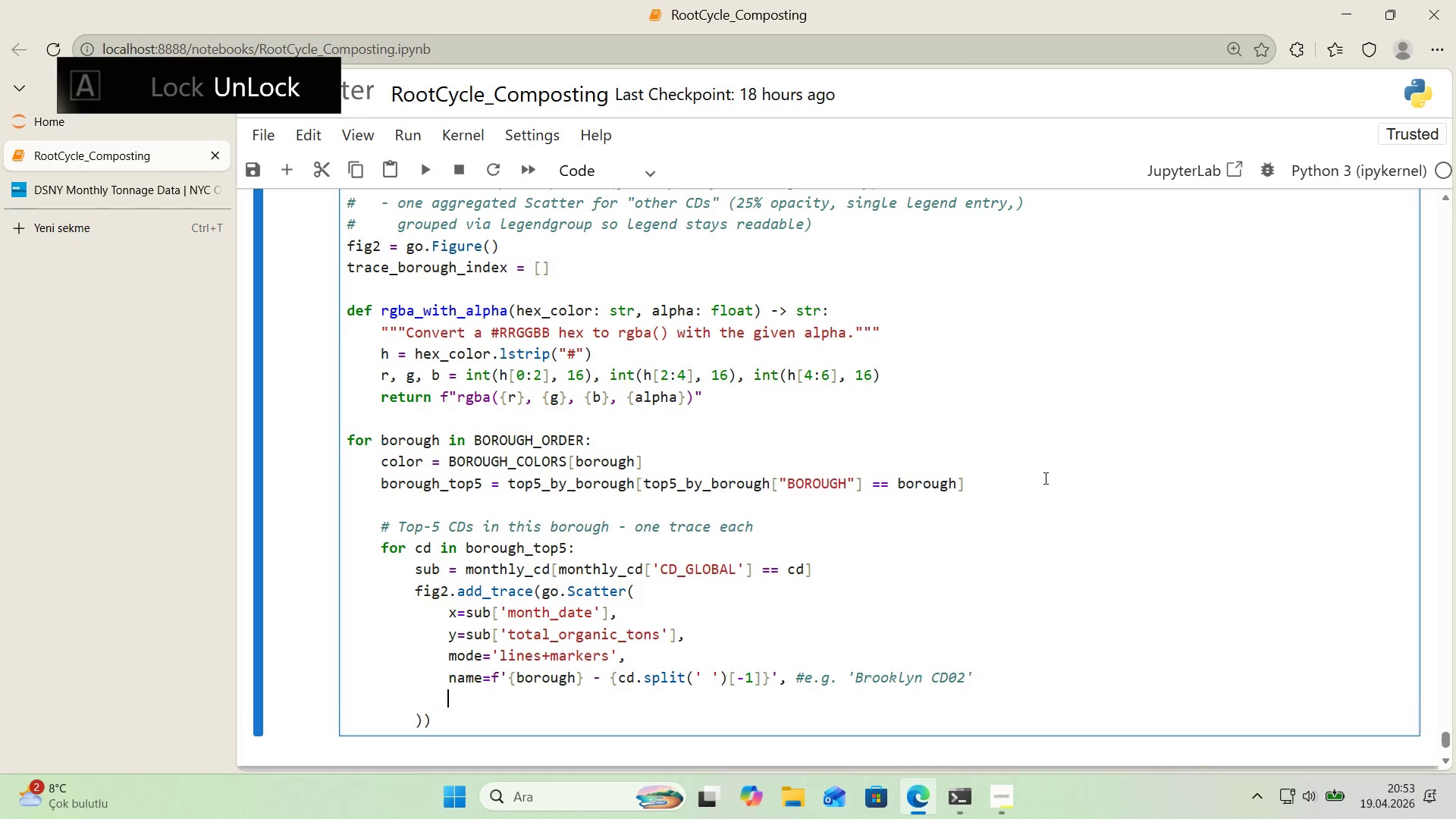 
key(Enter)
 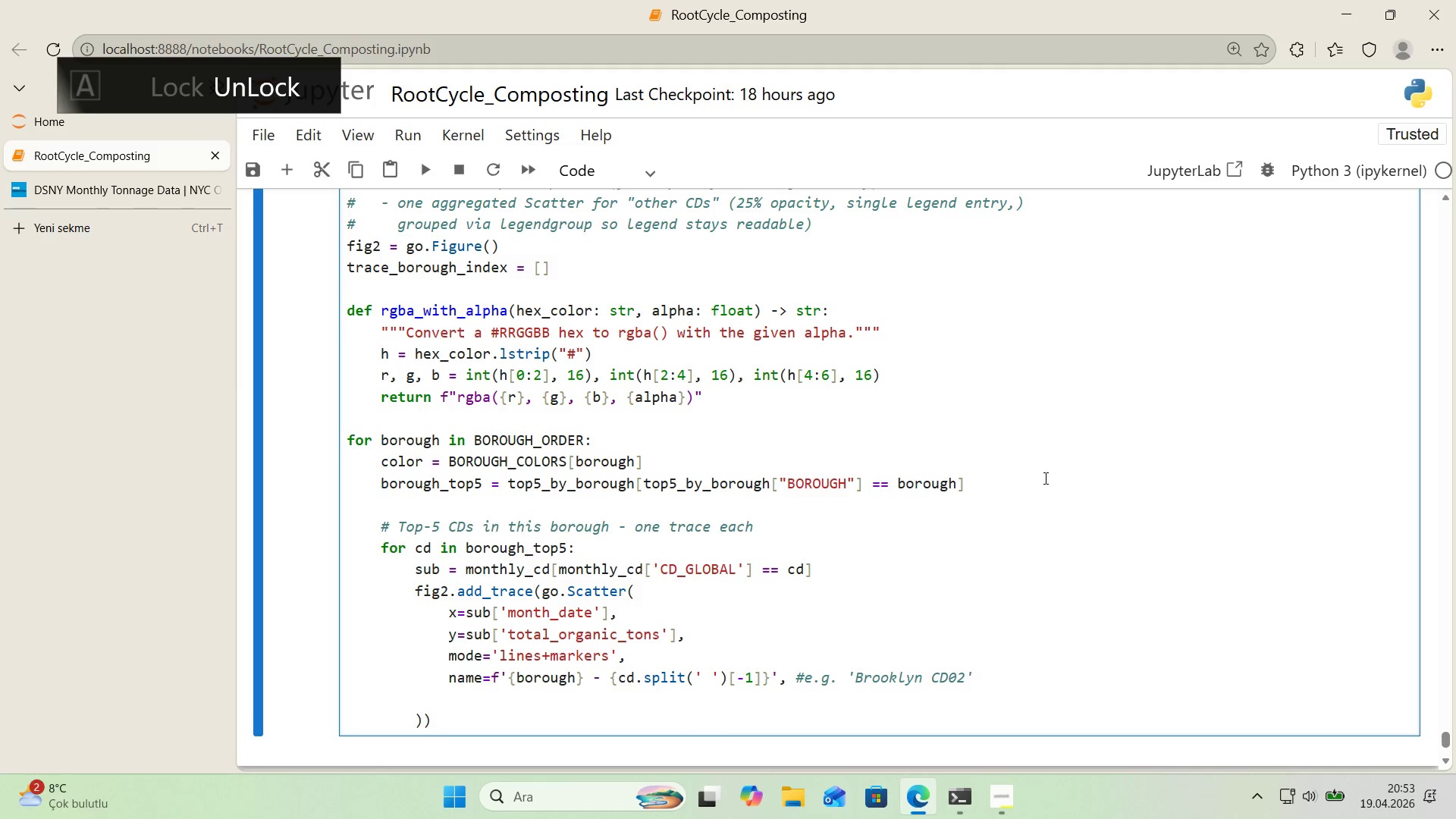 
type(l'ne)d'ct*()
 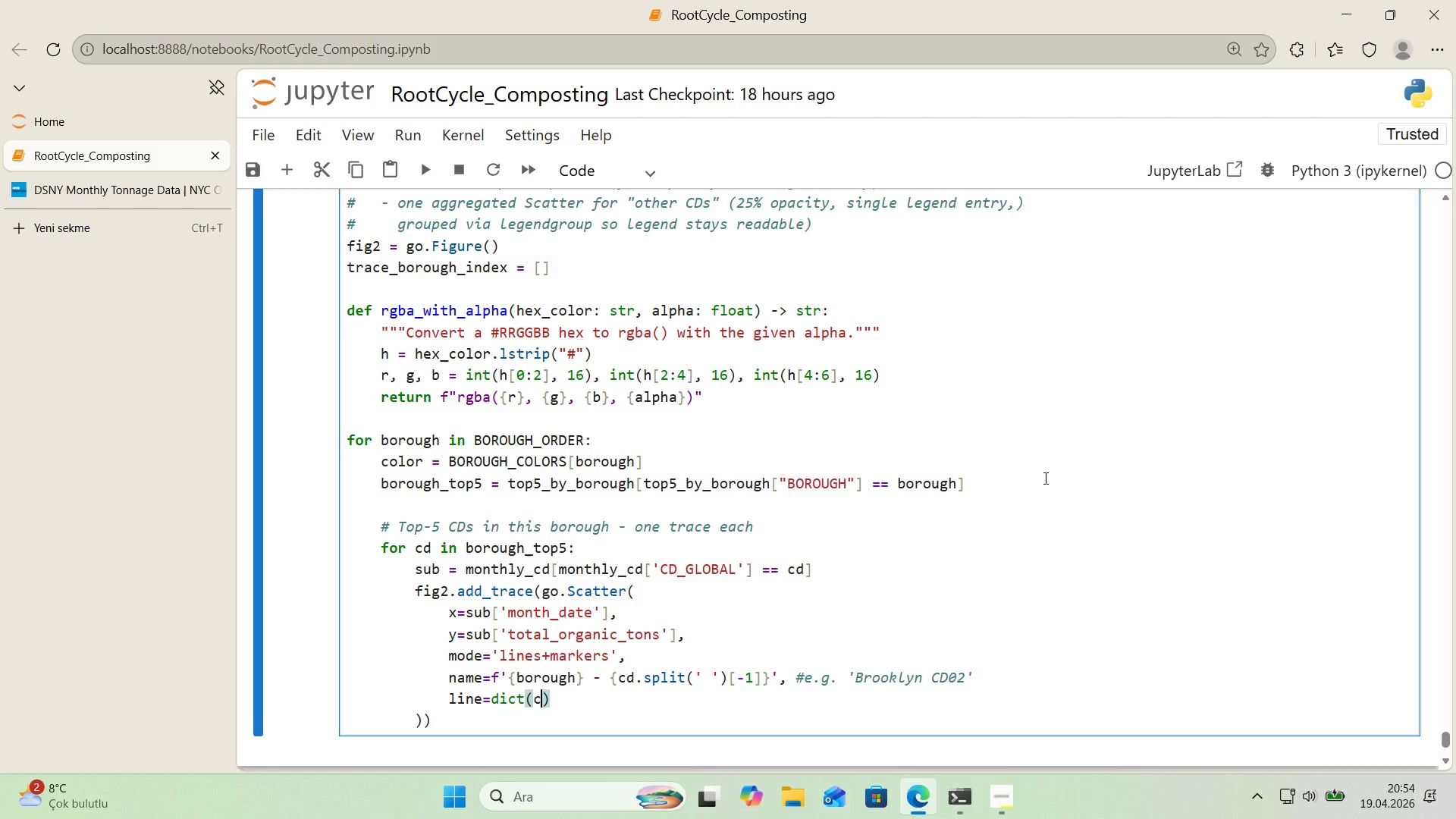 
 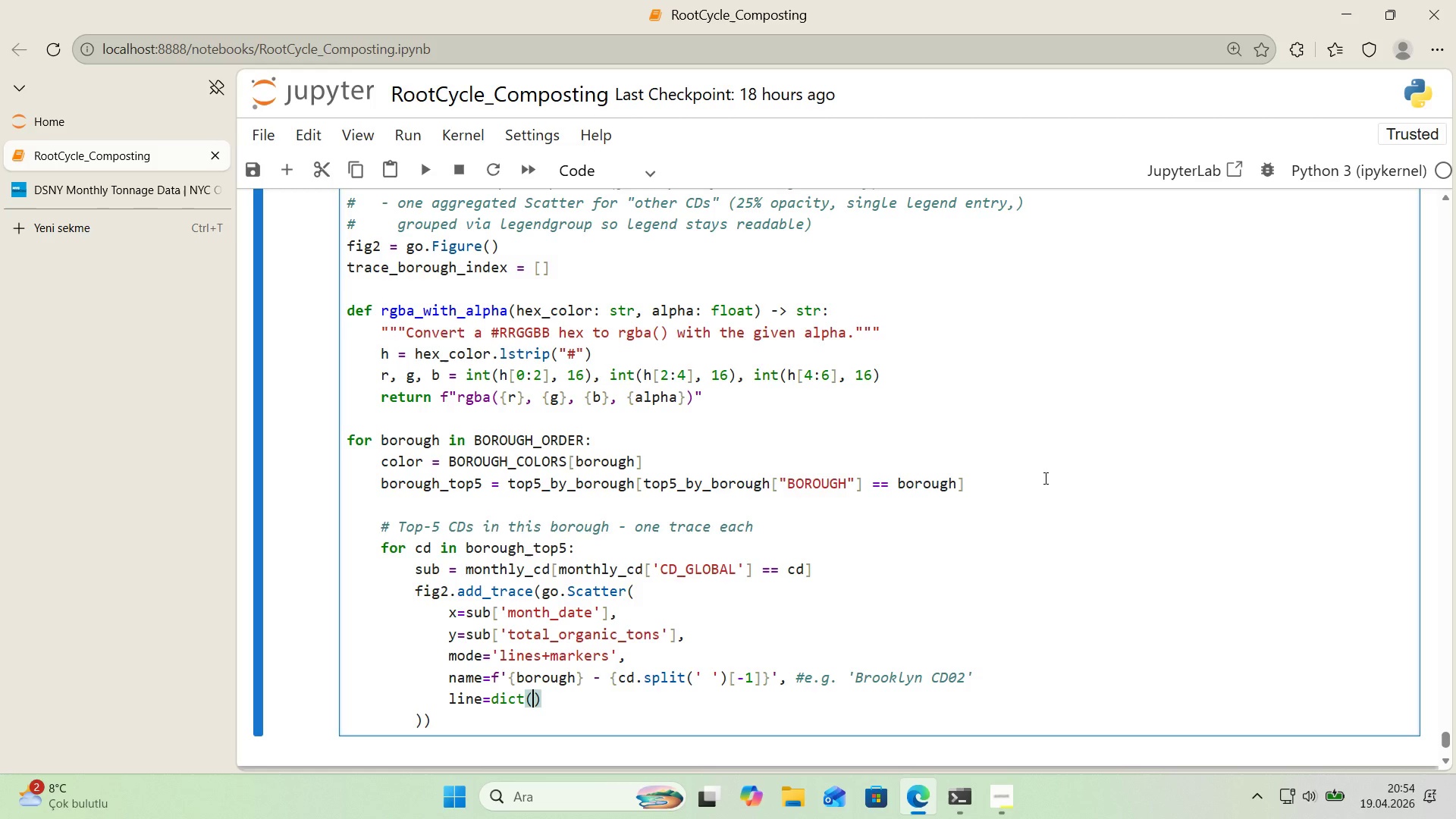 
key(ArrowLeft)
 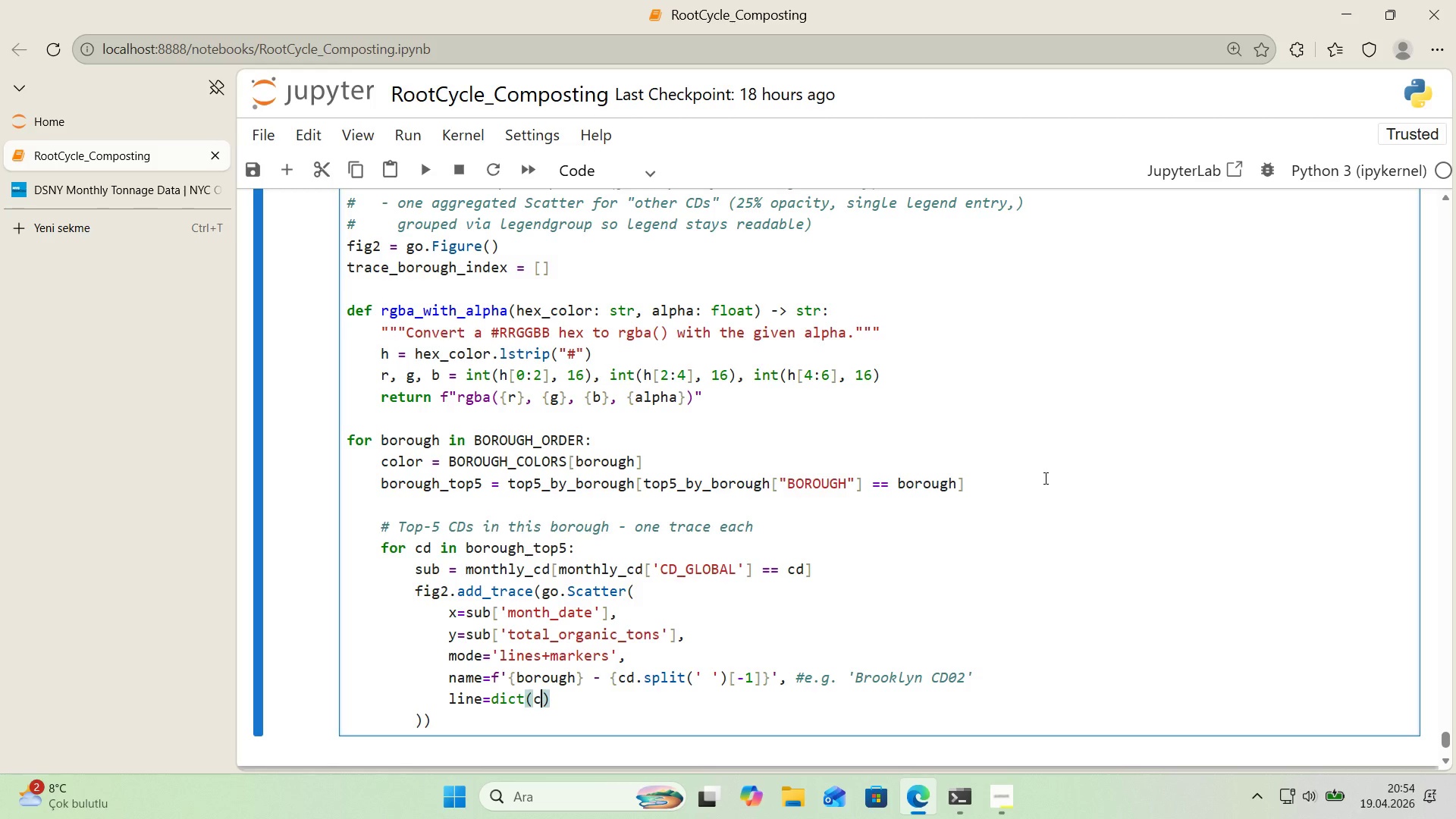 
type(color)color, w'dth)2.5)
 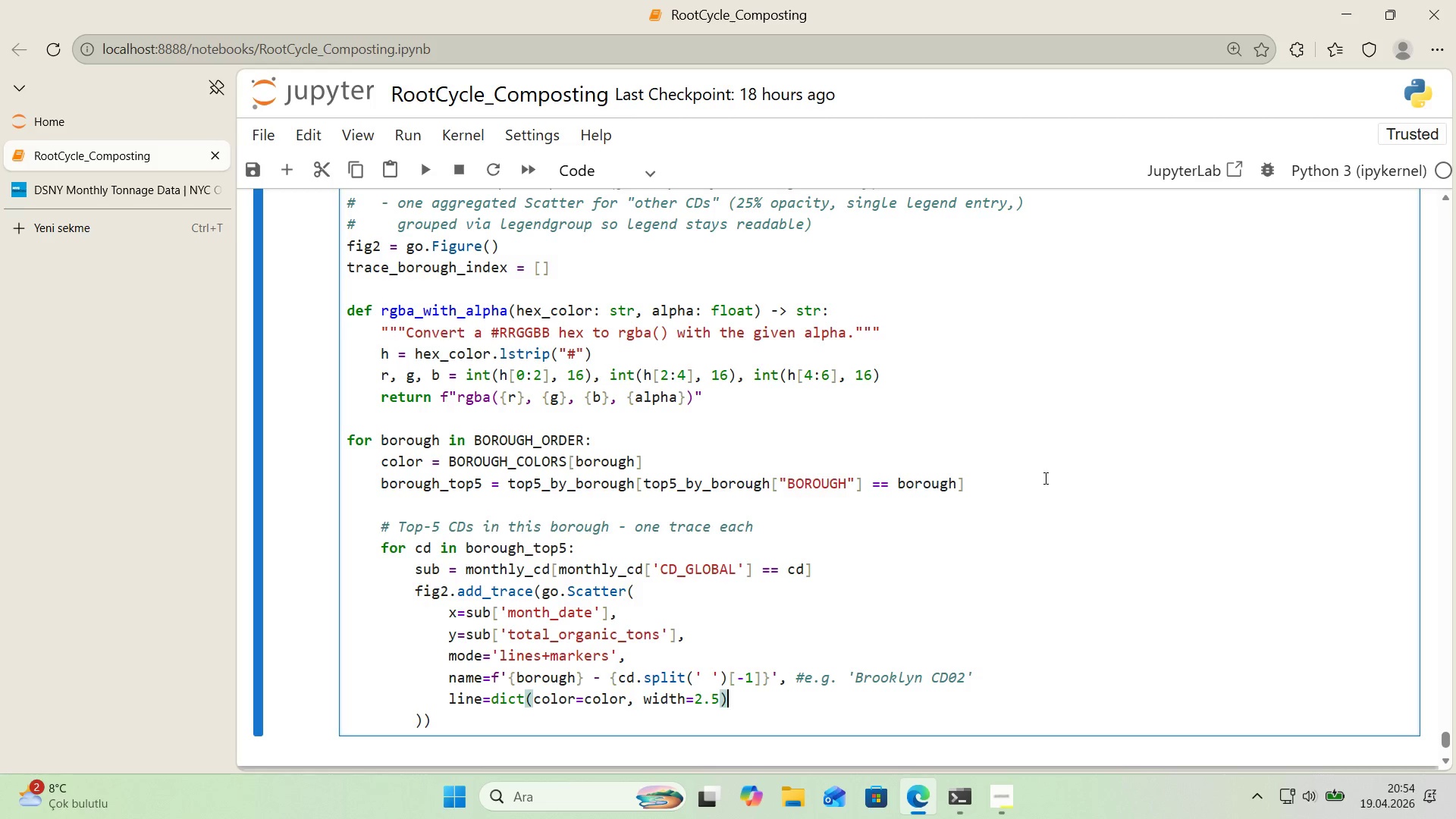 
 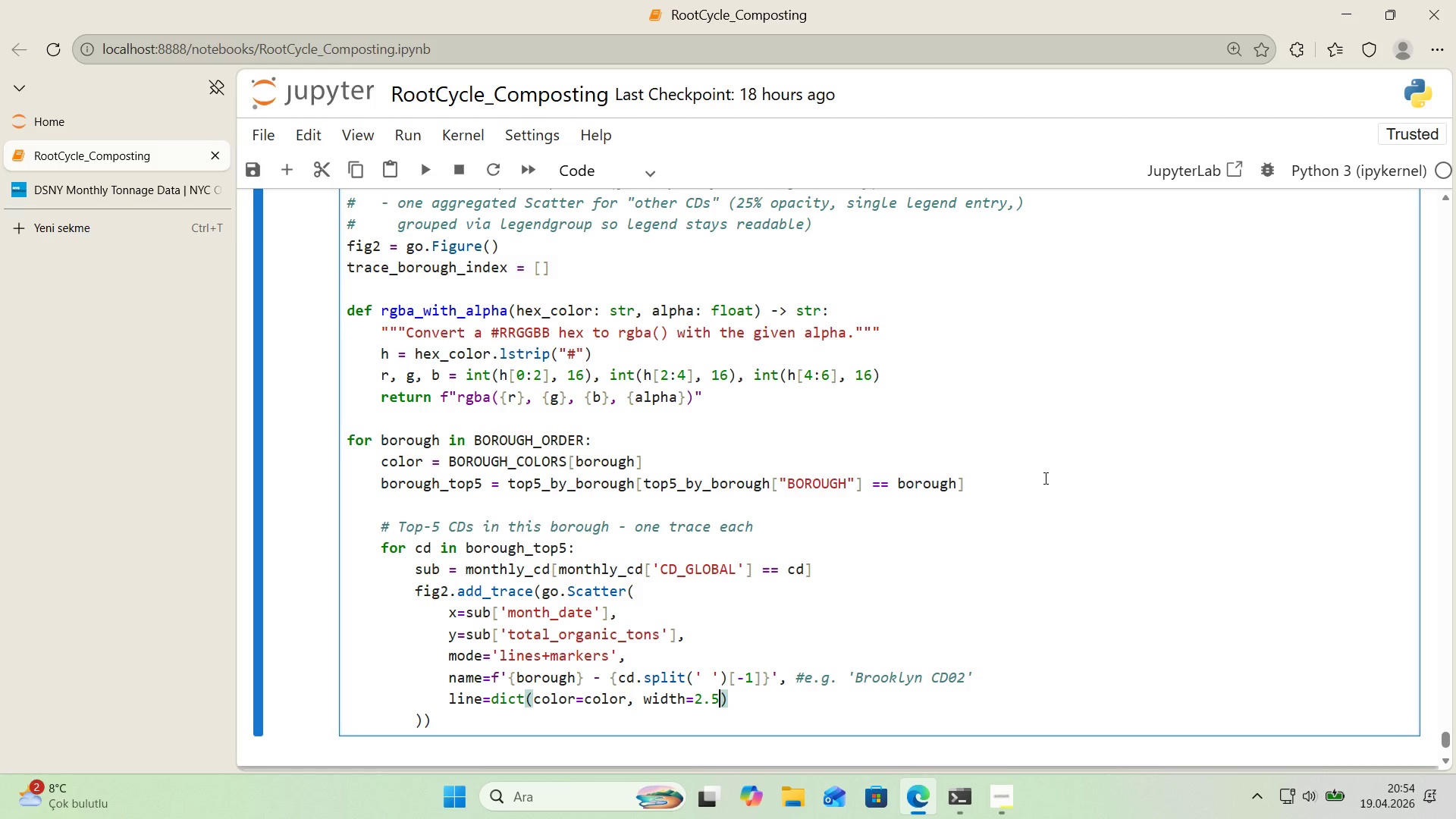 
key(ArrowRight)
 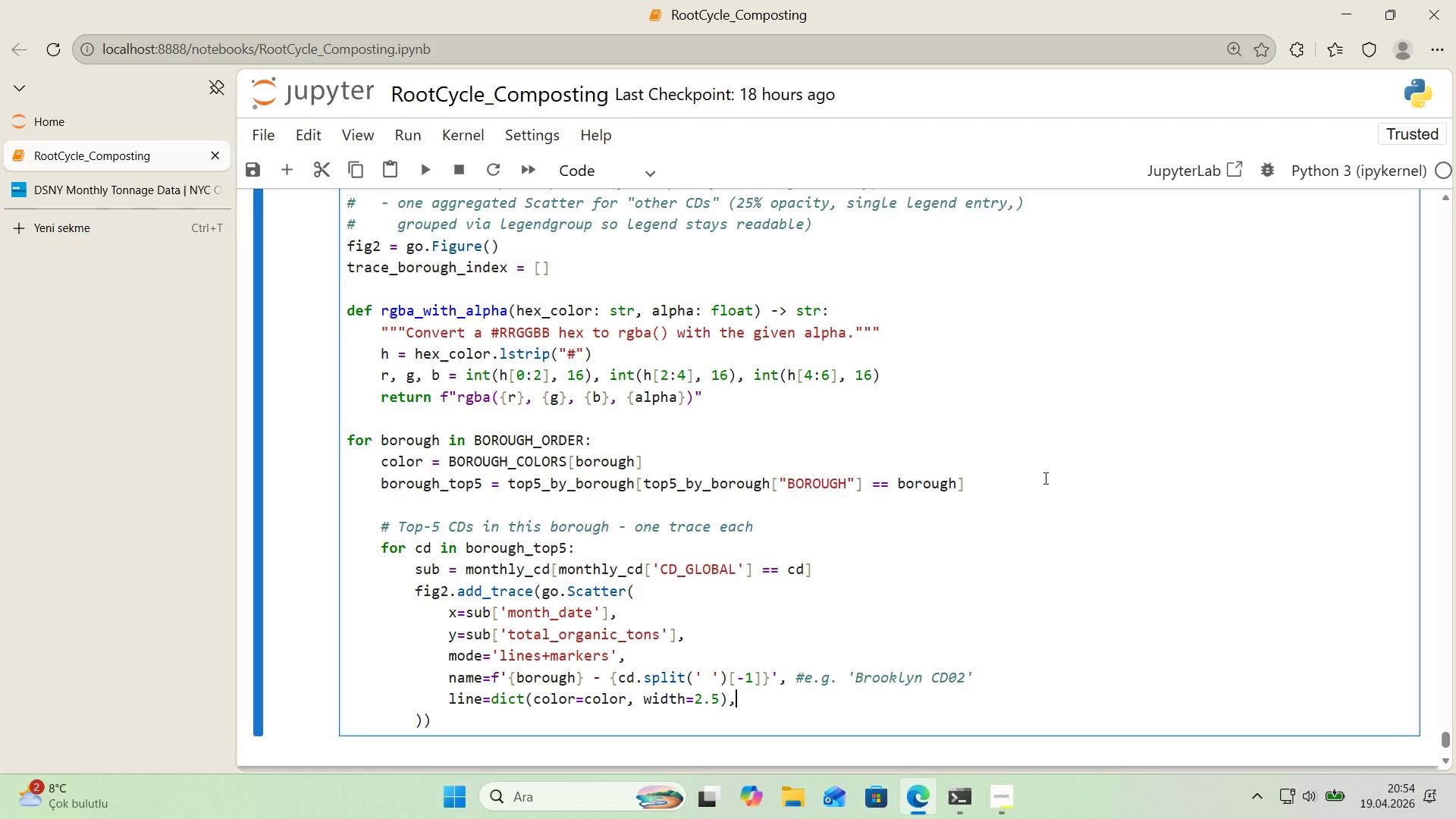 
key(Comma)
 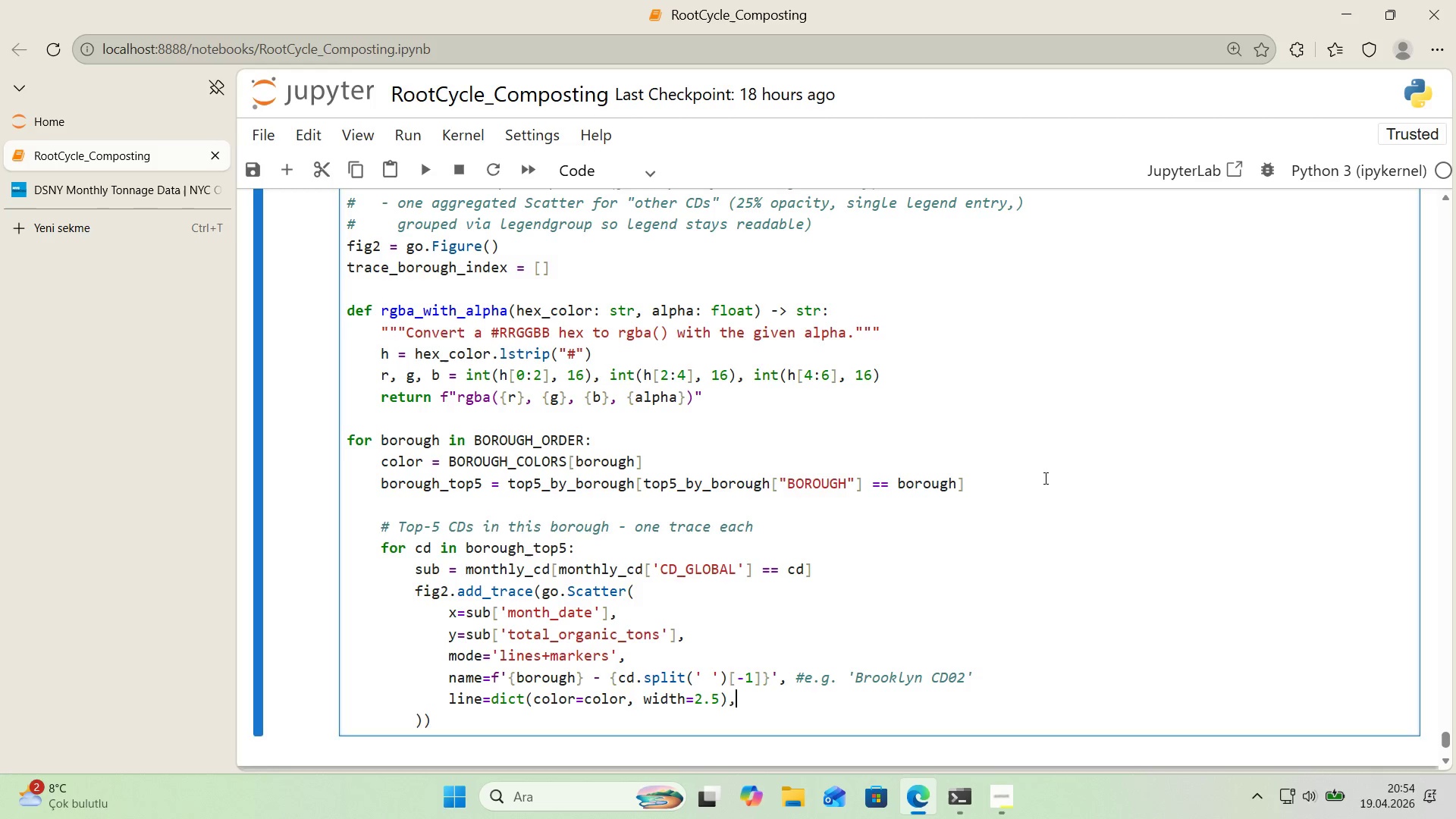 
key(Enter)
 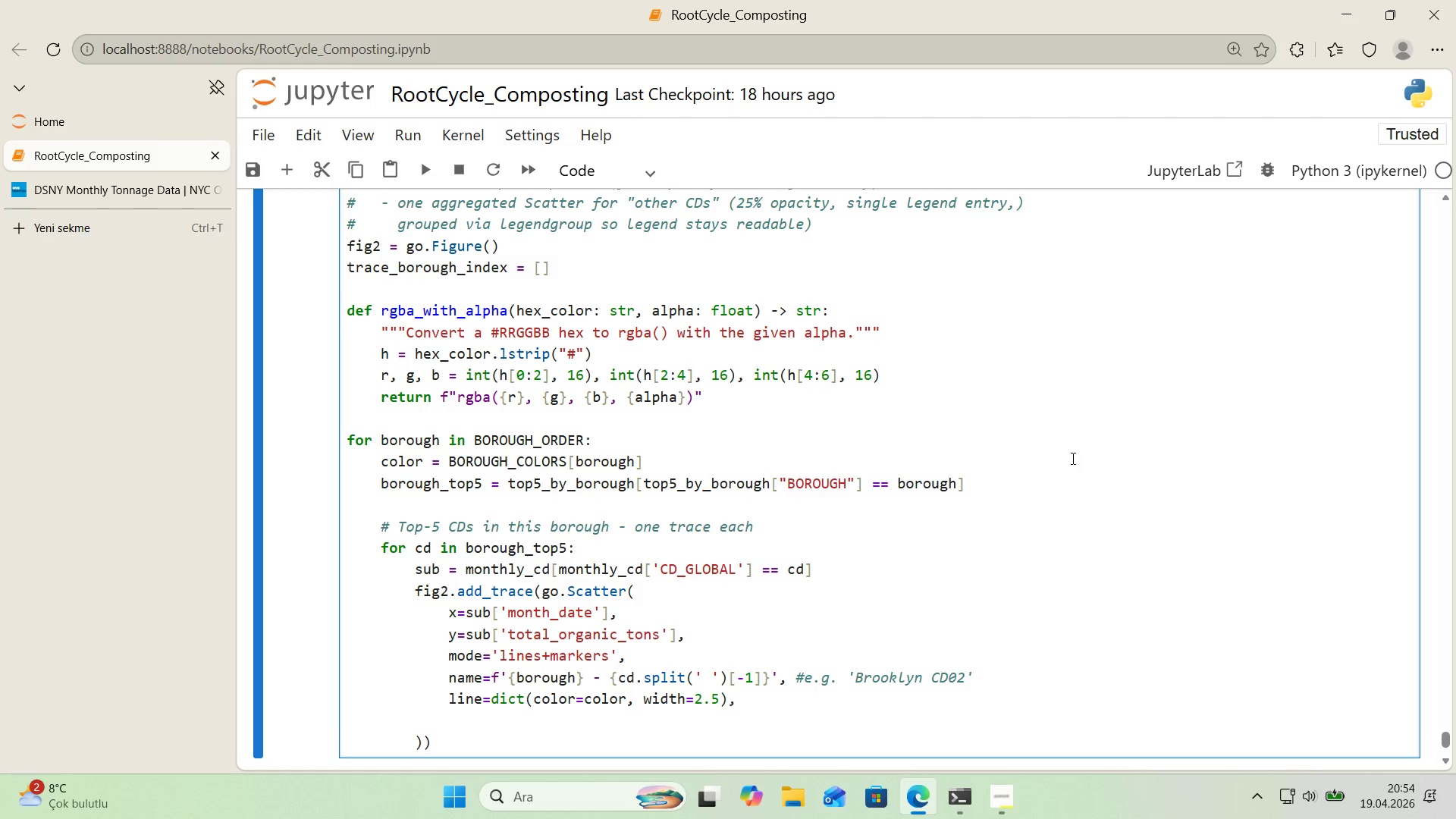 
scroll: coordinate [1076, 457], scroll_direction: down, amount: 1.0
 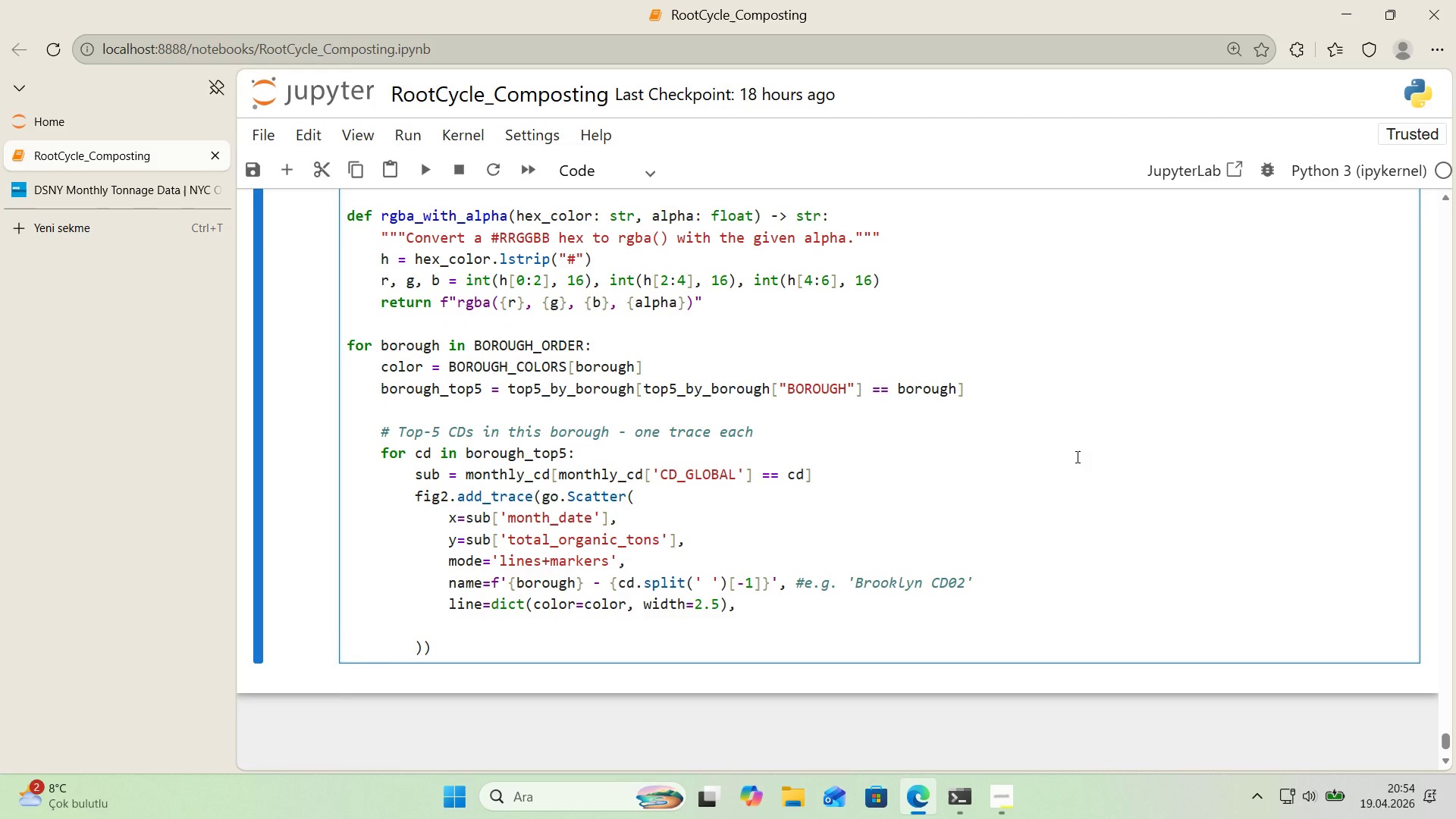 
type(/)
key(Backspace)
type(marker)d'ct*()
 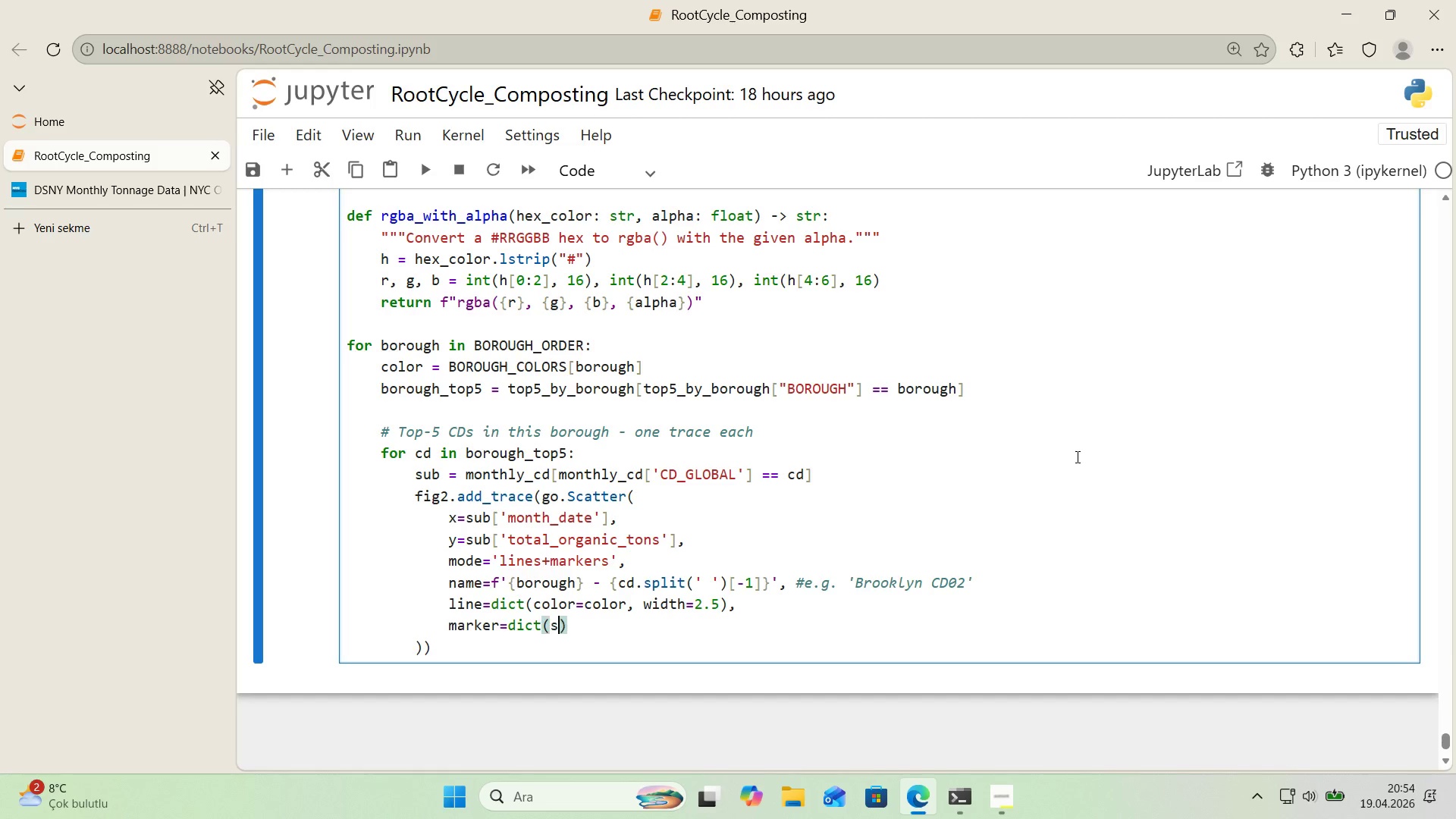 
 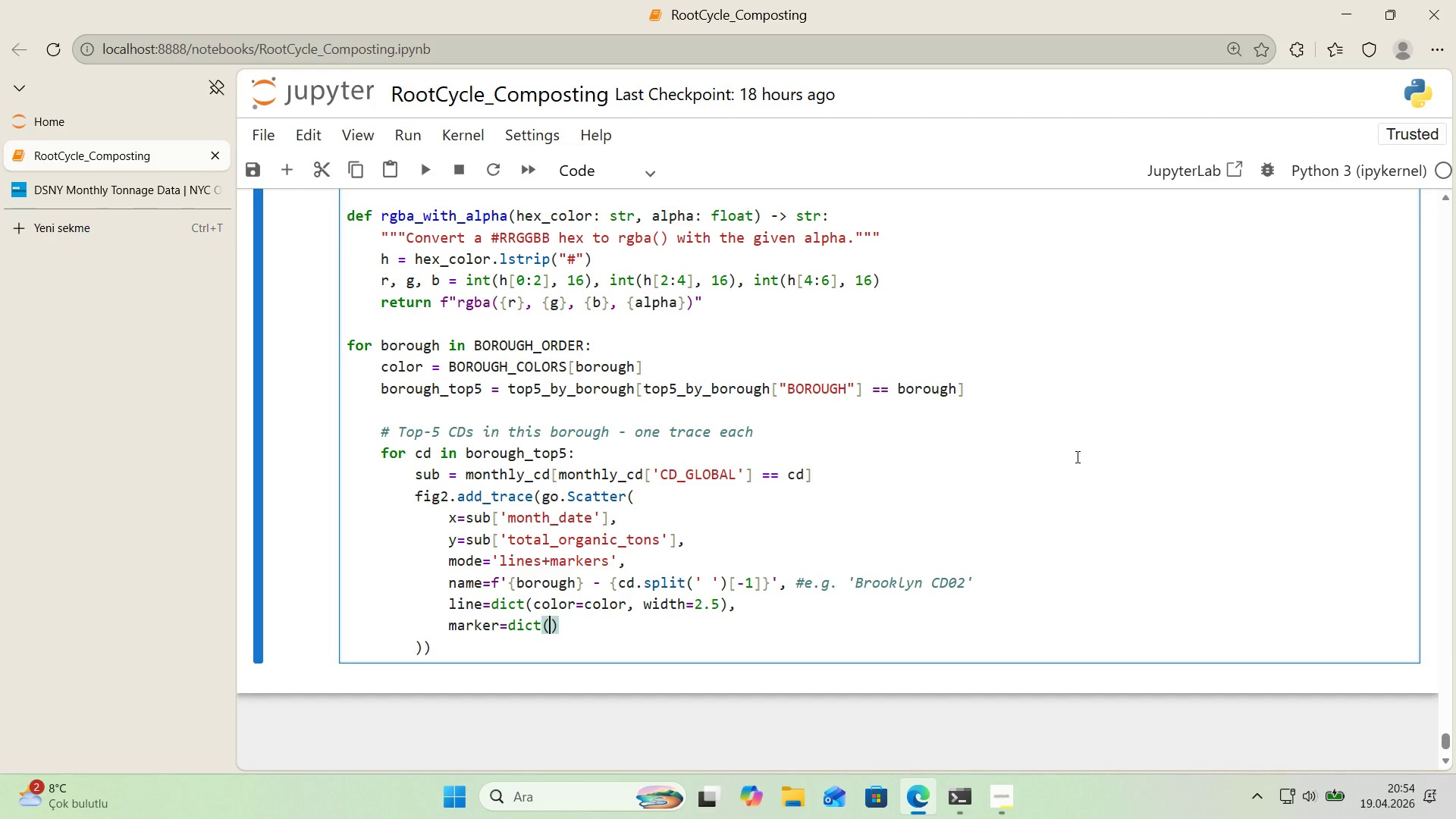 
key(ArrowLeft)
 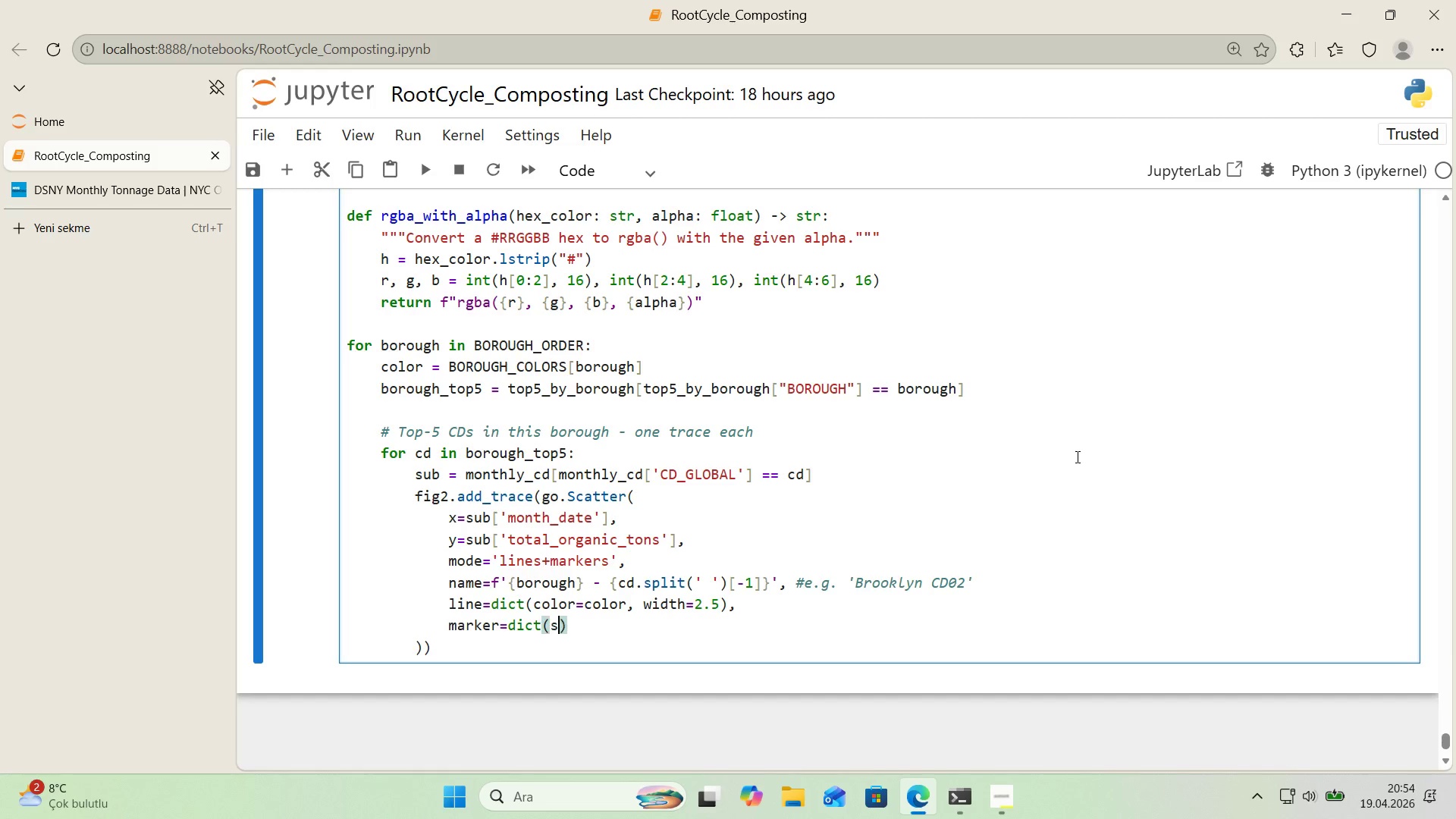 
type(s'ze)5, color)color)
 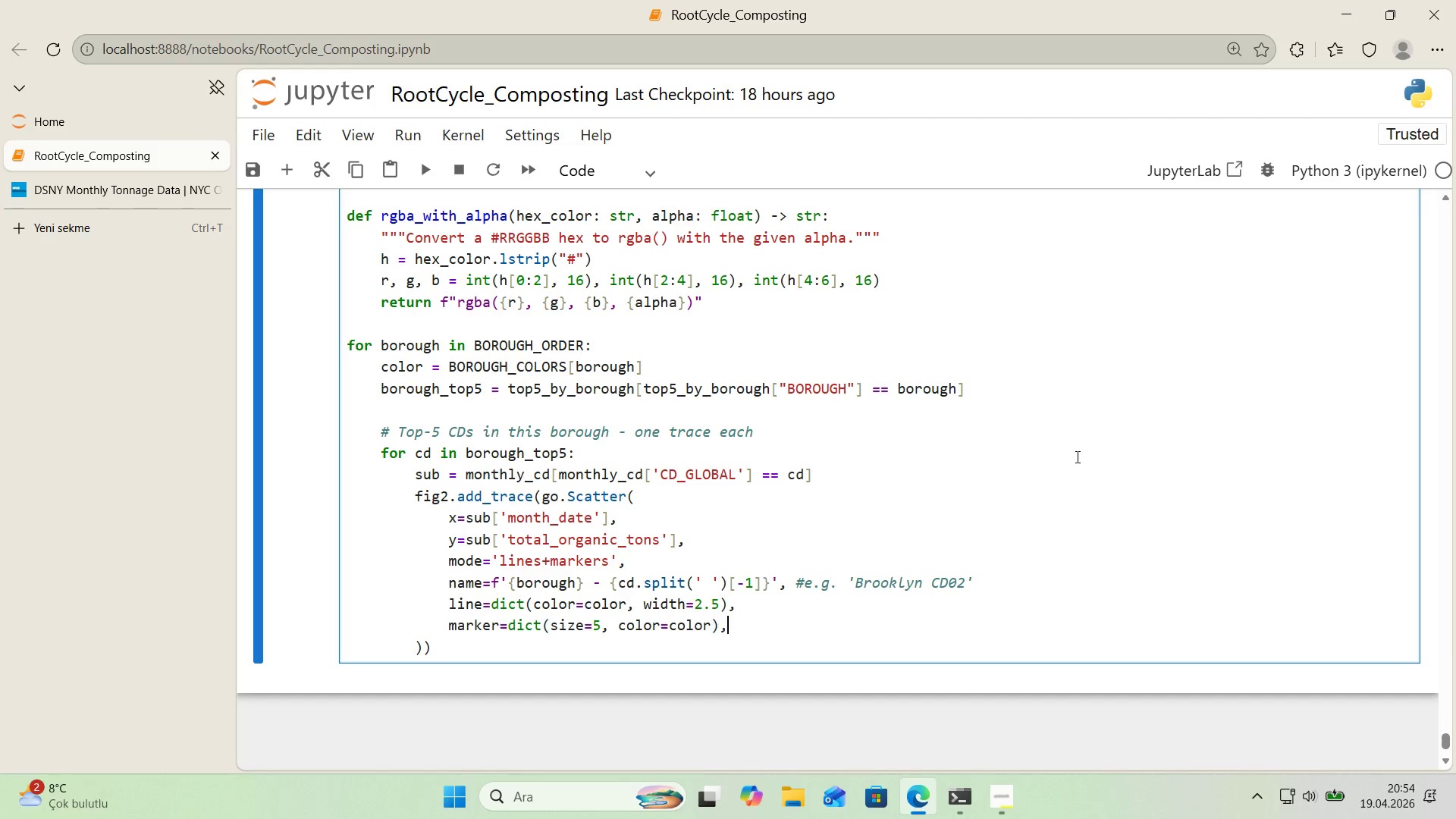 
 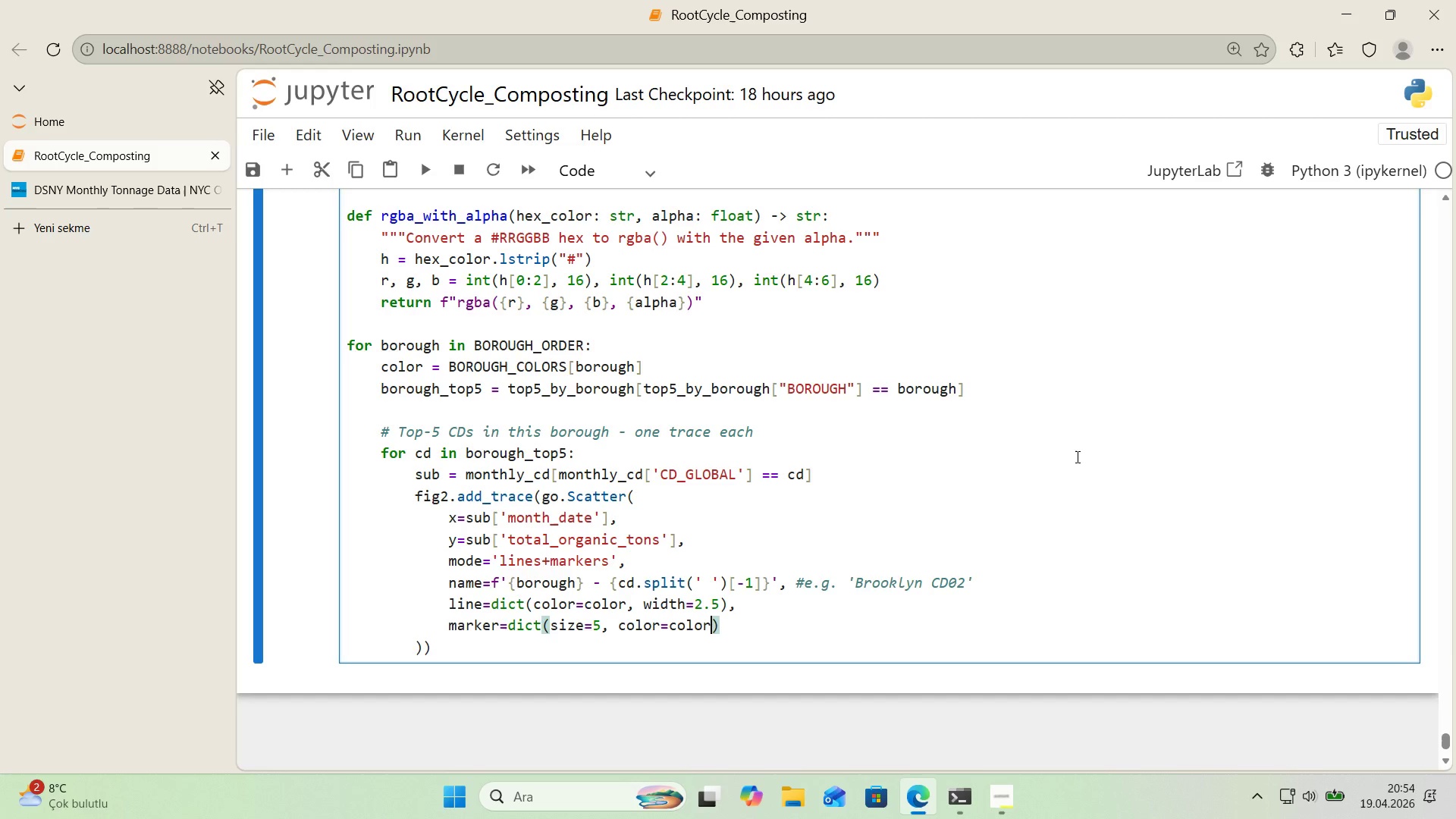 
key(ArrowRight)
 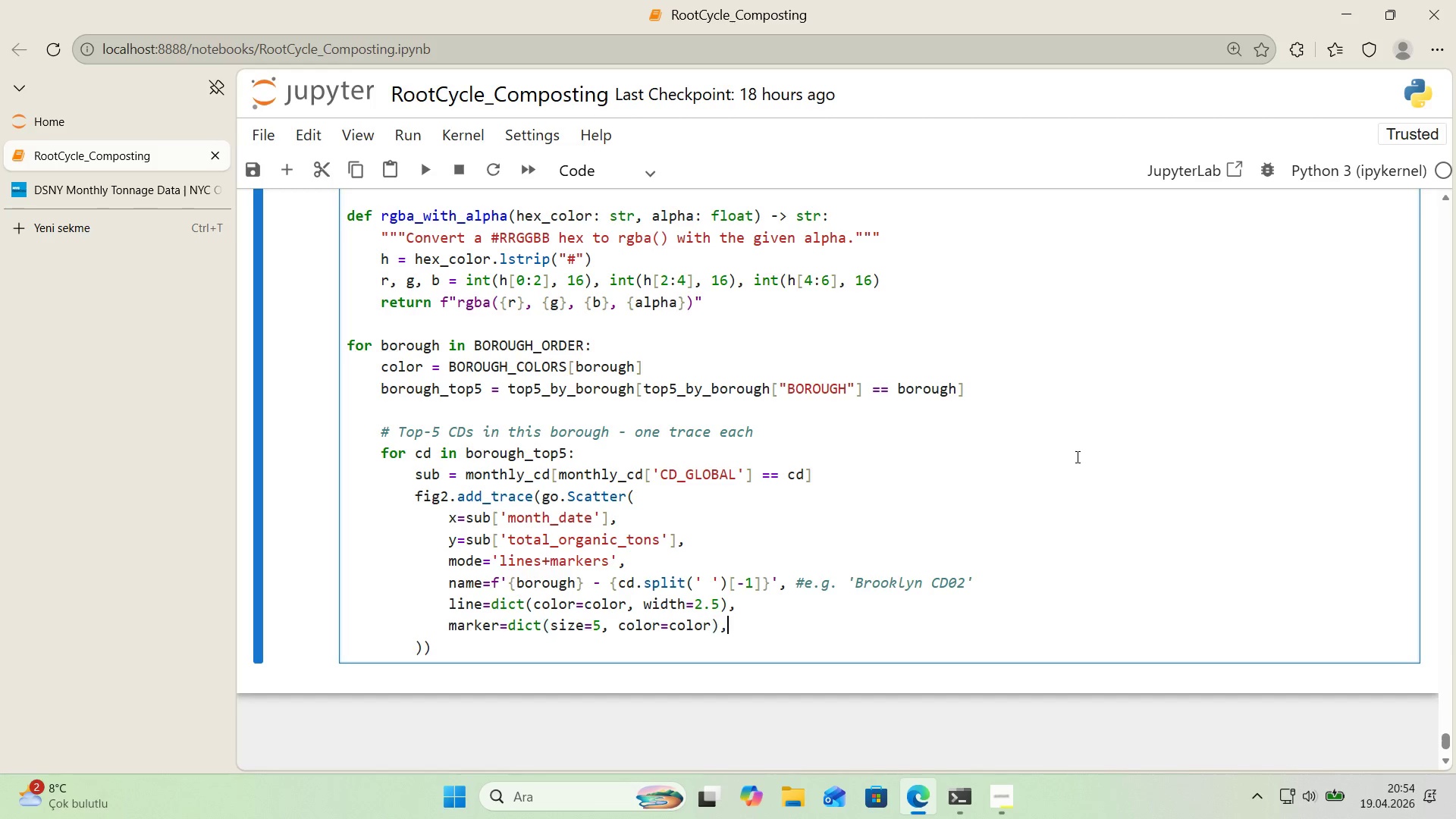 
key(Comma)
 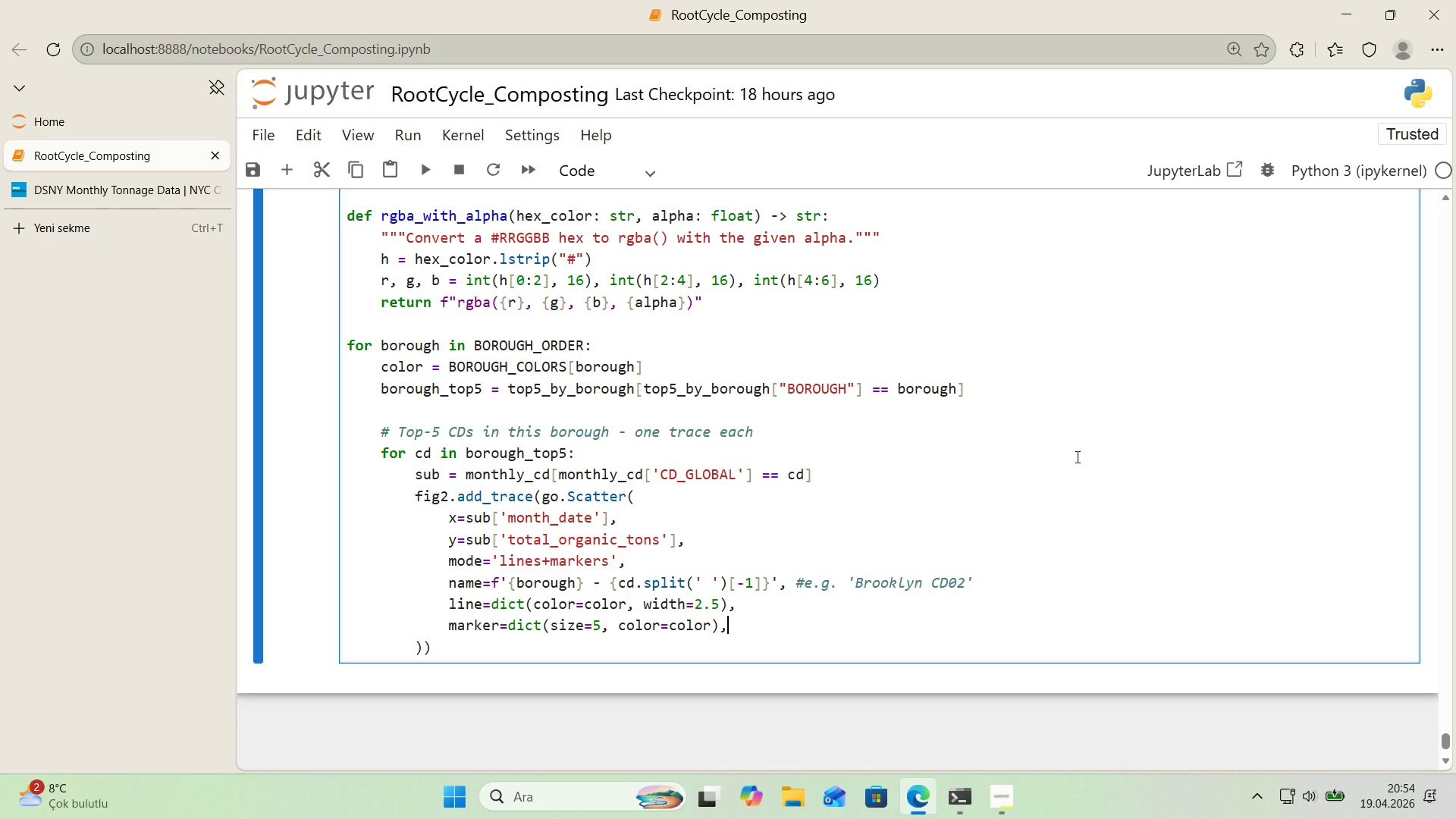 
key(Enter)
 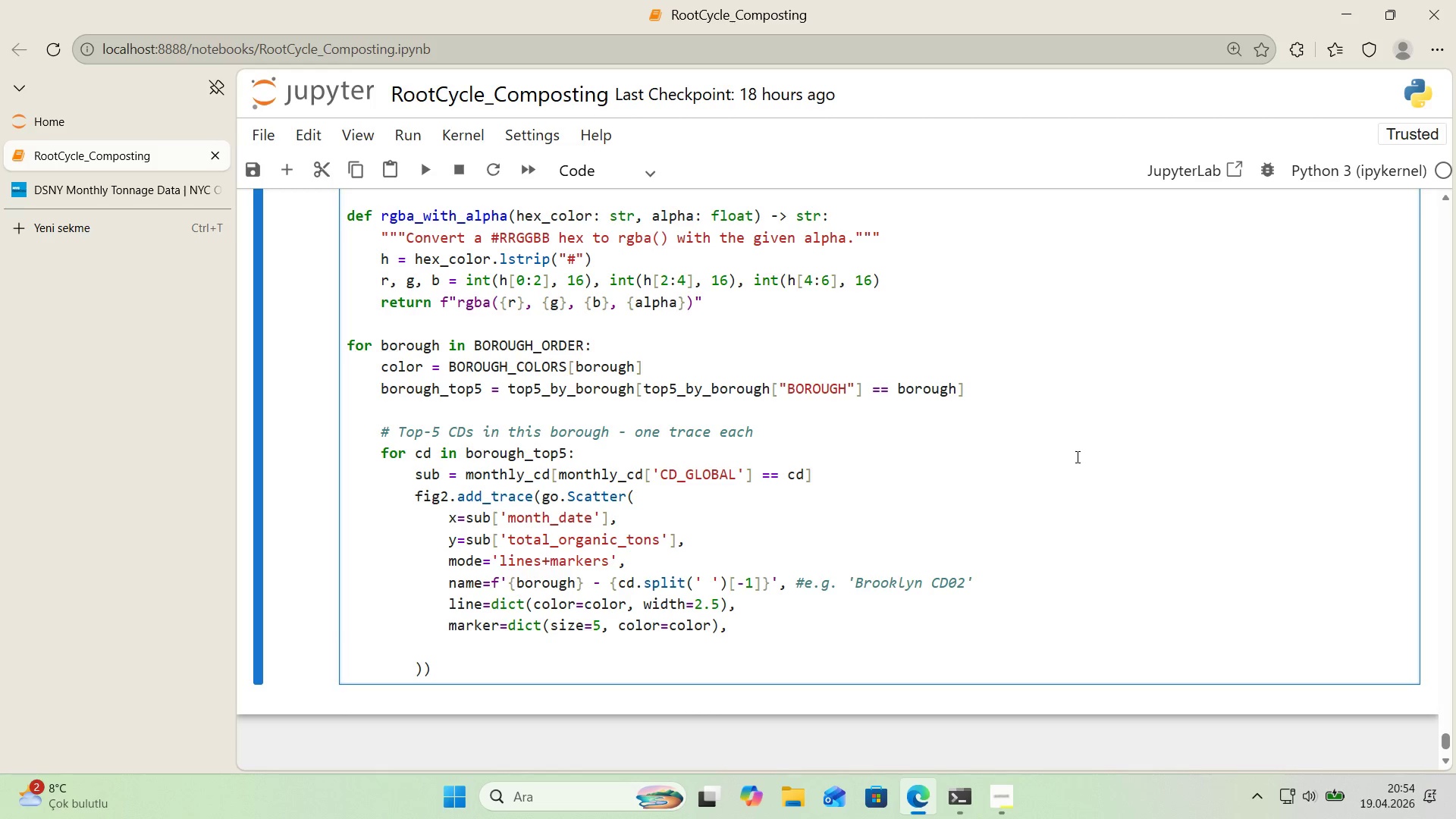 
type(legendgroup)borough,)
 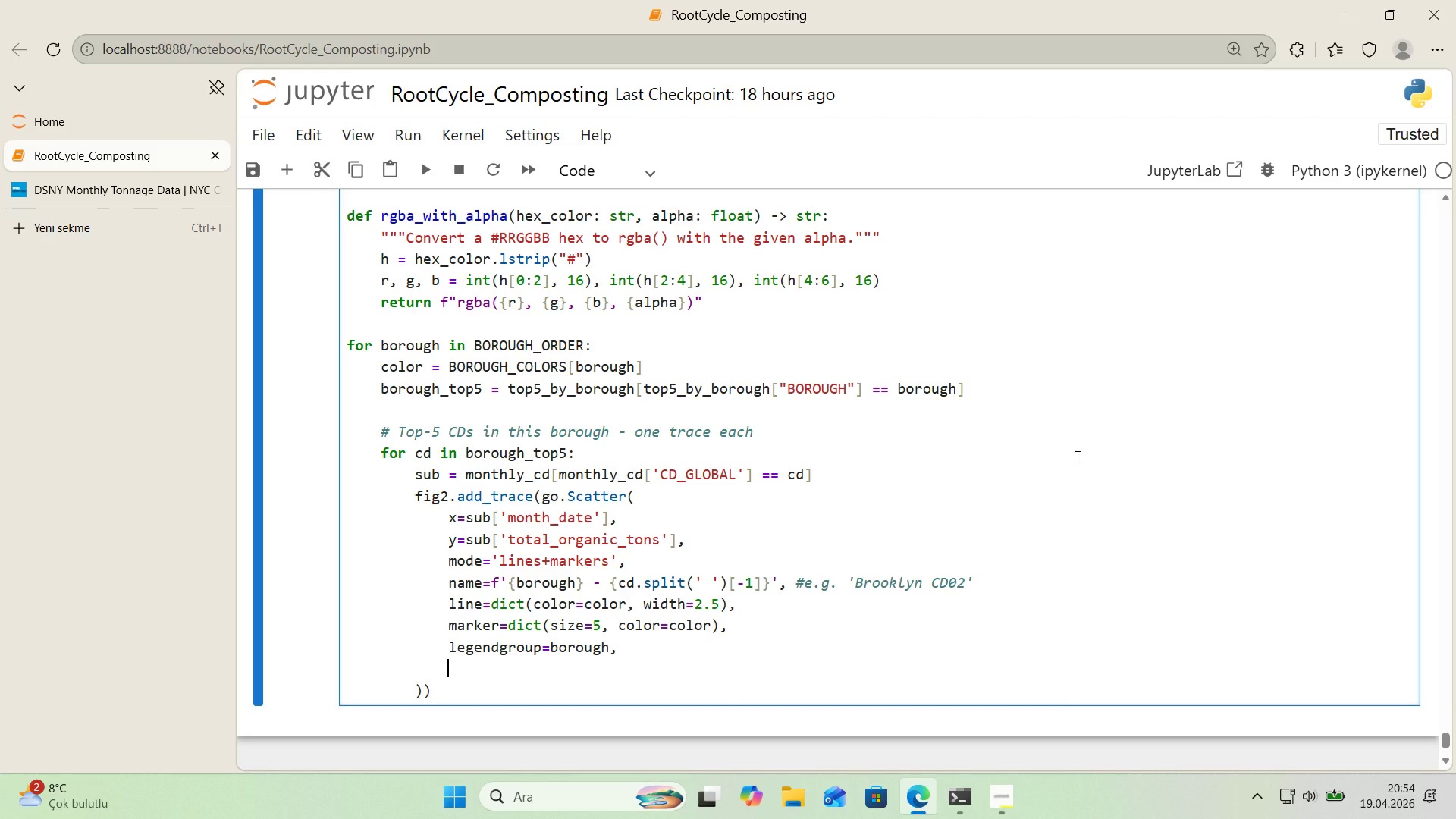 
 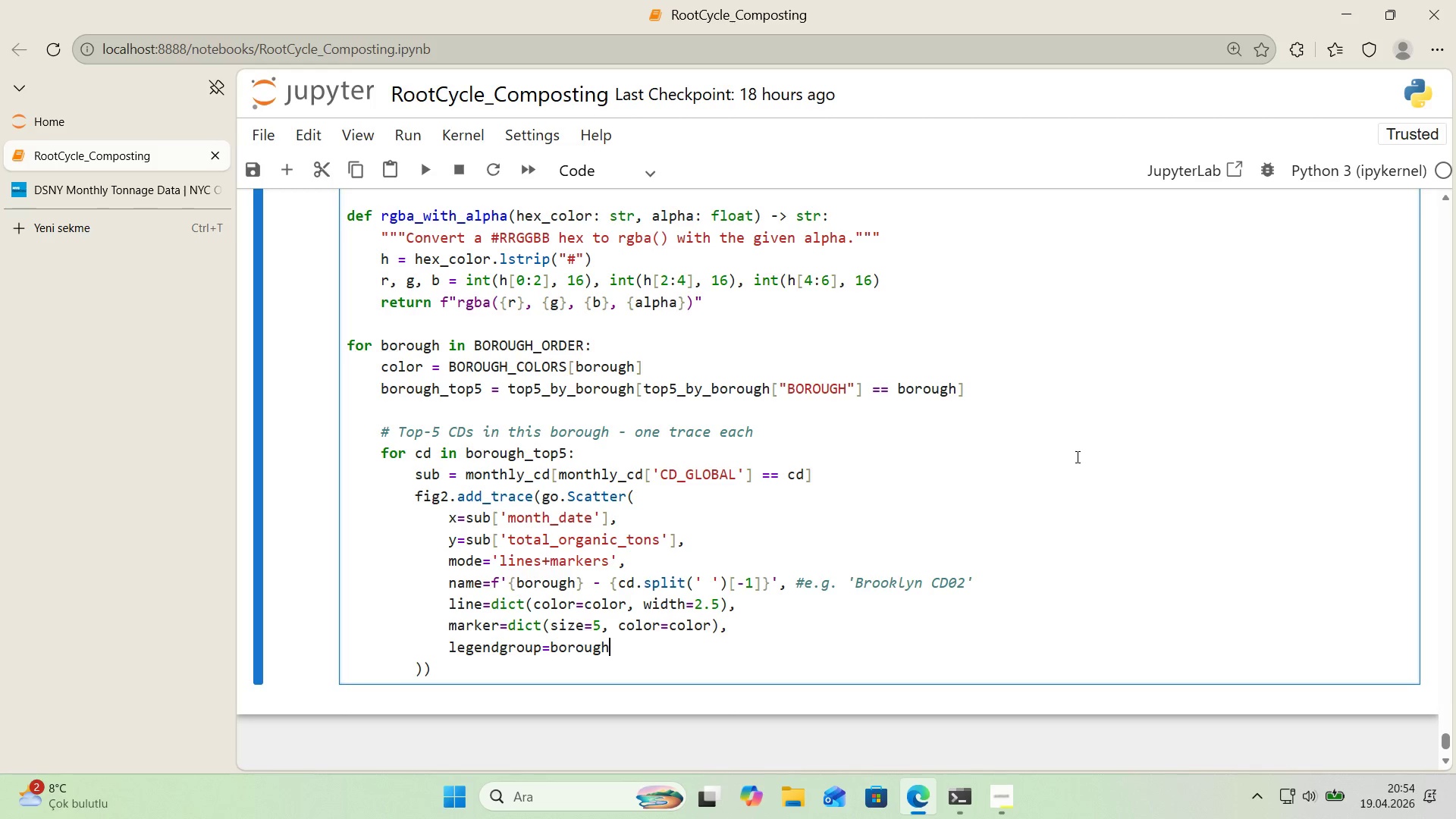 
key(Enter)
 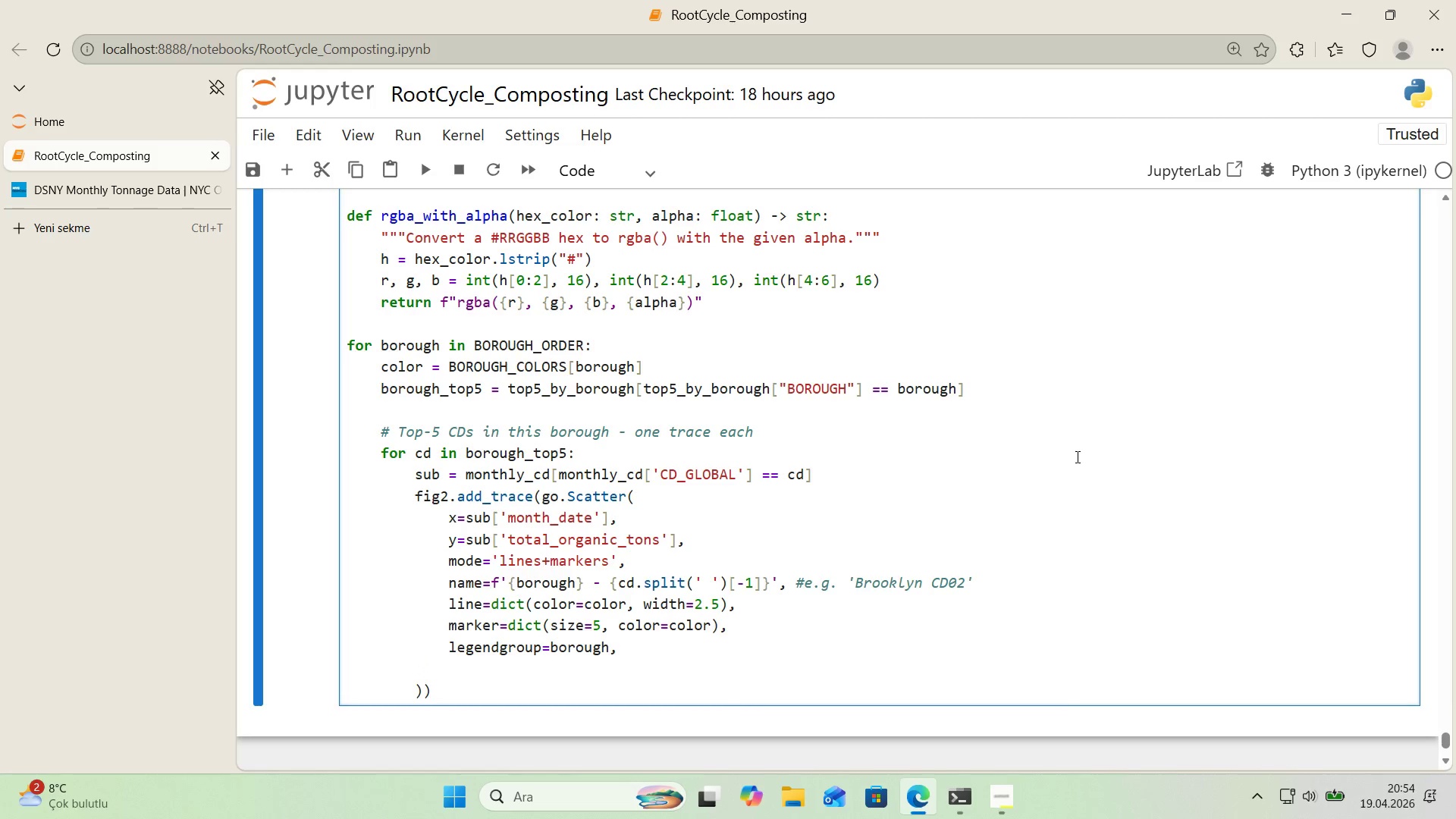 
type(hovertemplate)*()
 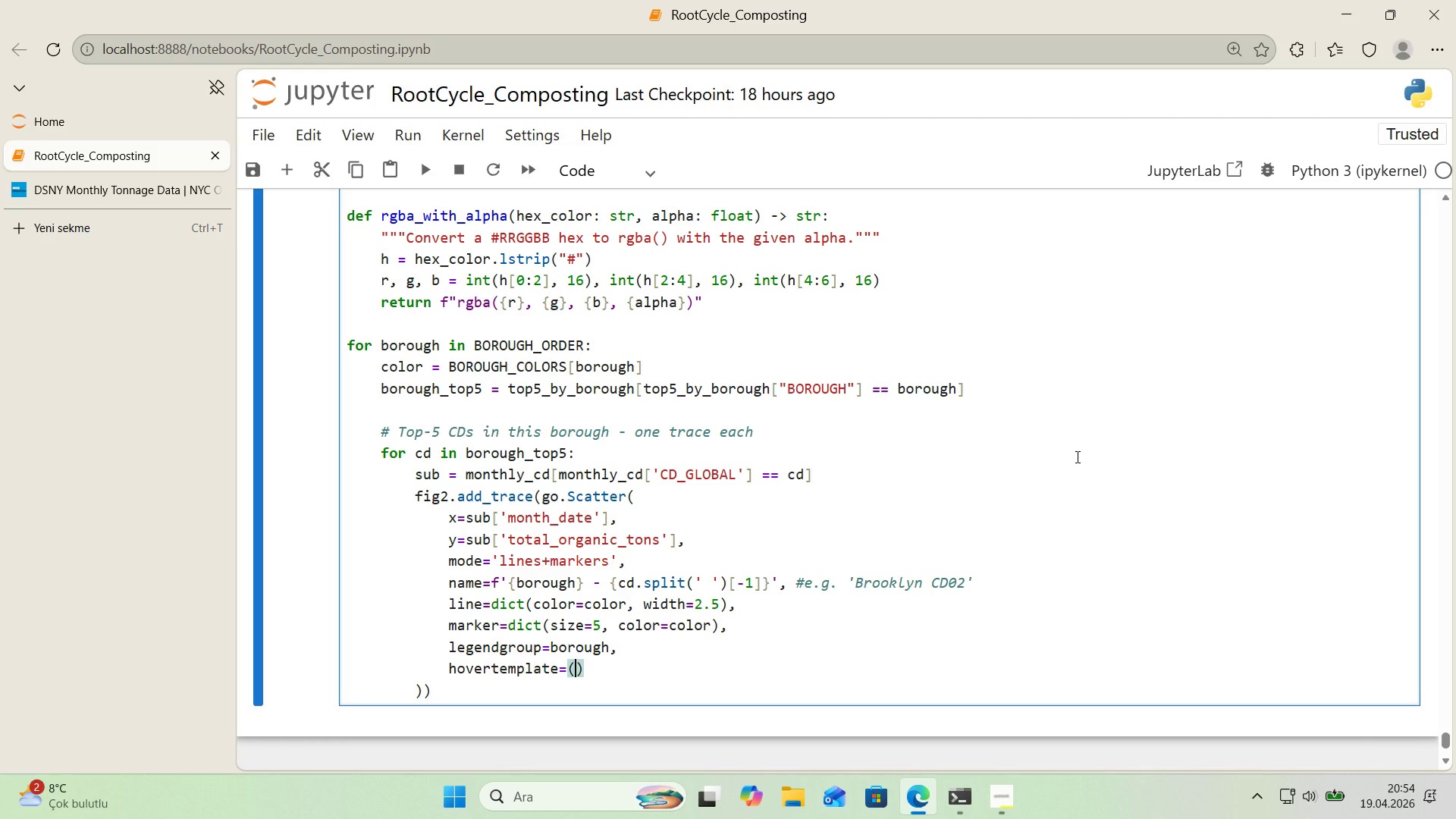 
 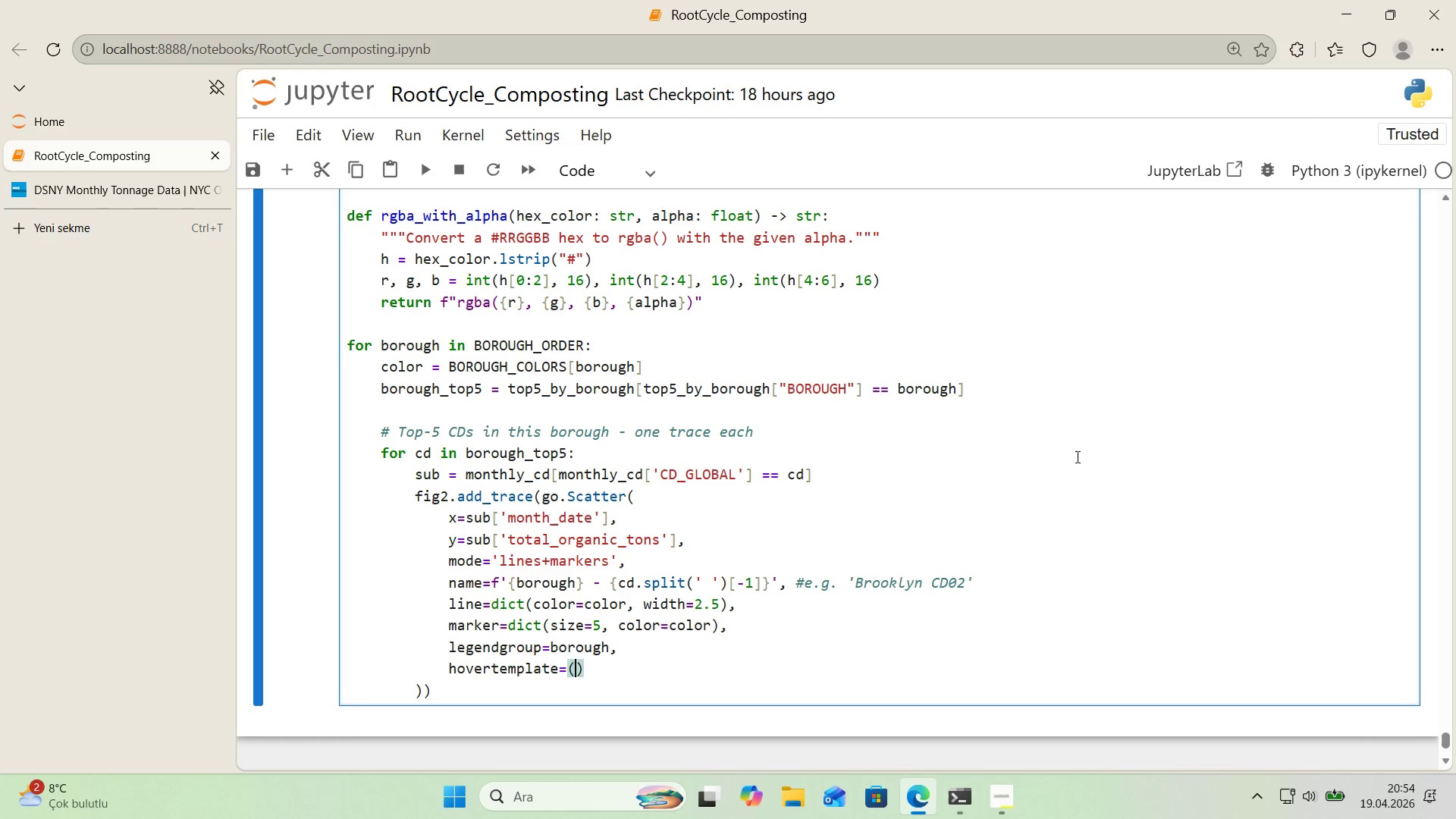 
key(ArrowLeft)
 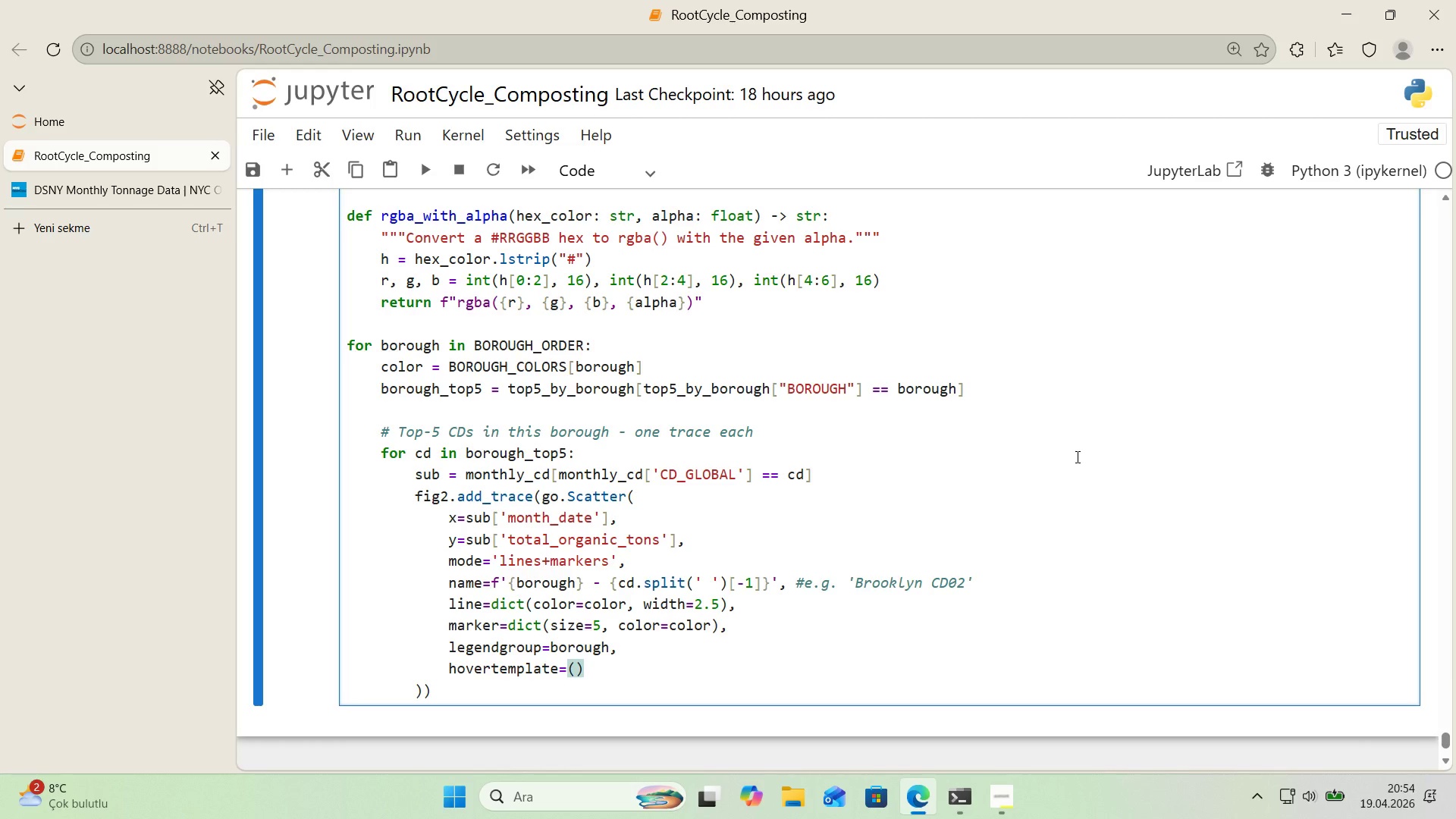 
key(Enter)
 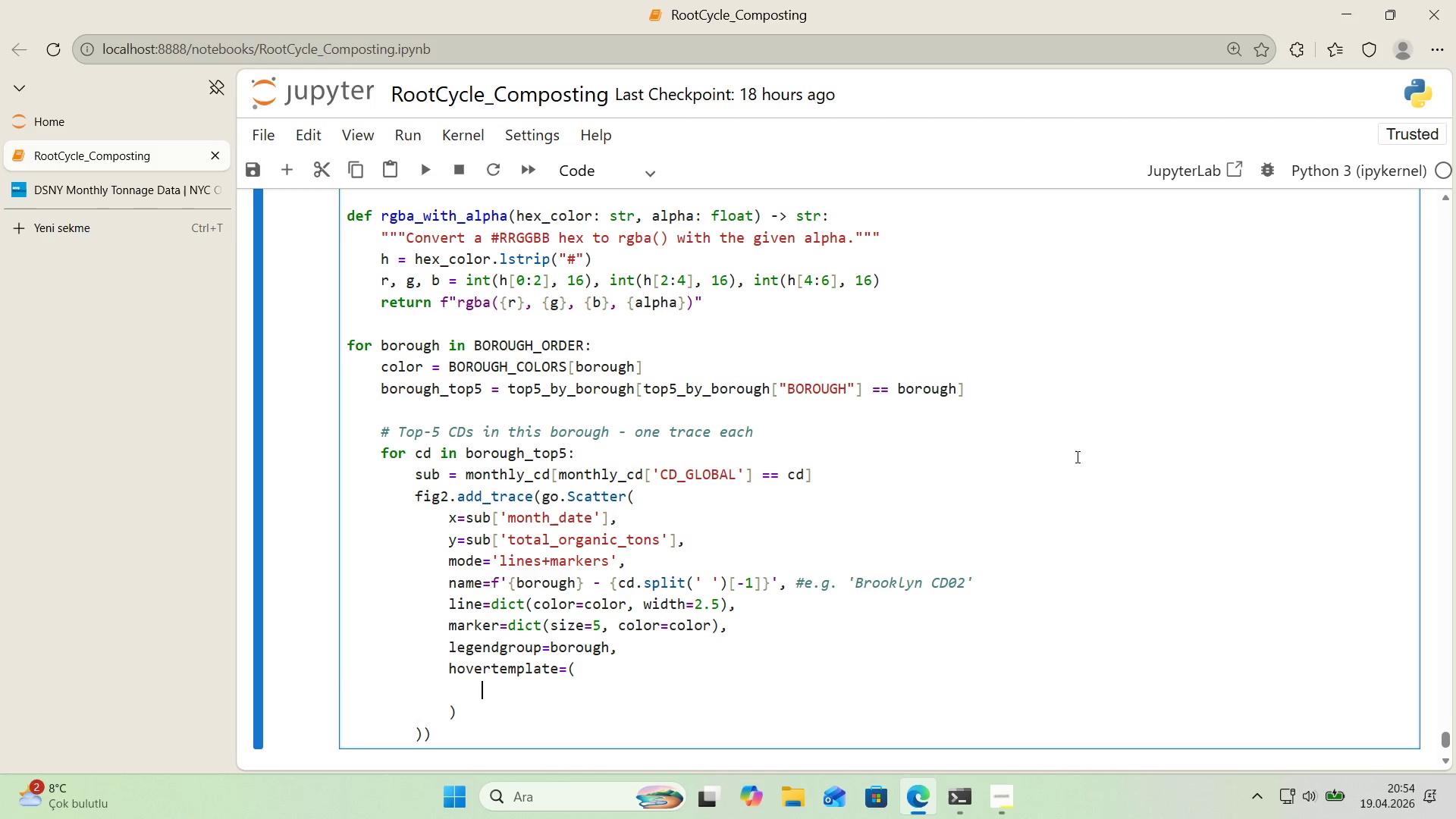 
key(F)
 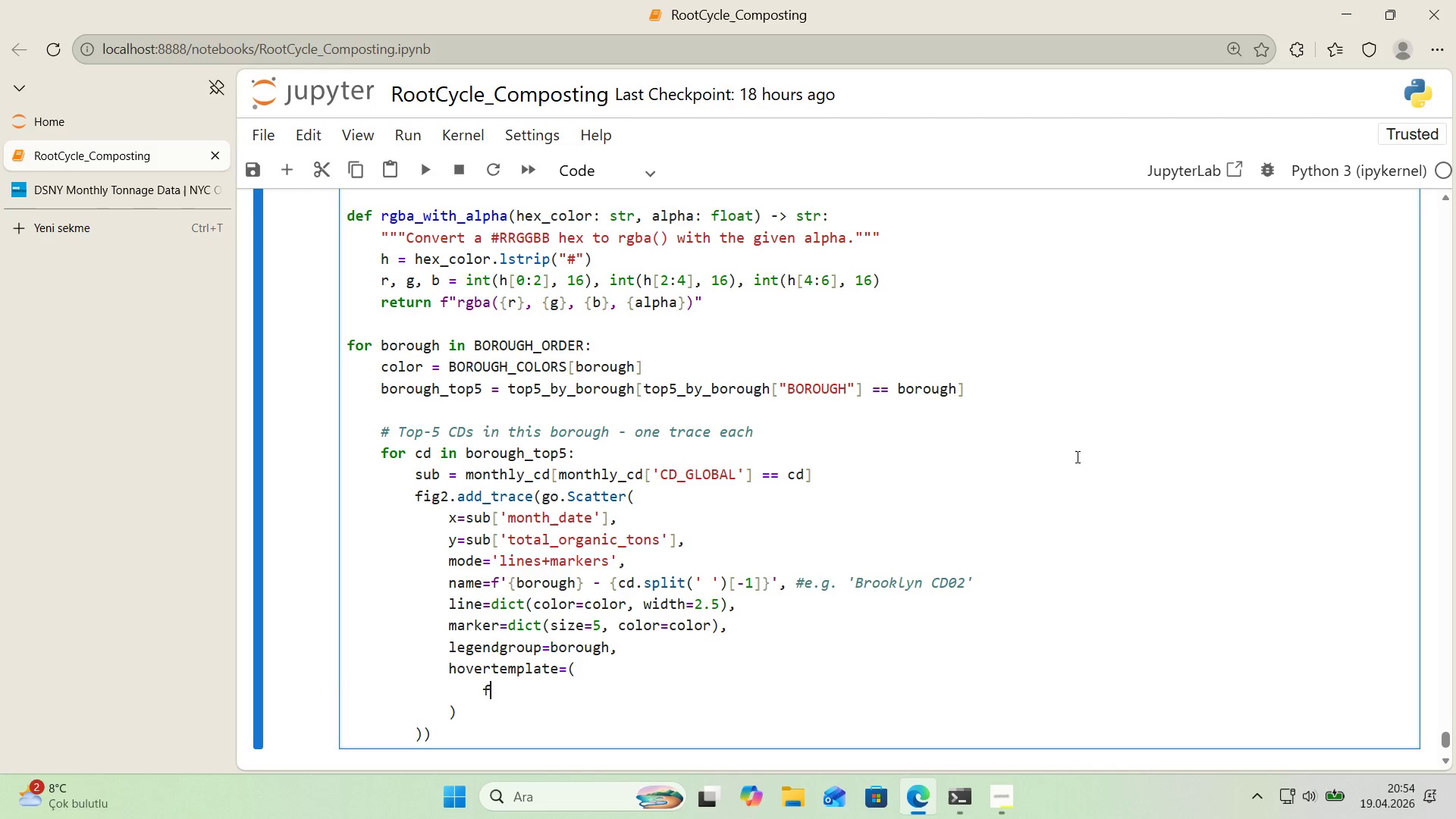 
key(Shift+ShiftRight)
 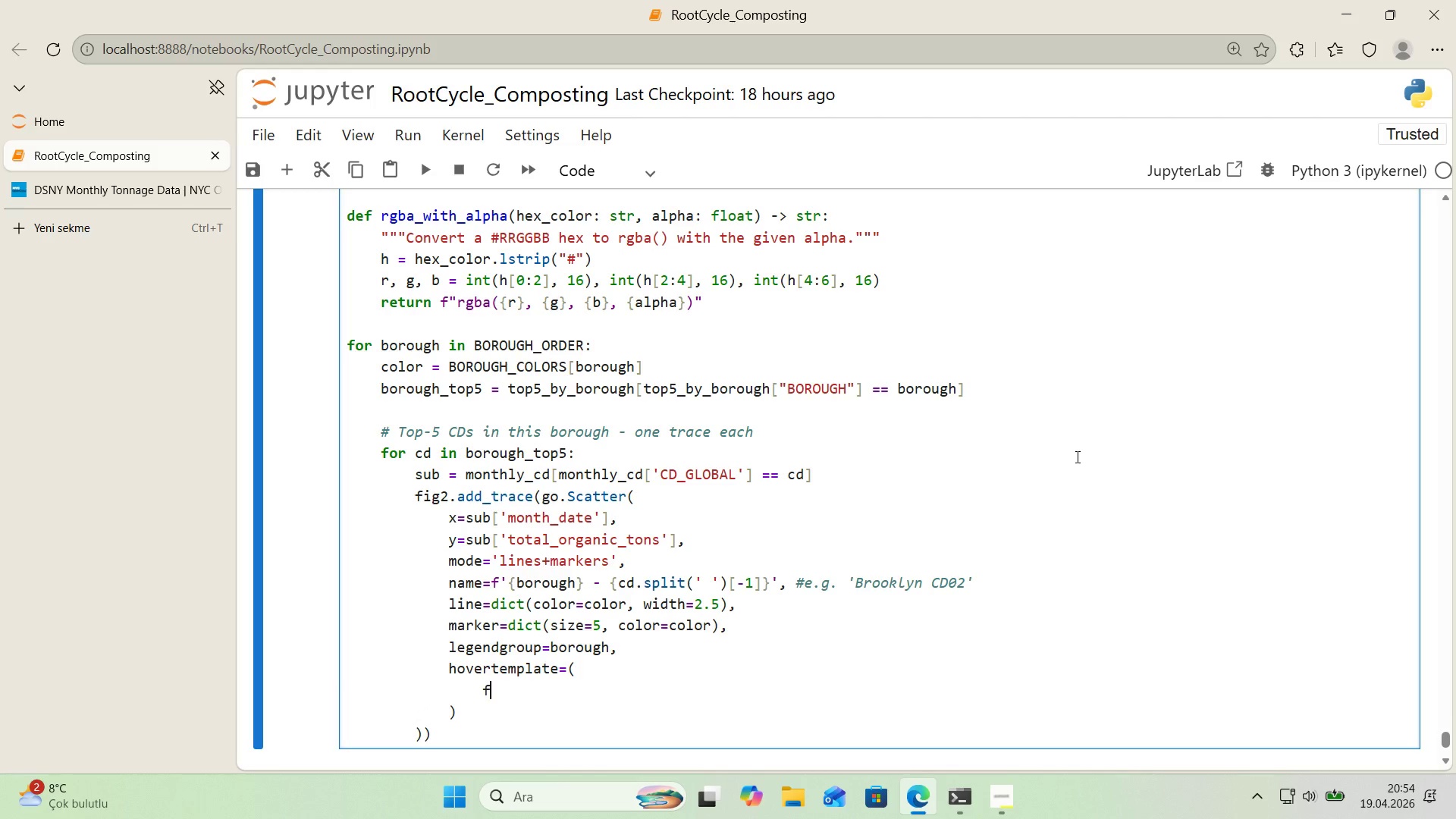 
type(2)
key(Backspace)
type(@@)
 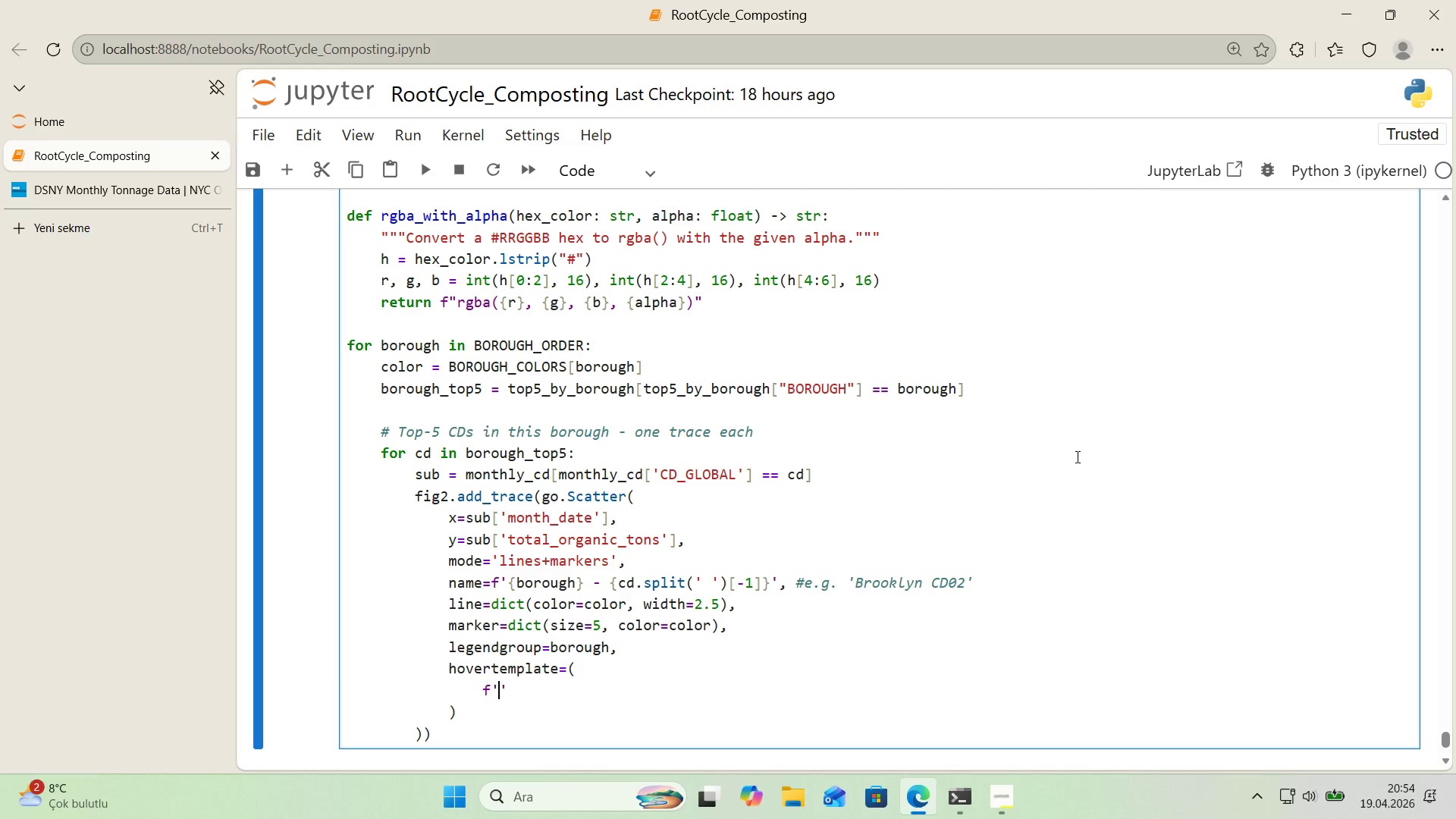 
 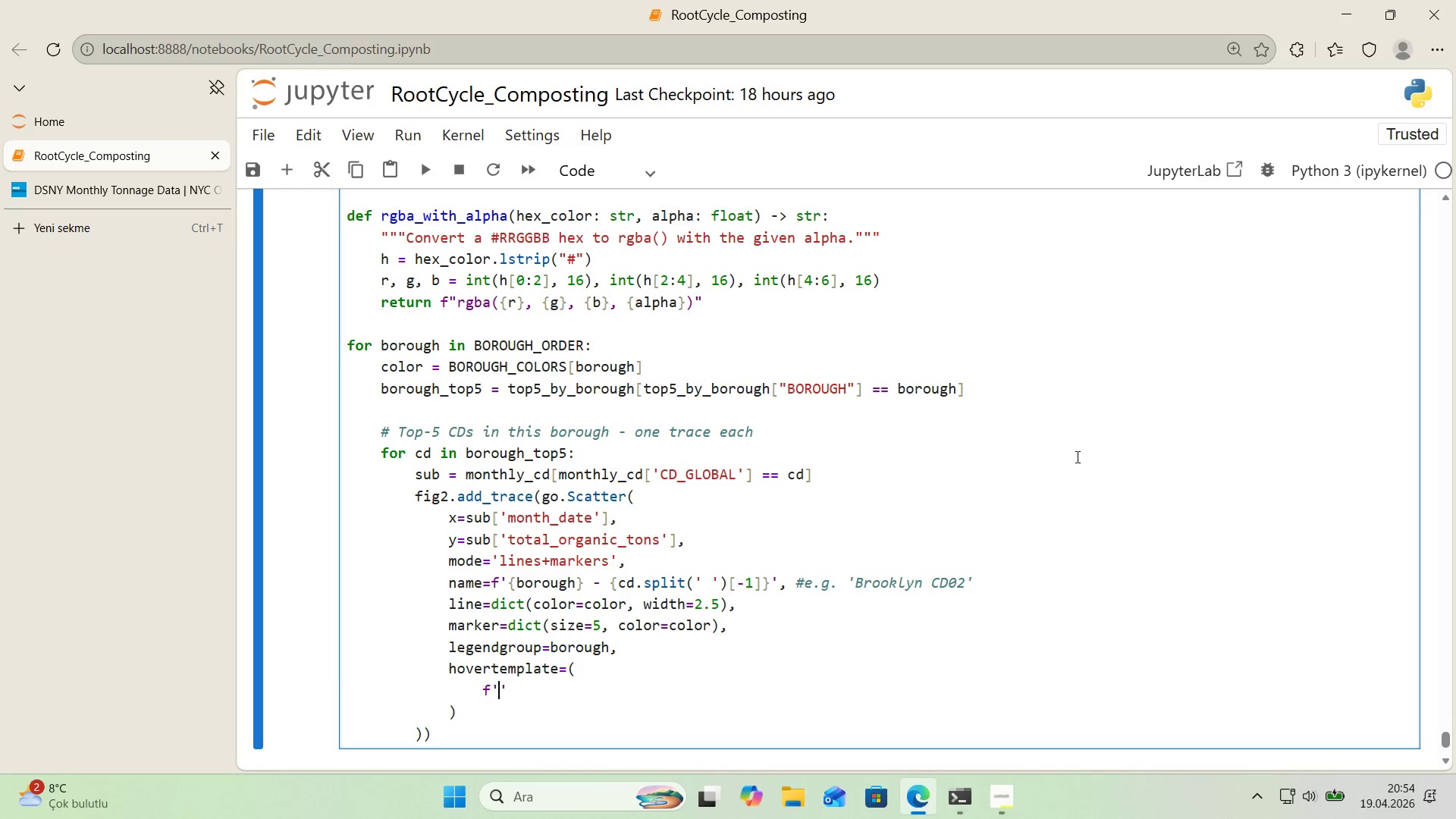 
key(ArrowLeft)
 